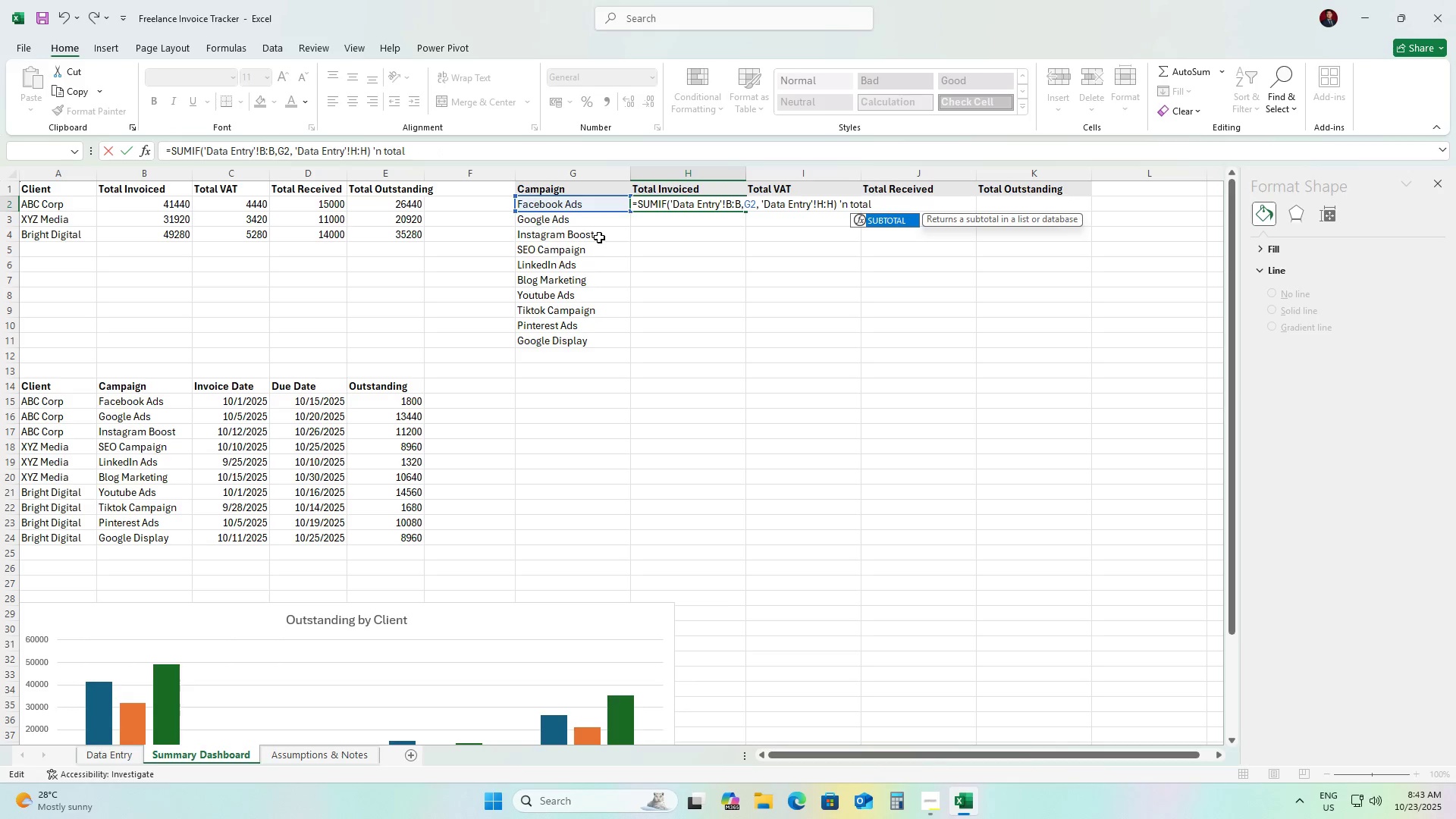 
key(Backspace)
 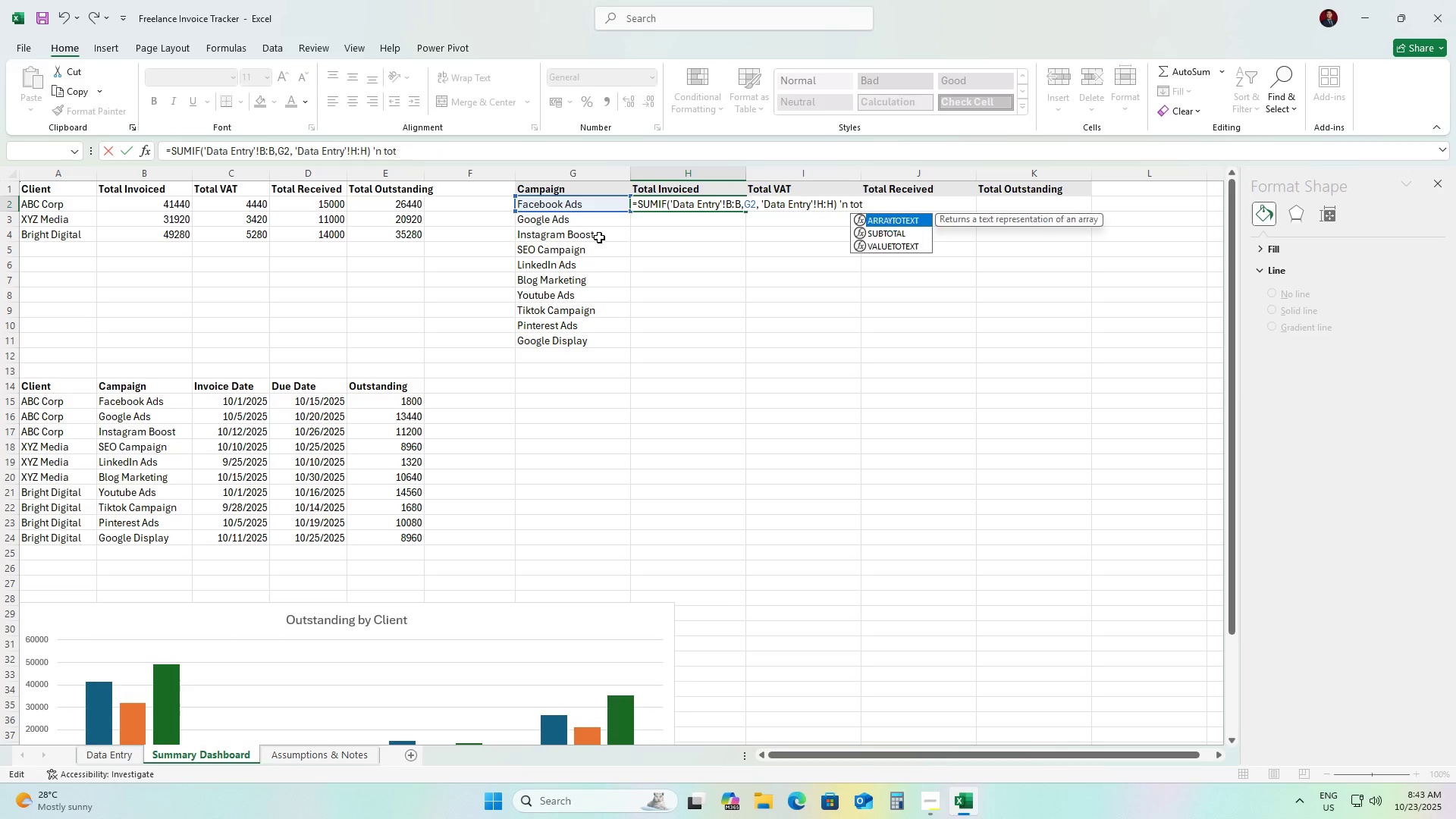 
key(Backspace)
 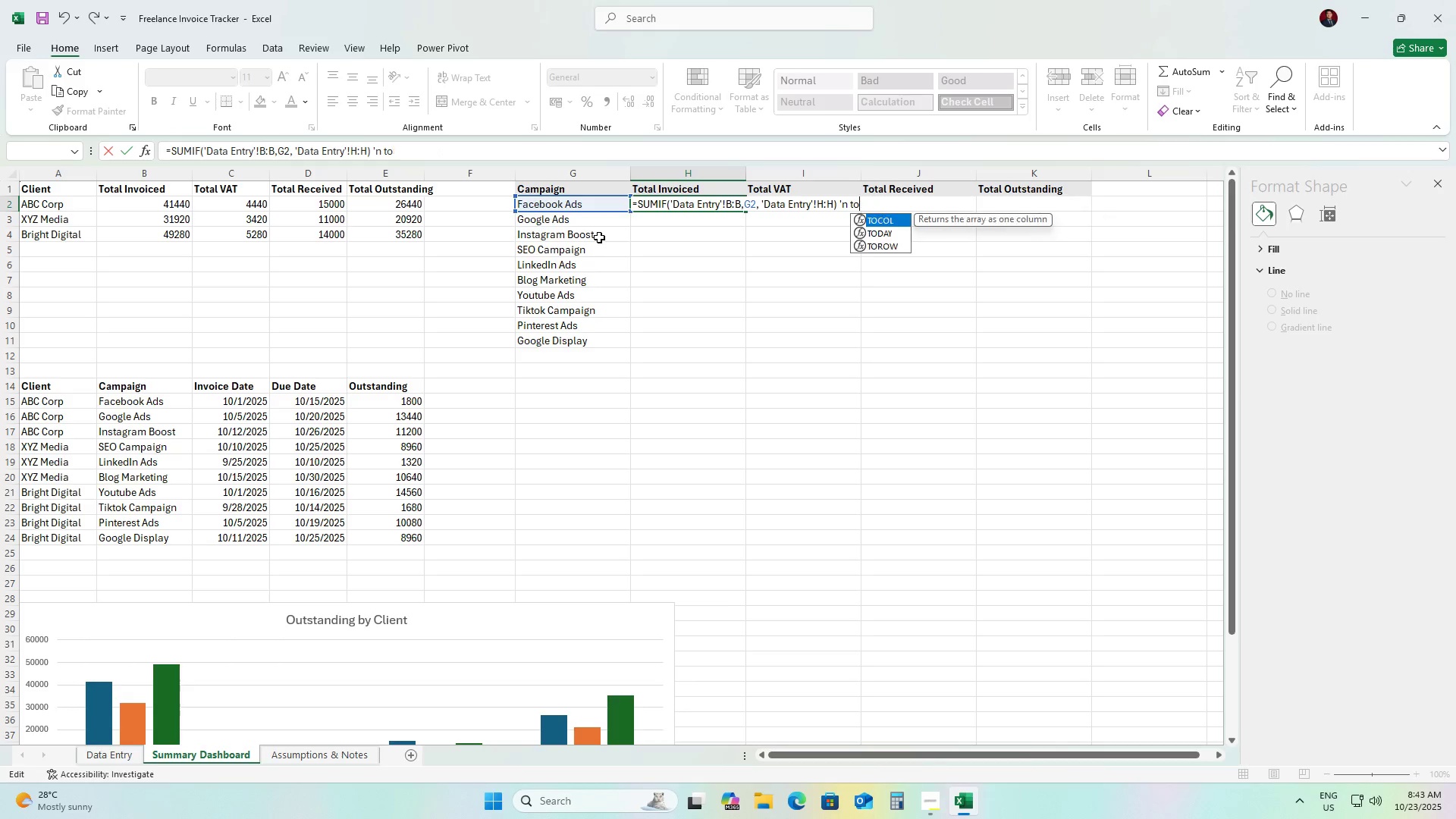 
key(Backspace)
 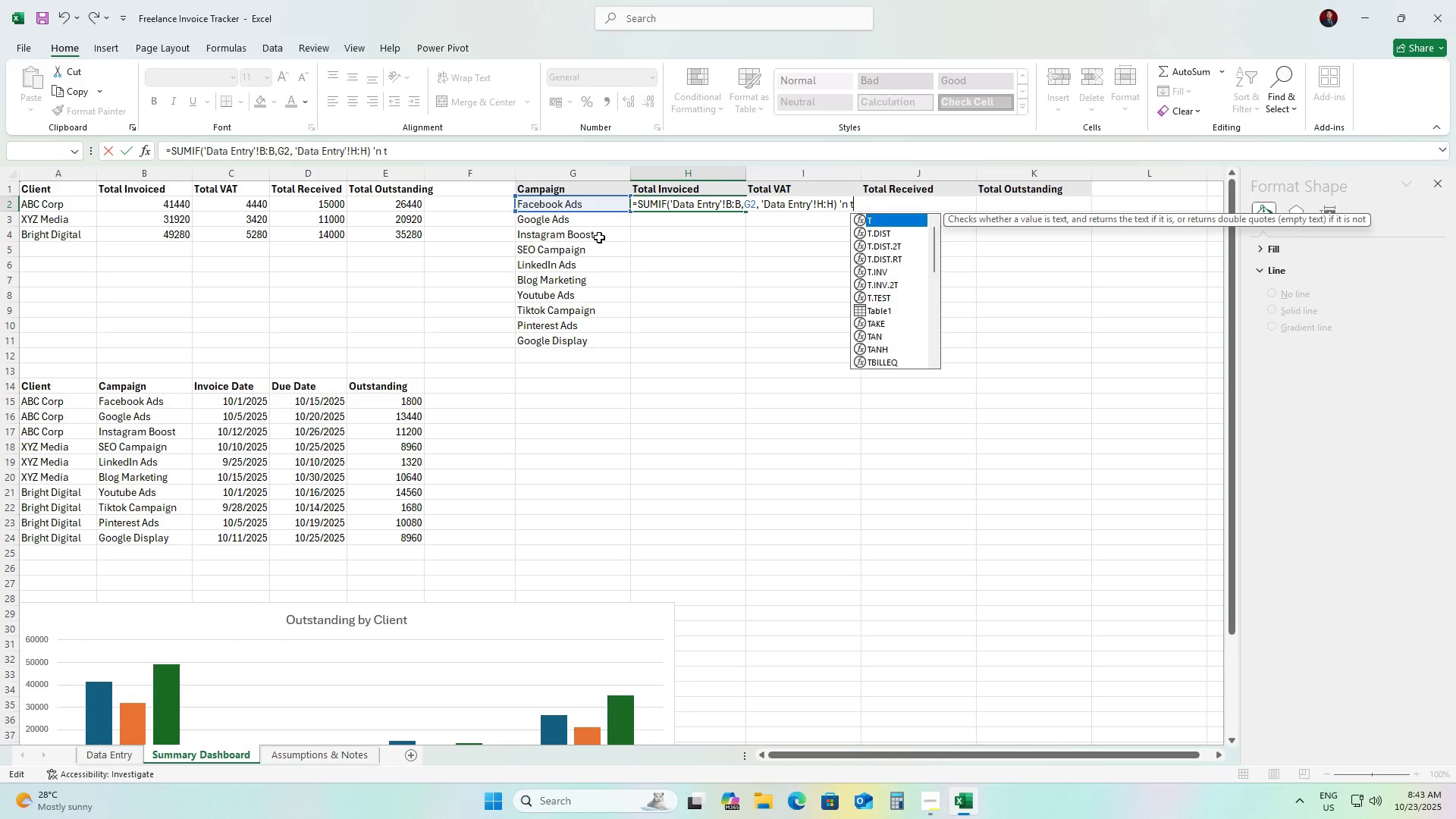 
key(Backspace)
 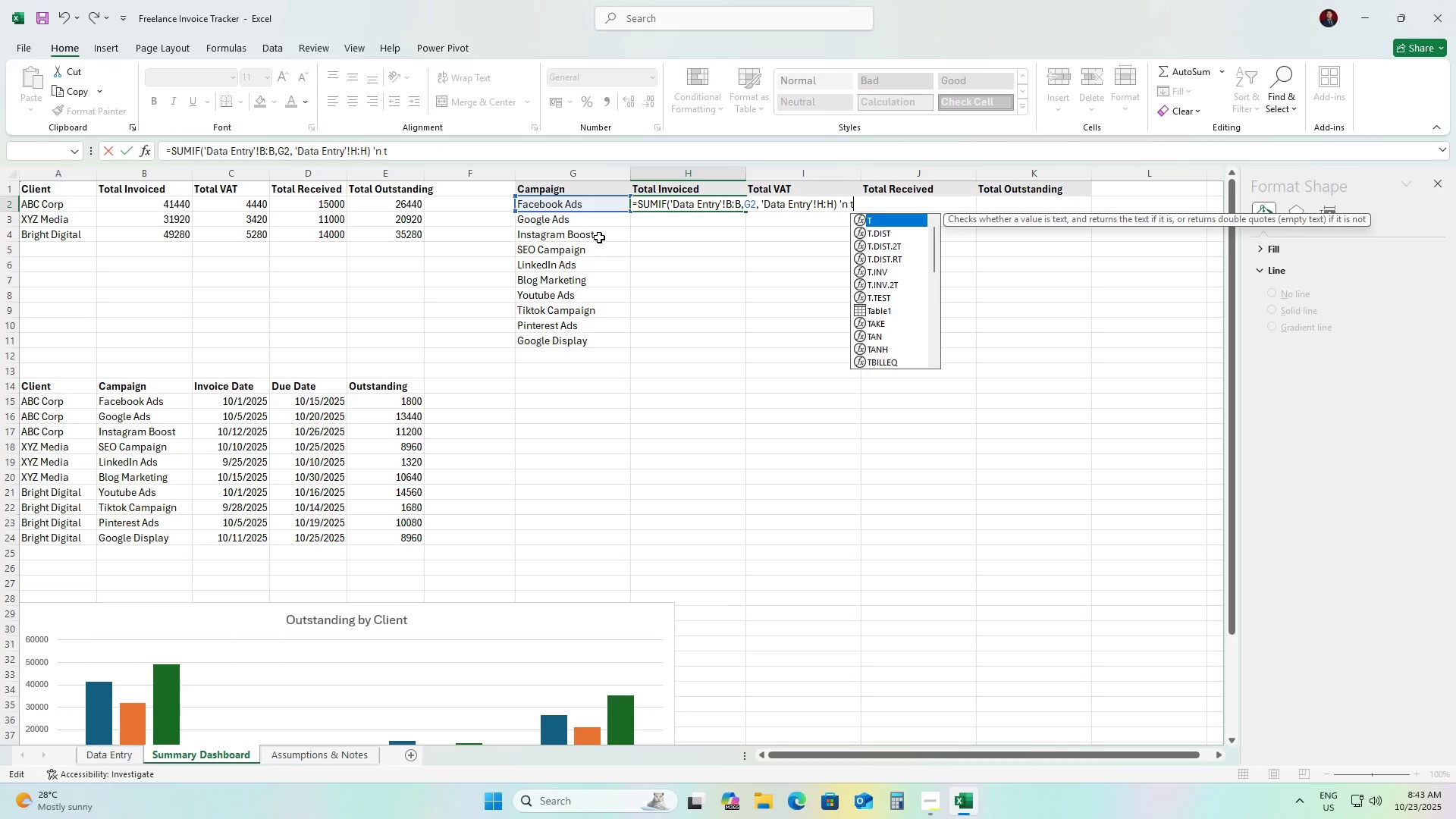 
key(Backspace)
 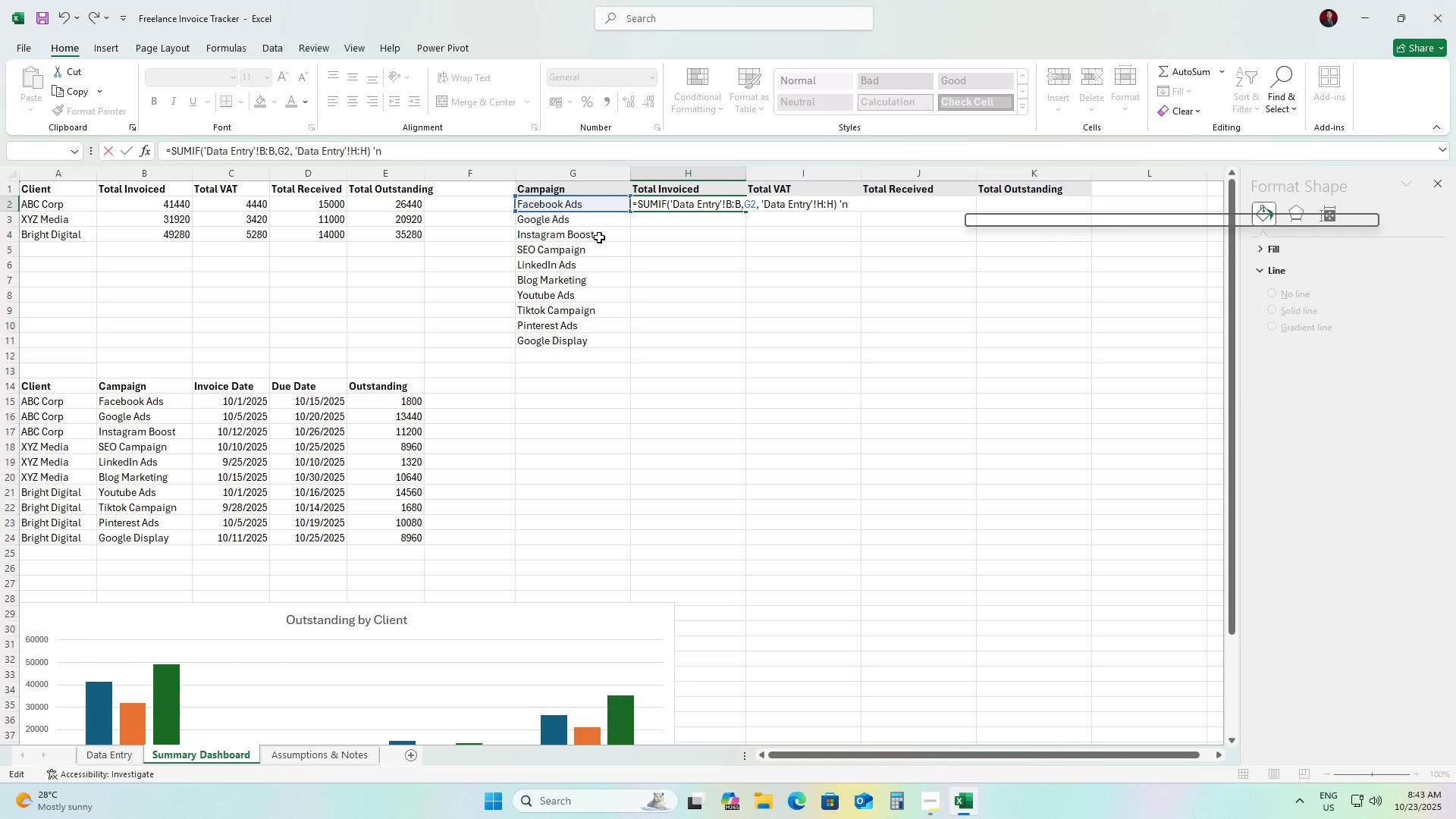 
key(Backspace)
 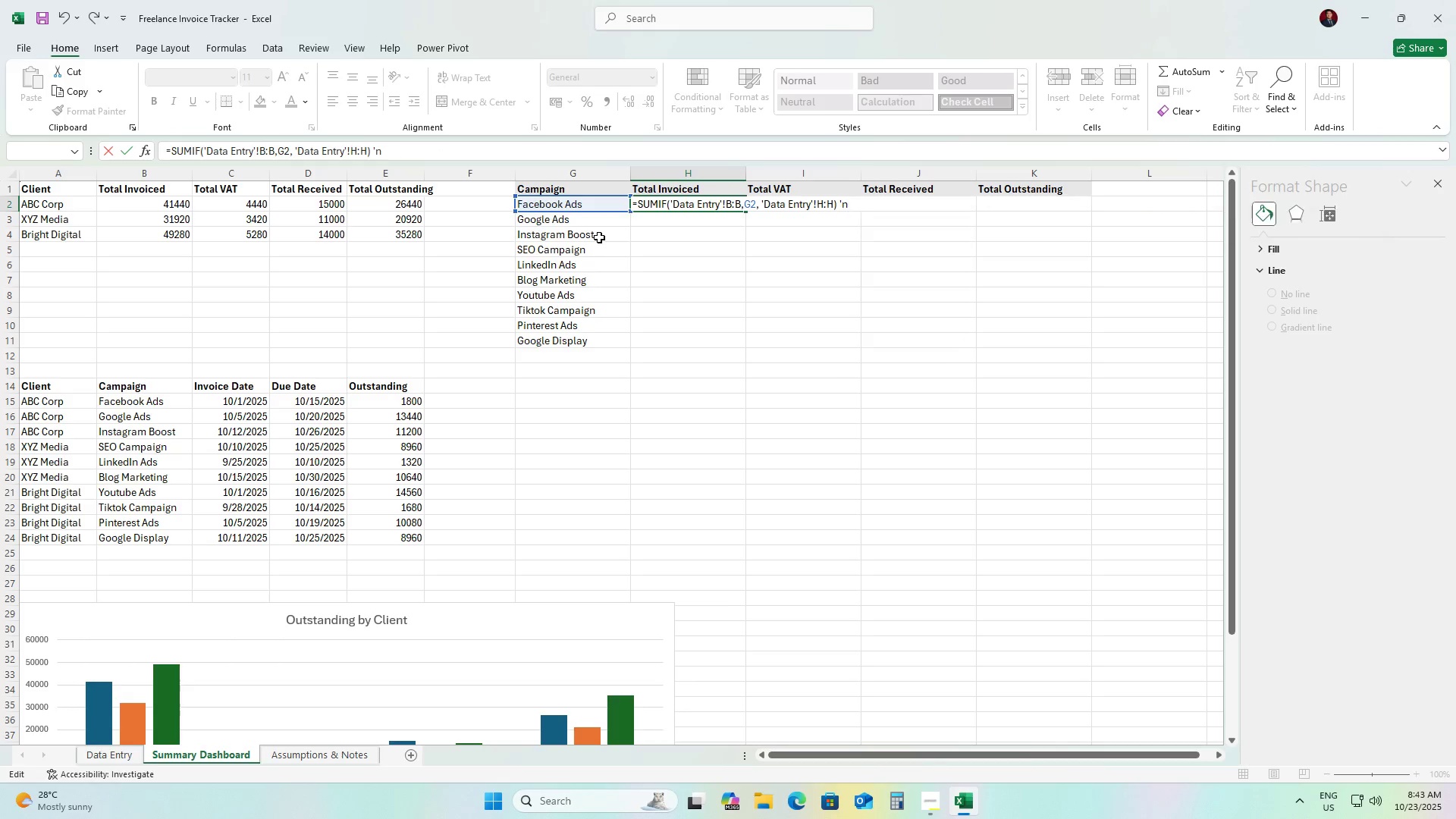 
key(Backspace)
 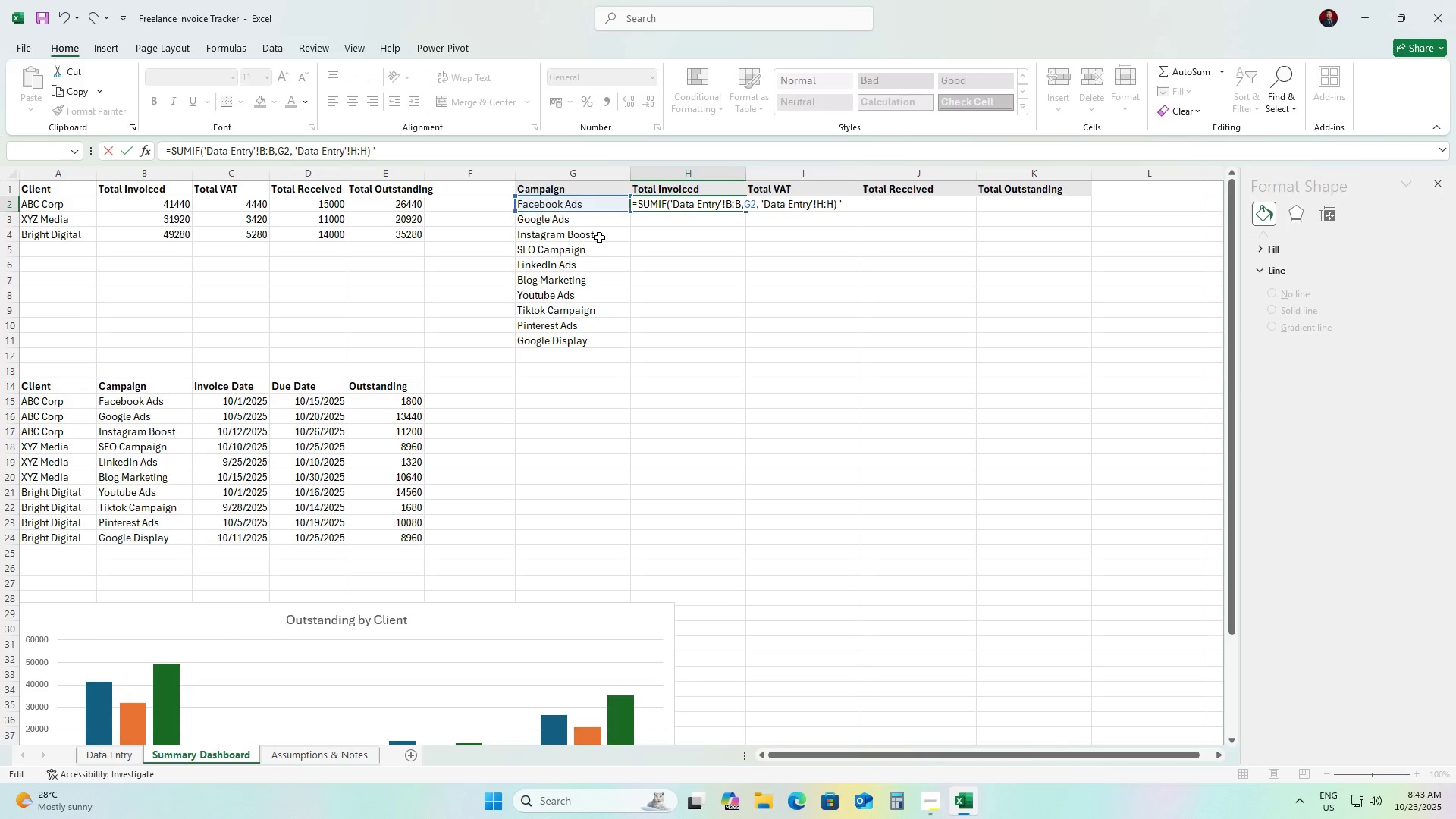 
key(Backspace)
 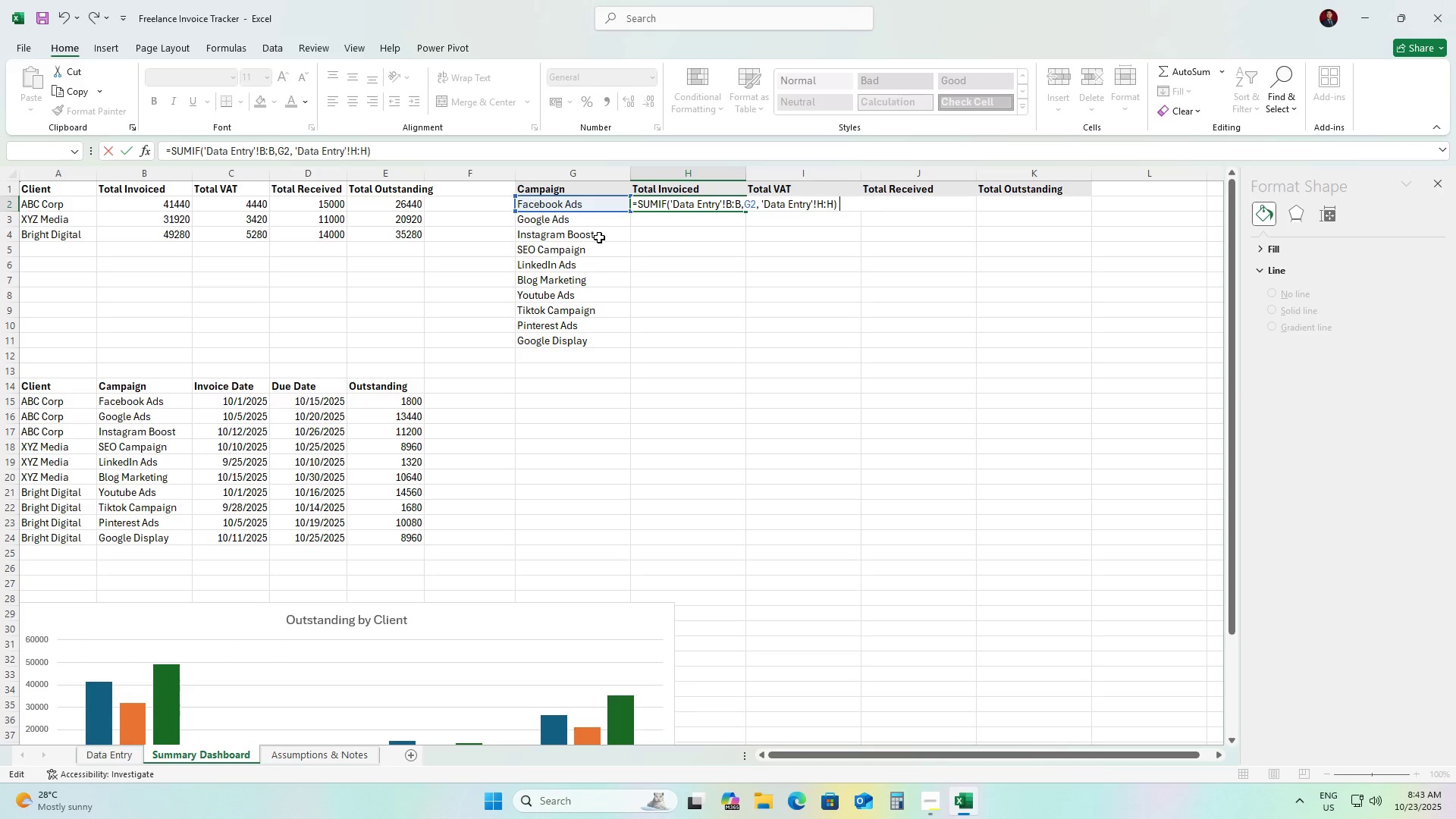 
key(Backspace)
 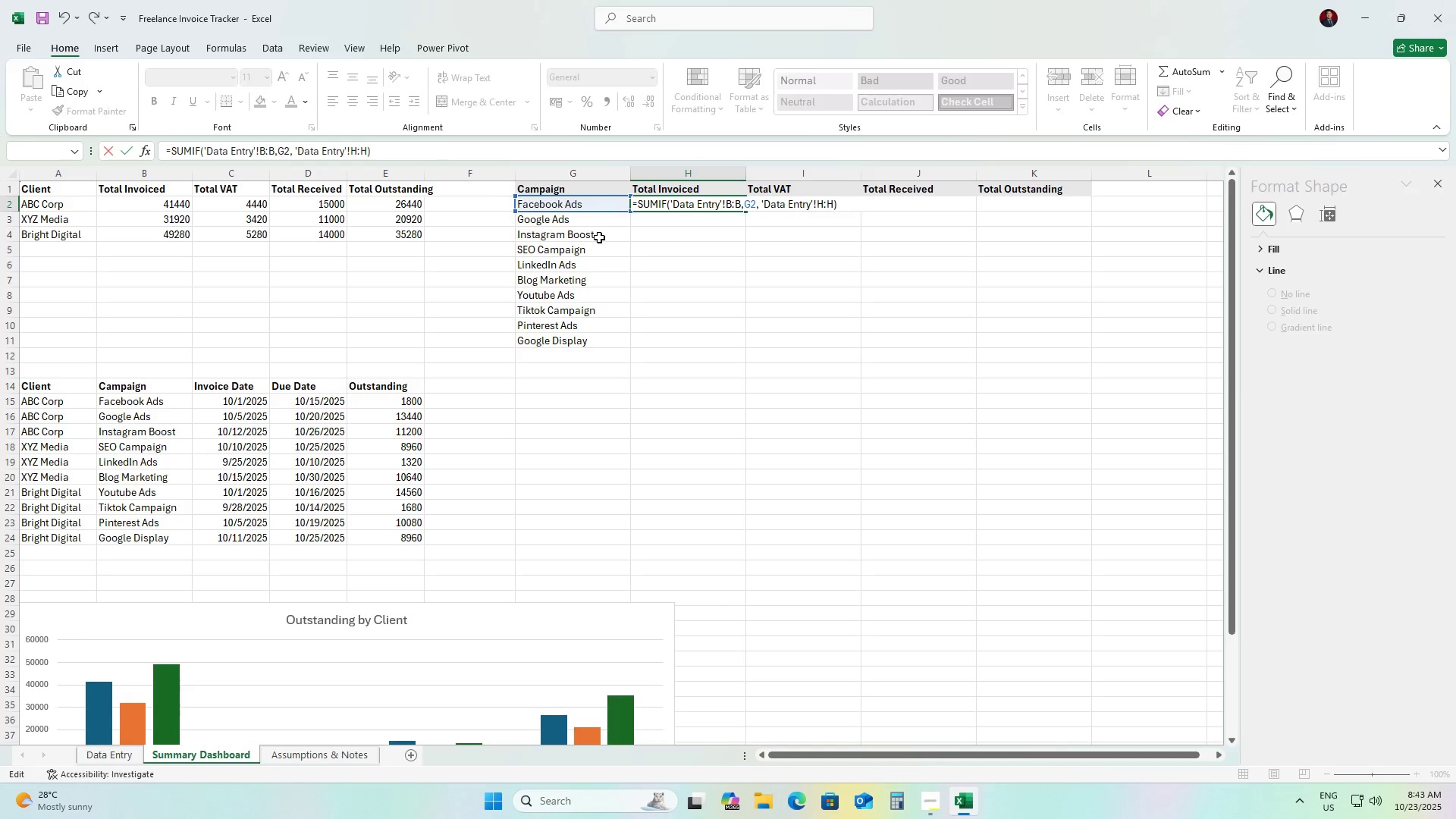 
key(Enter)
 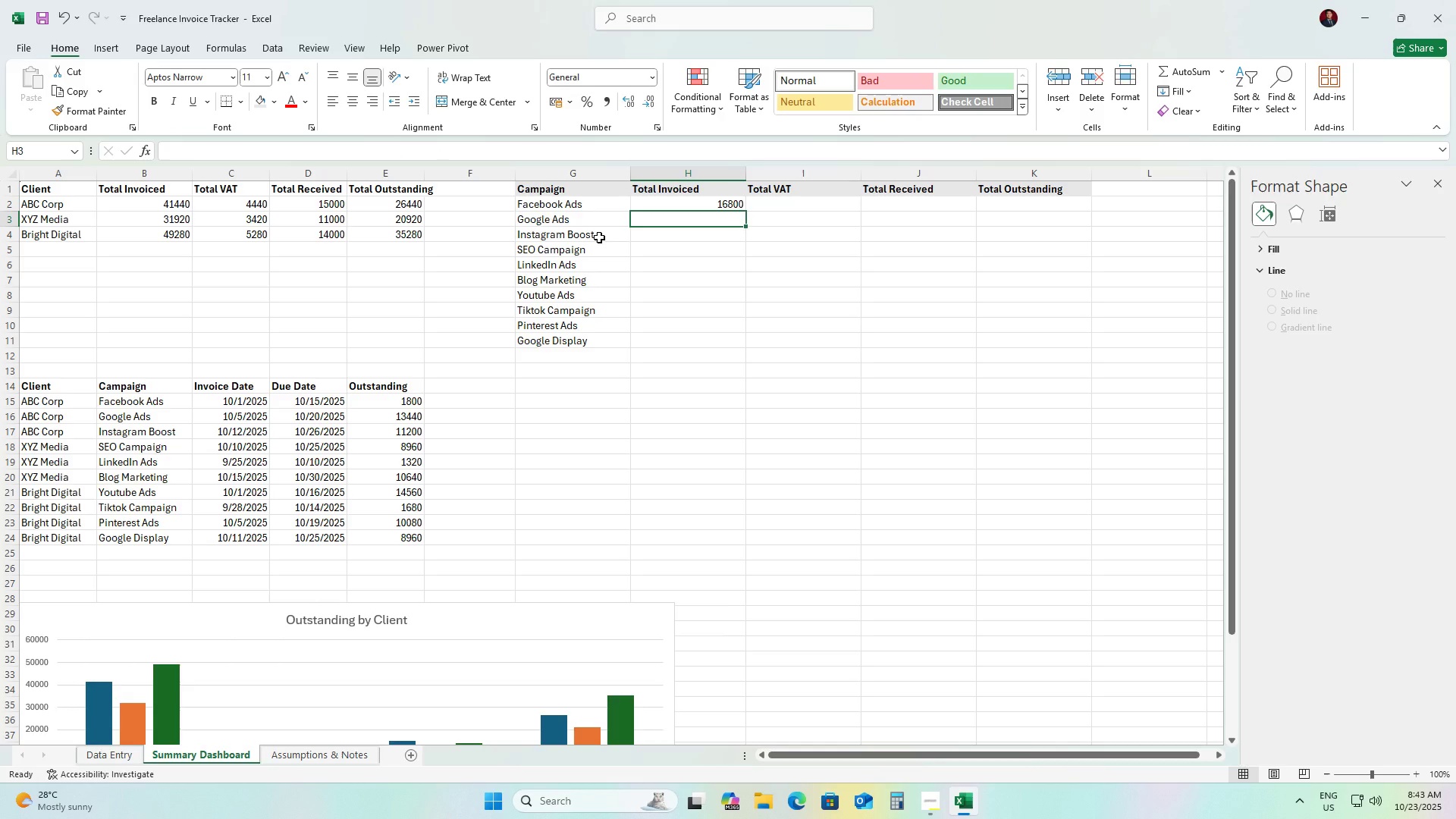 
key(Equal)
 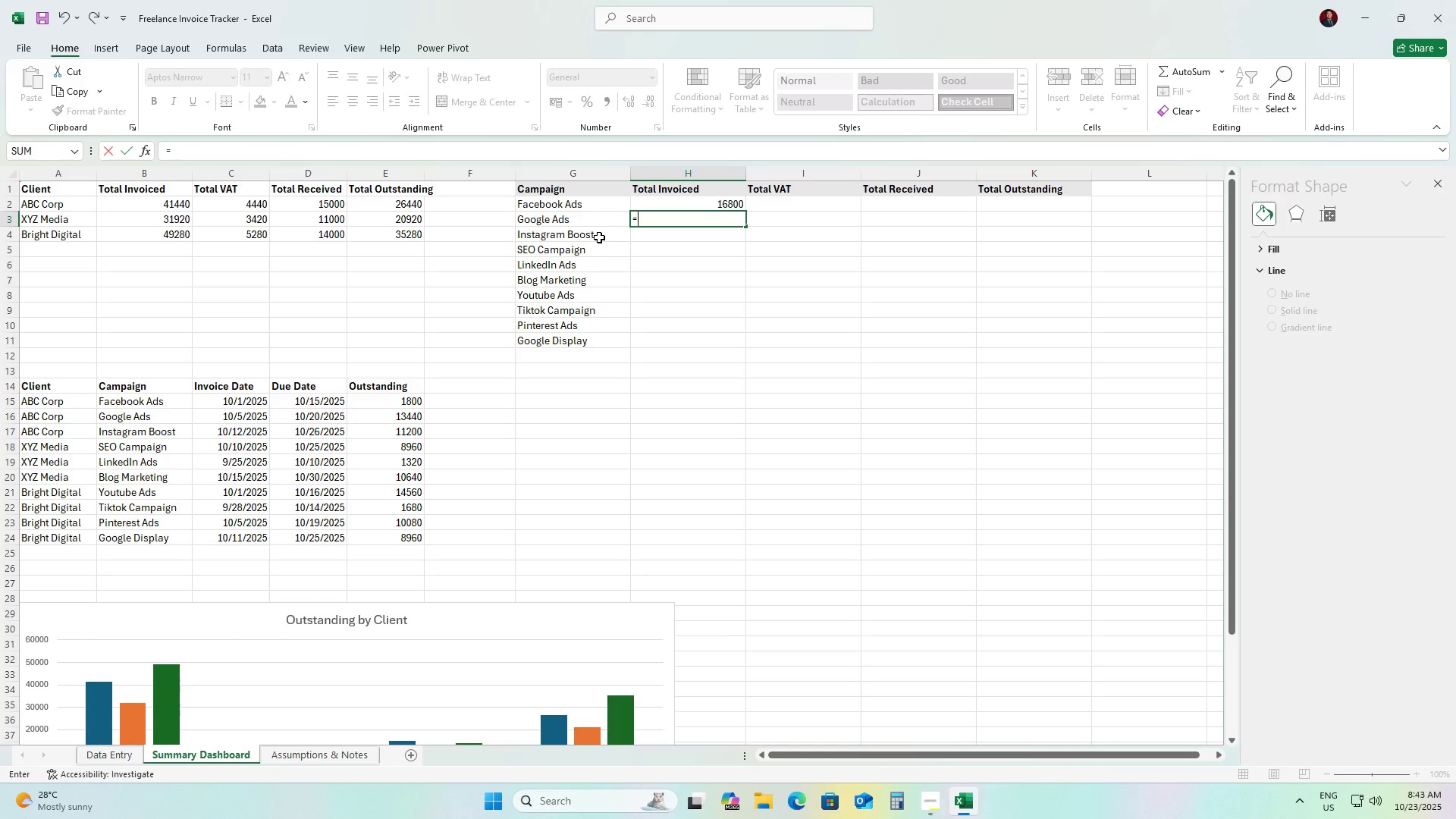 
key(Backspace)
 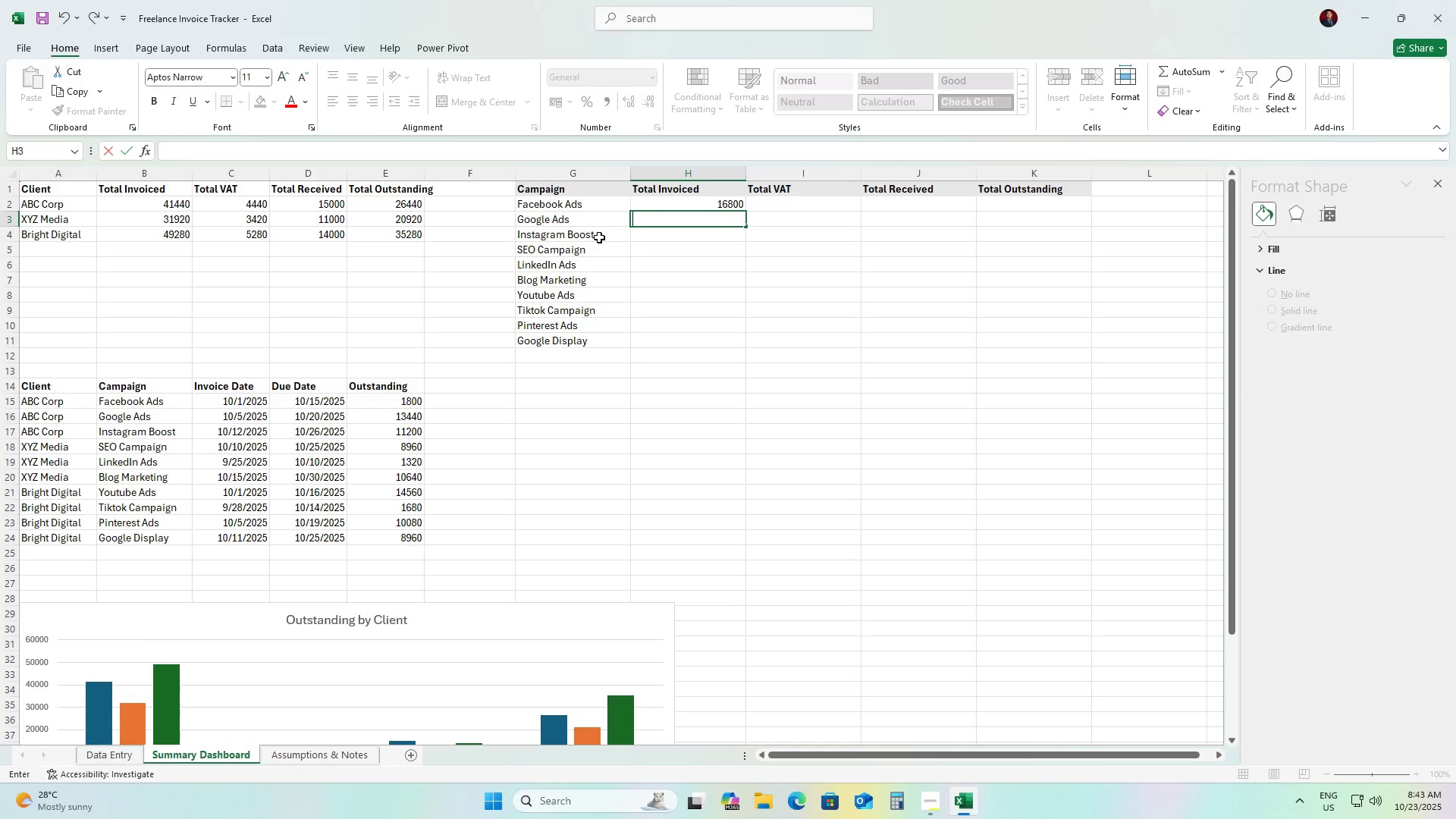 
key(ArrowRight)
 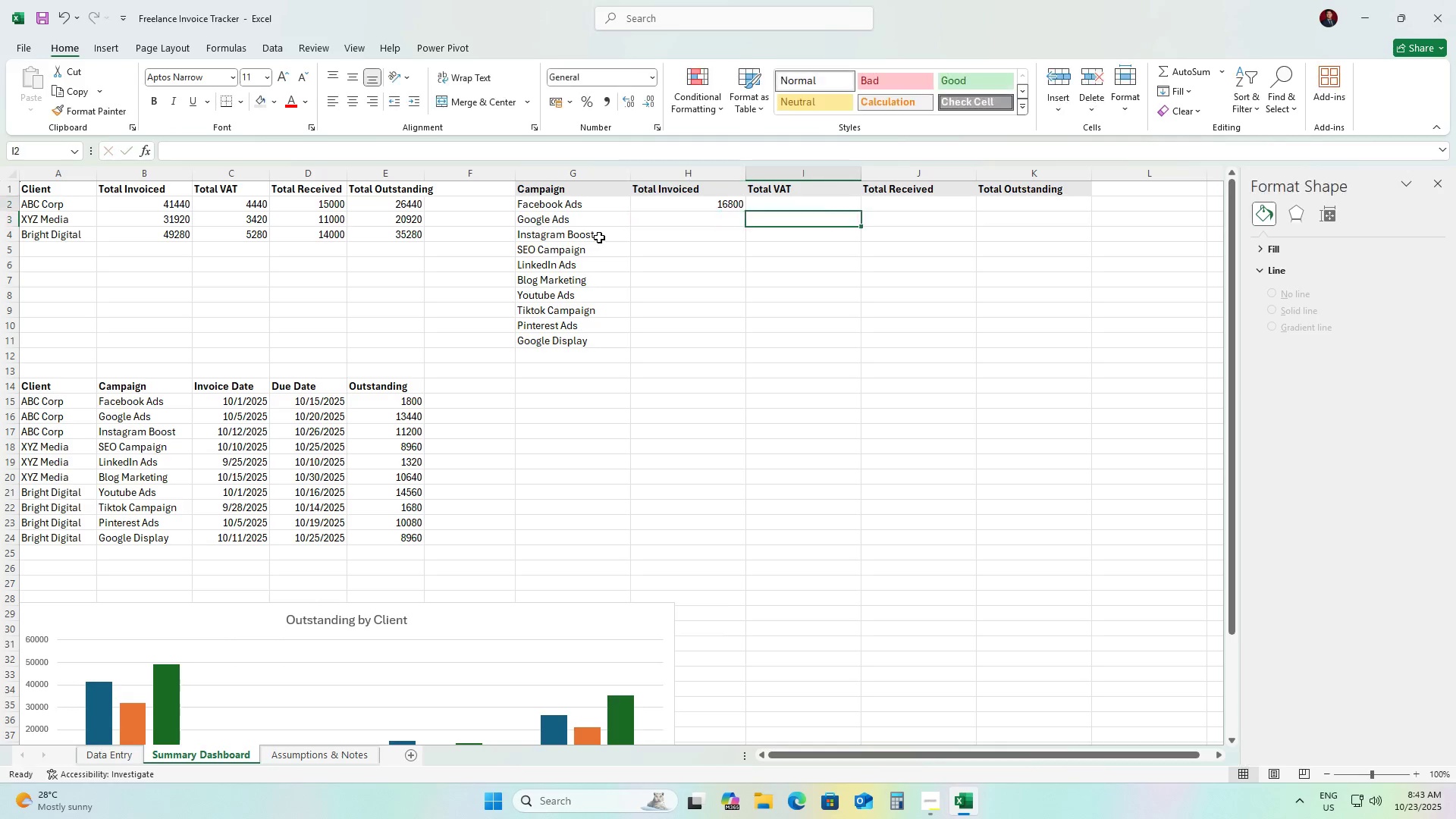 
key(ArrowUp)
 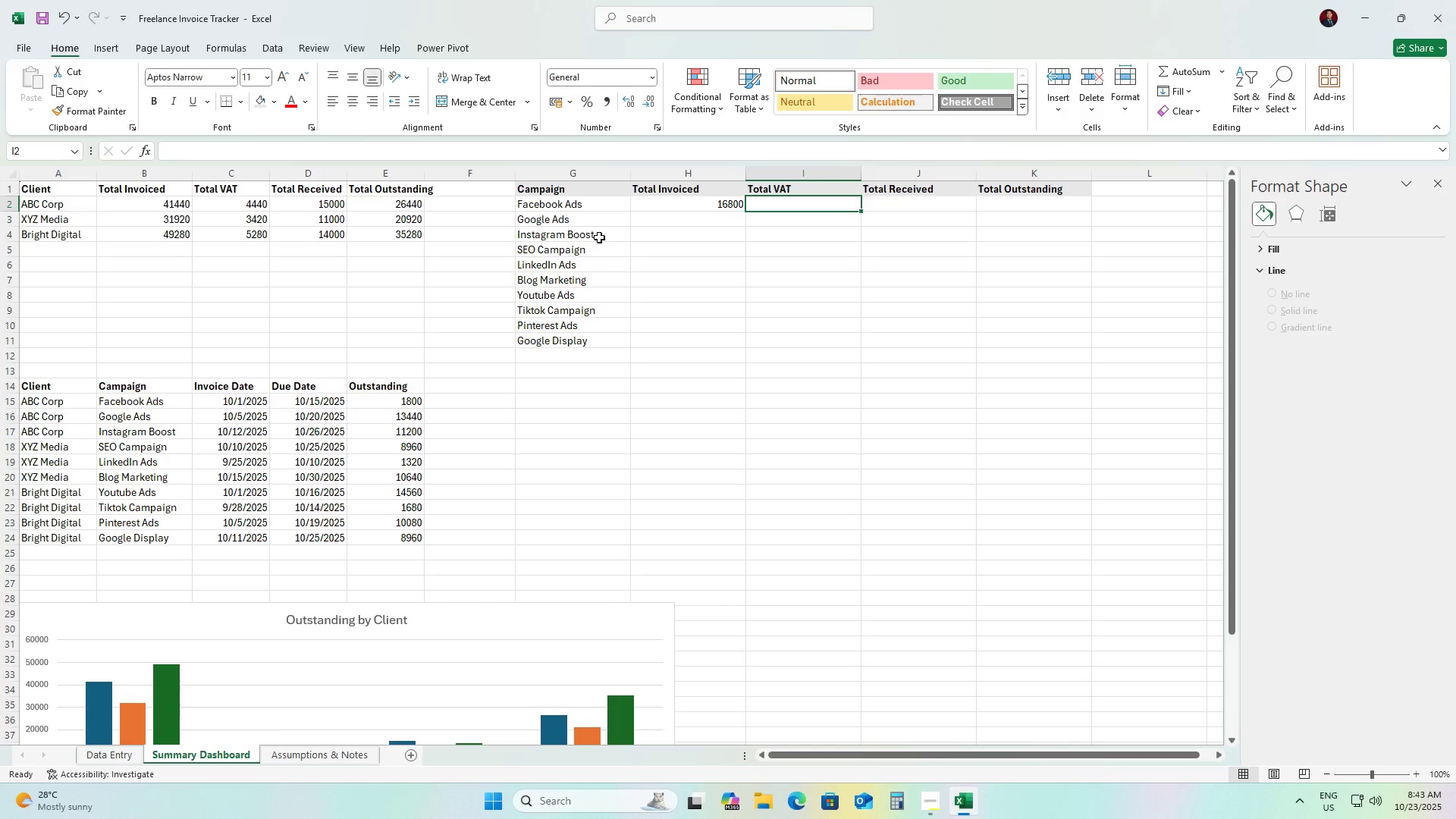 
hold_key(key=ShiftLeft, duration=0.41)
 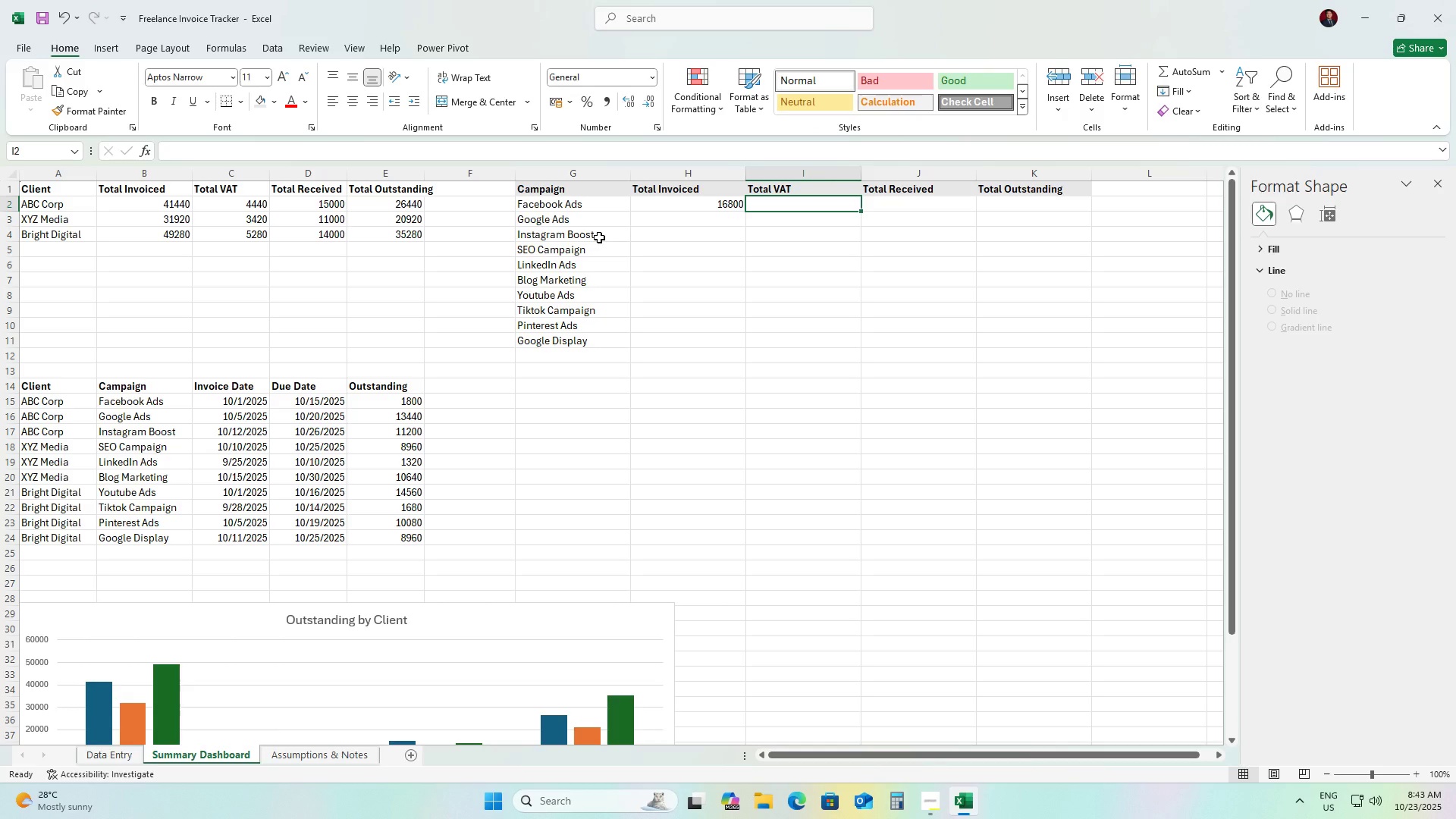 
type(+SUMI)
key(Tab)
type('Data Entry')
 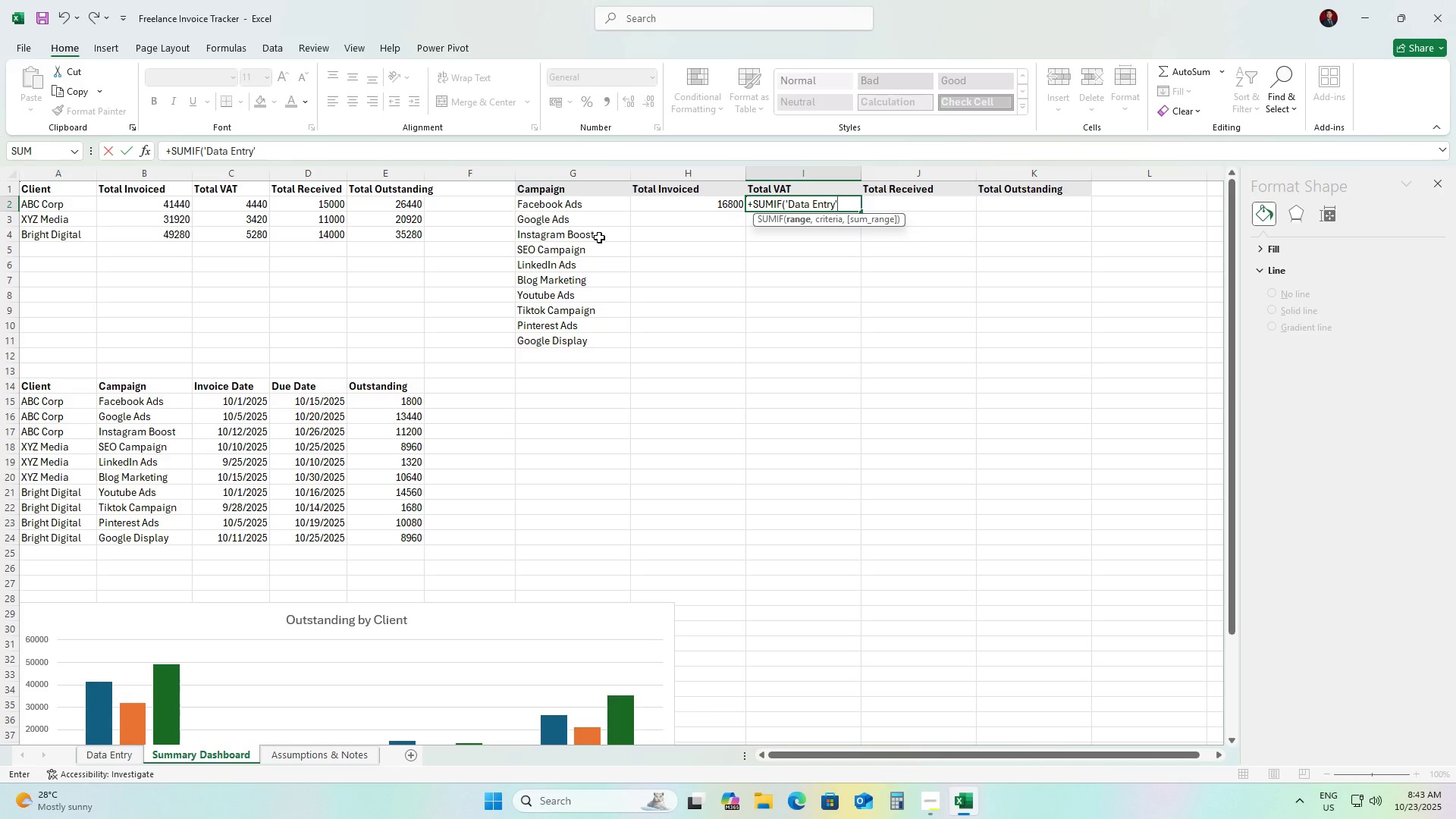 
key(Space)
 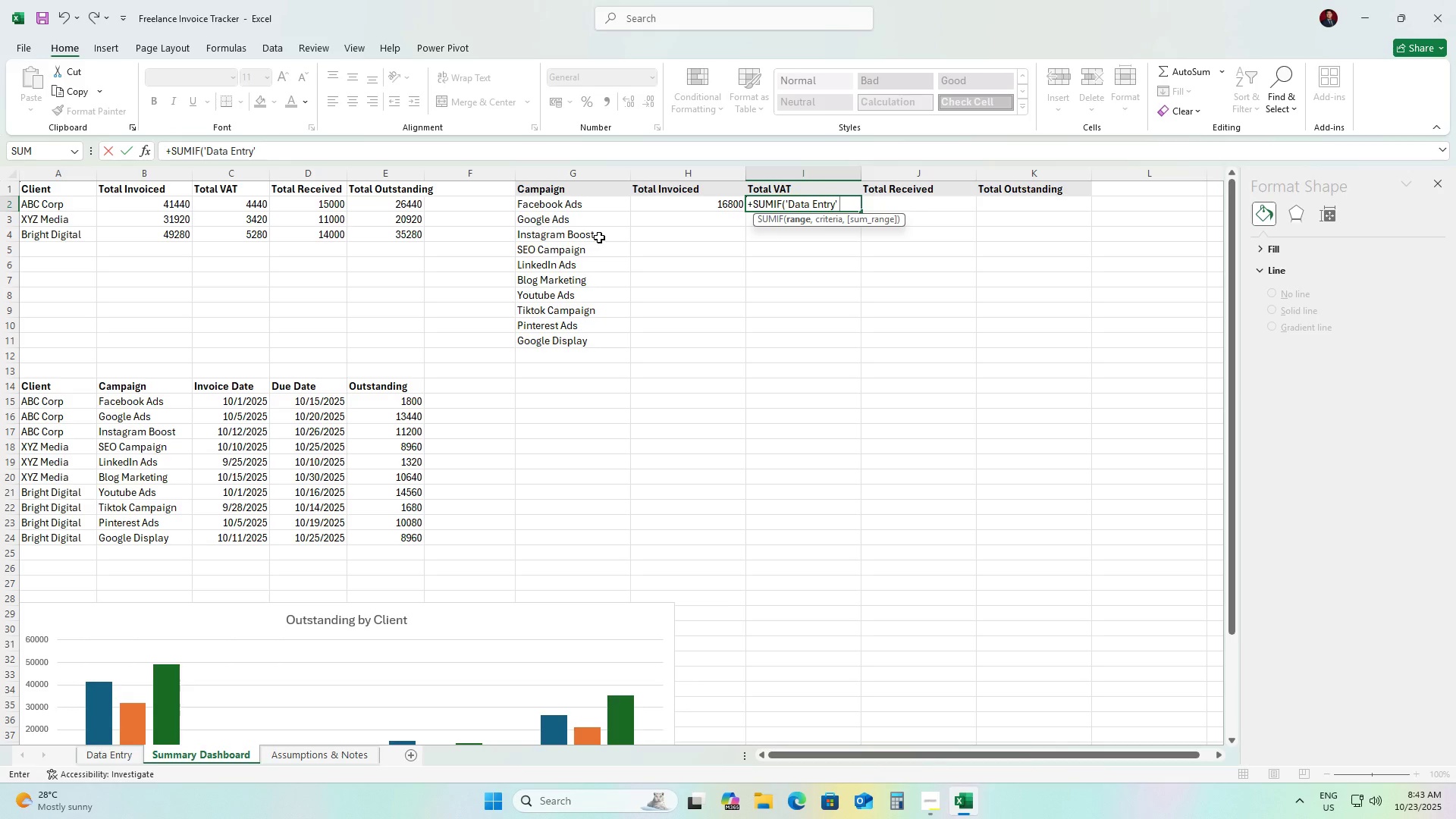 
key(Backspace)
 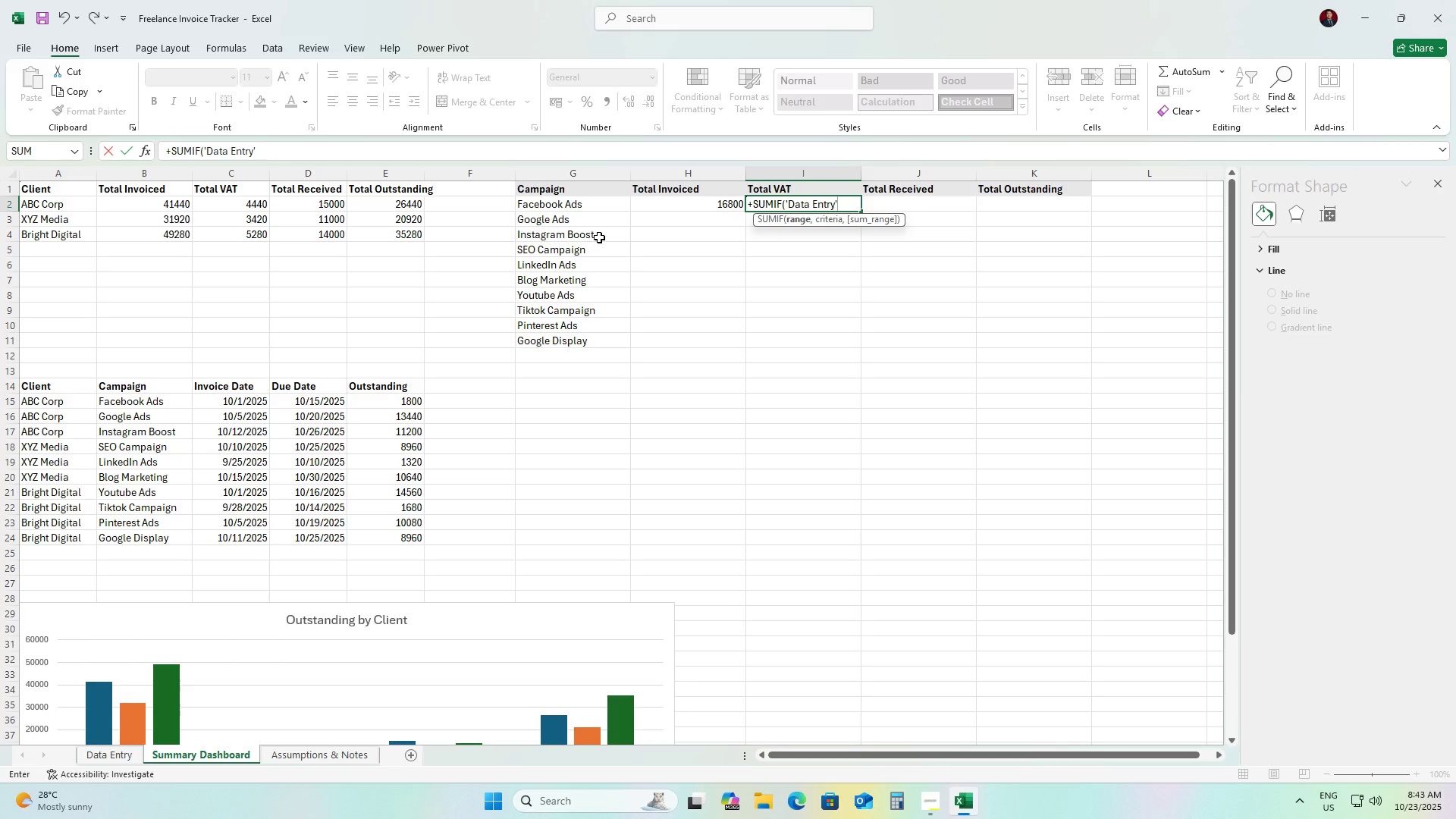 
key(Space)
 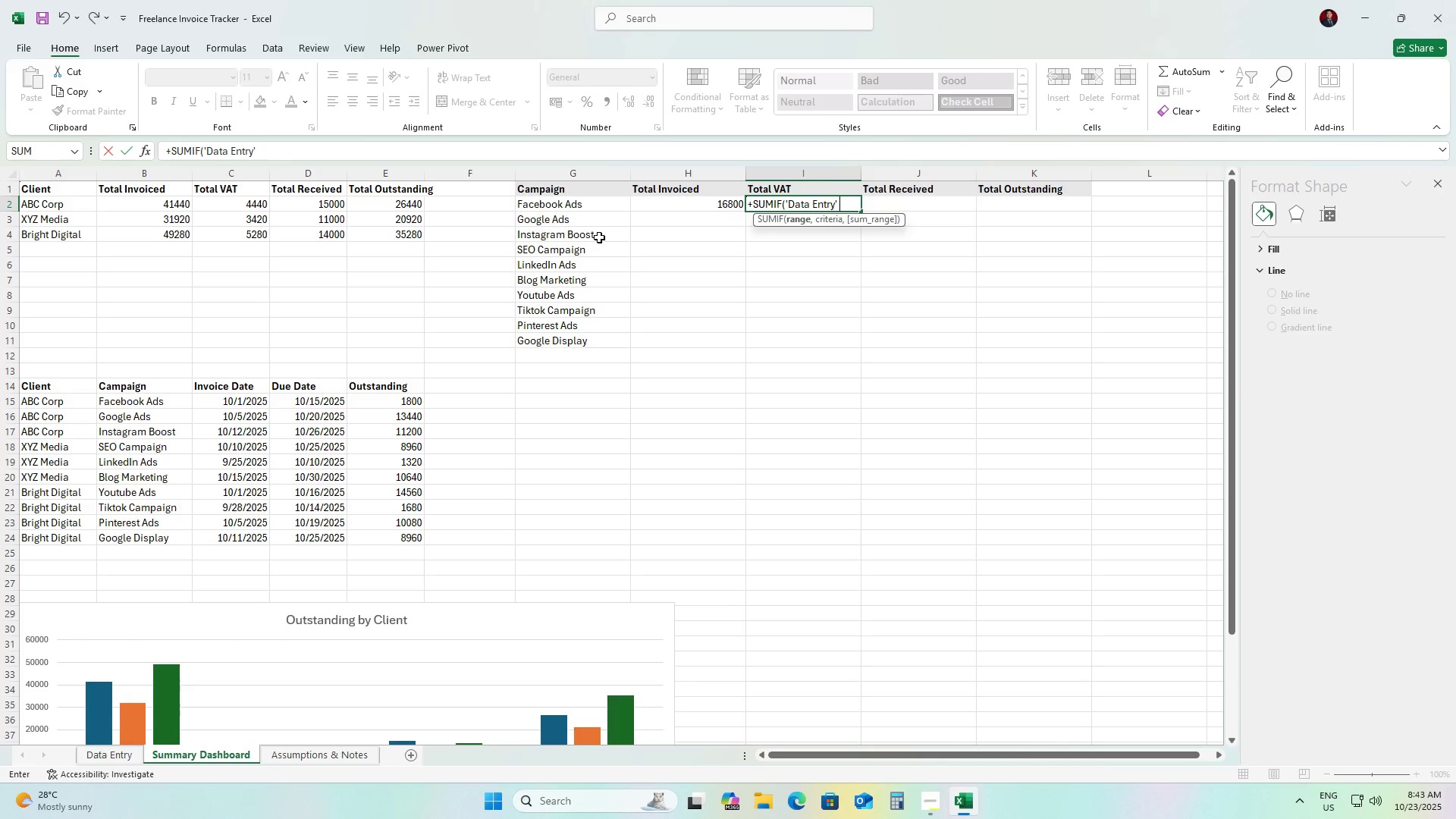 
key(Shift+1)
 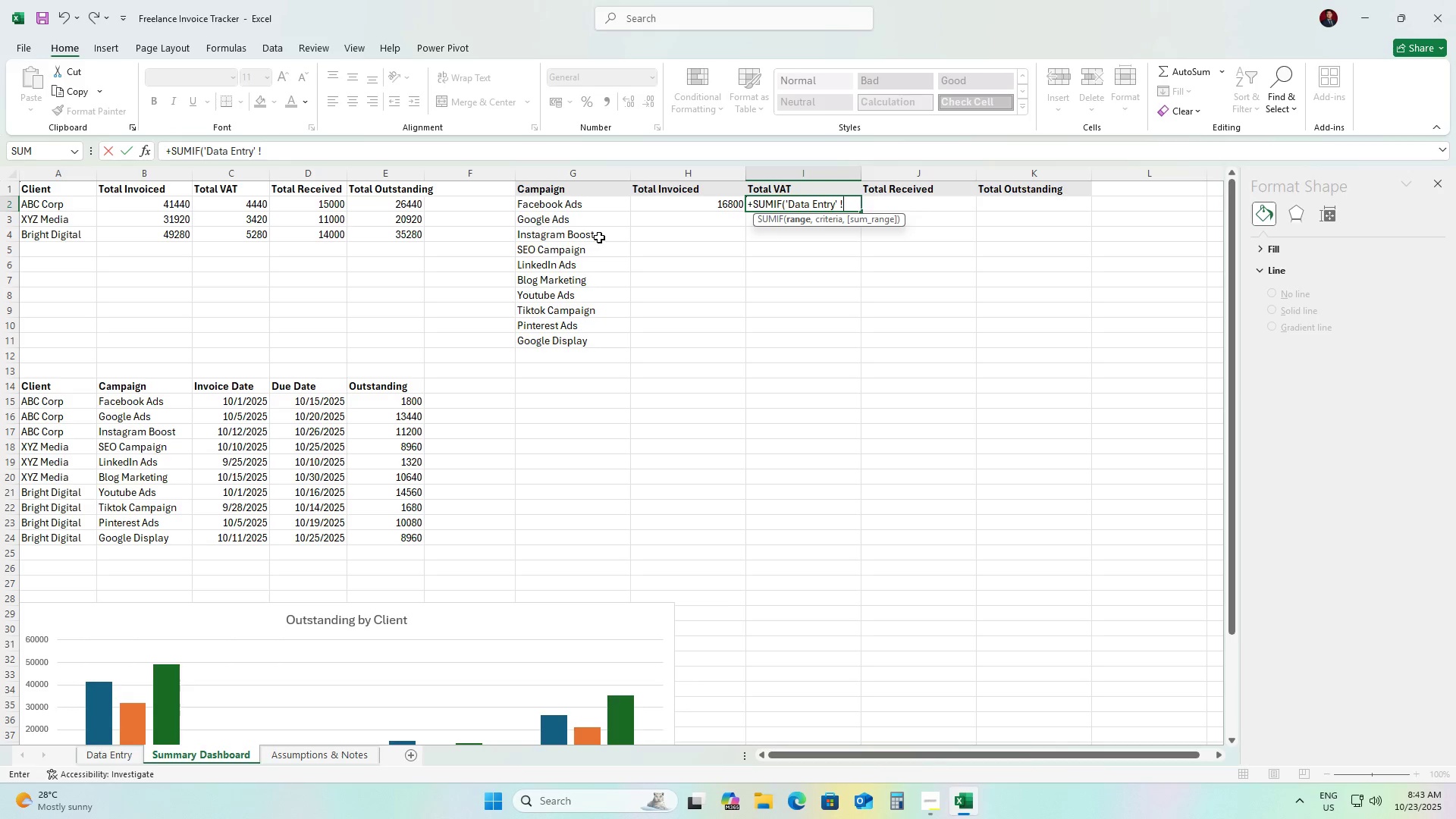 
type(B:B, G2, 'Data Entry')
 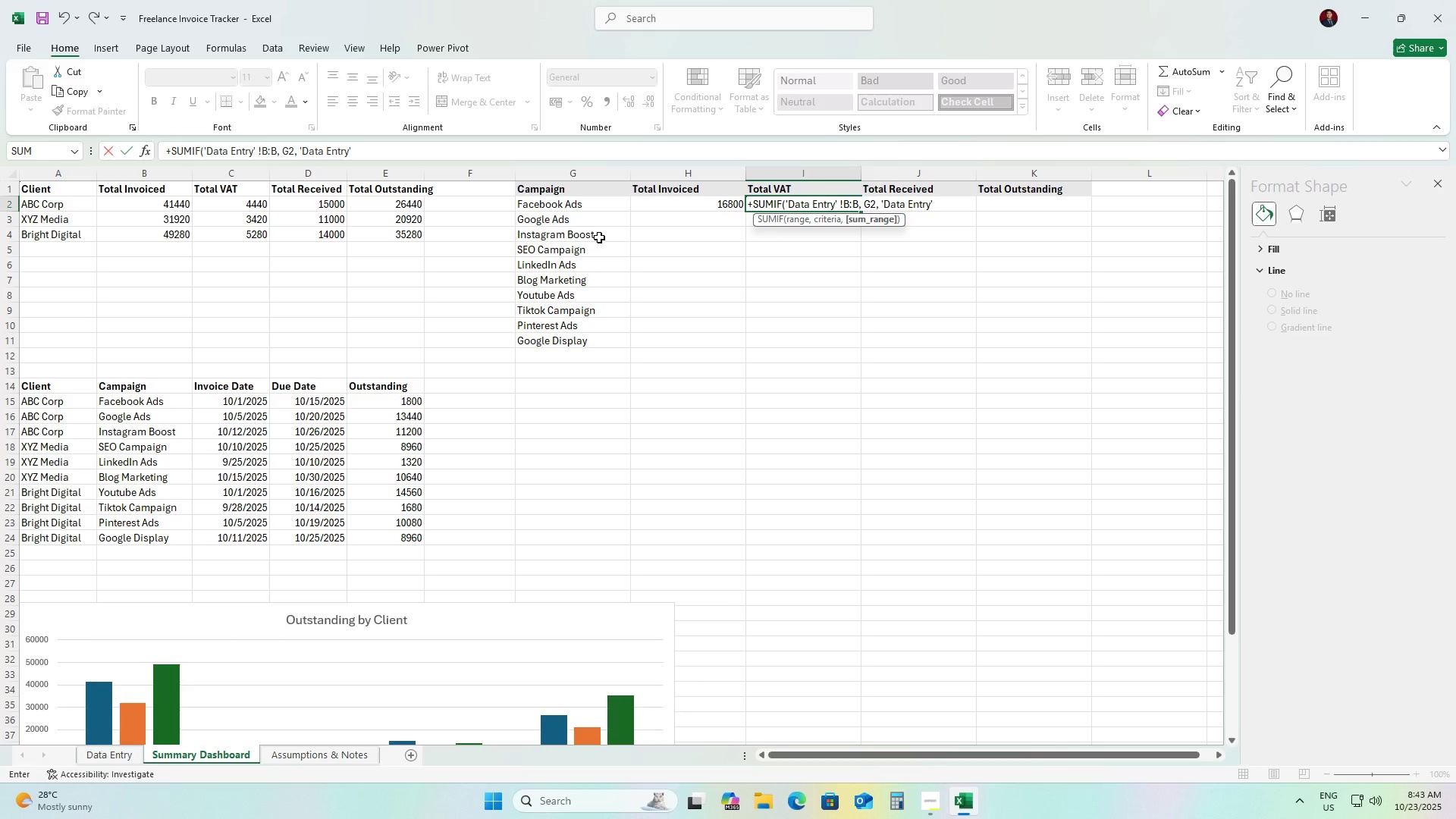 
 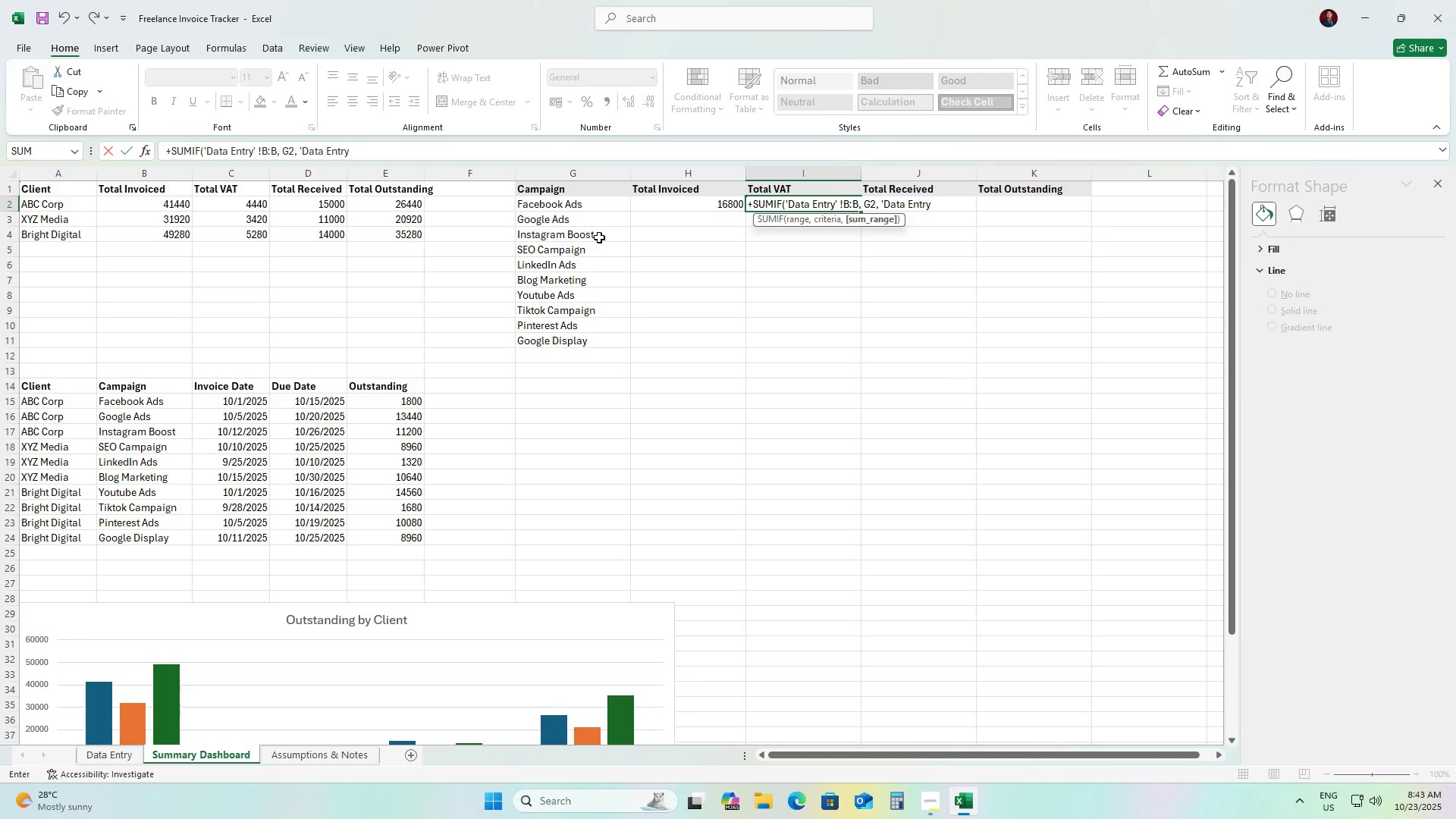 
hold_key(key=ShiftRight, duration=0.58)
 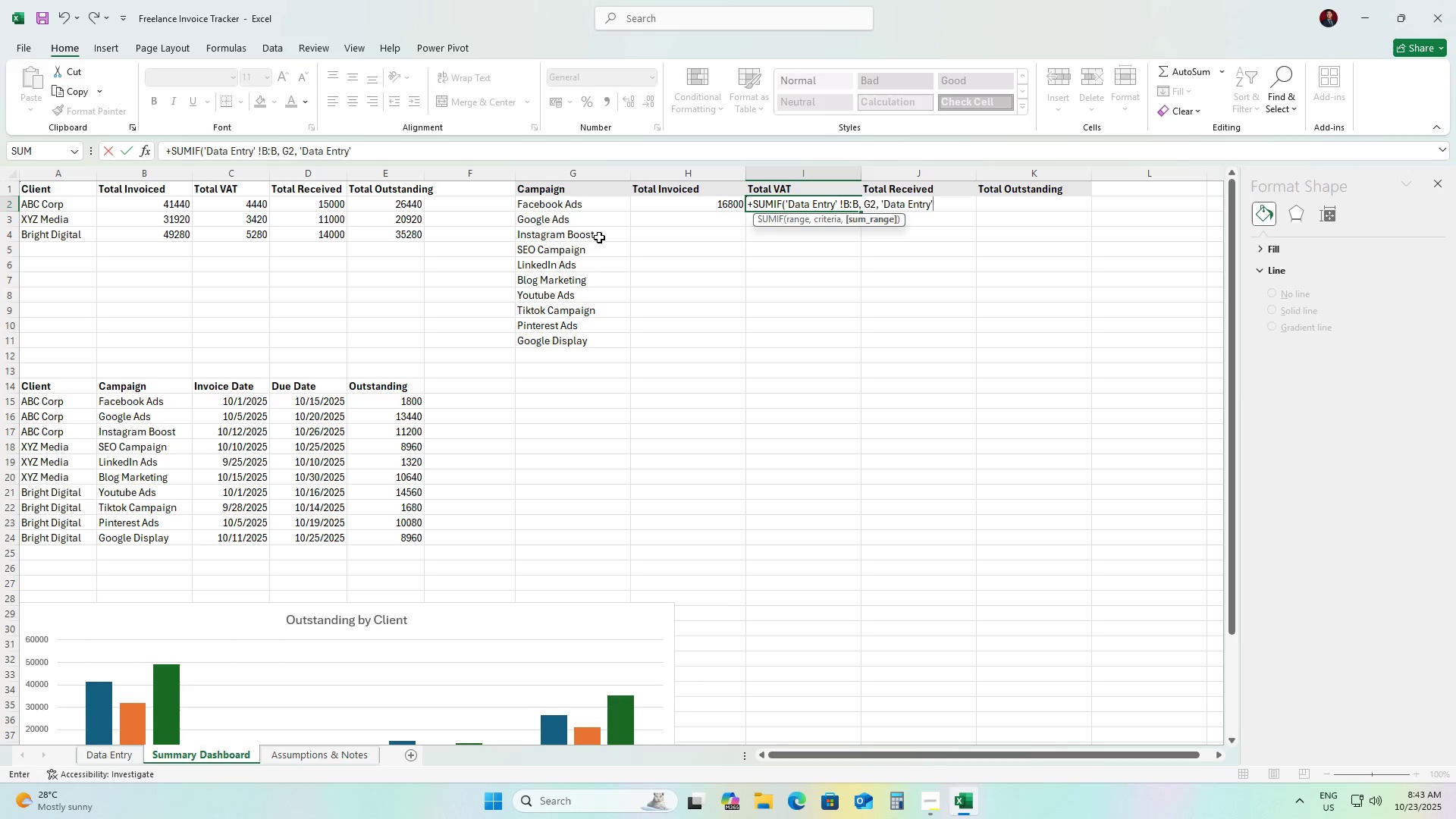 
hold_key(key=ShiftRight, duration=1.5)
 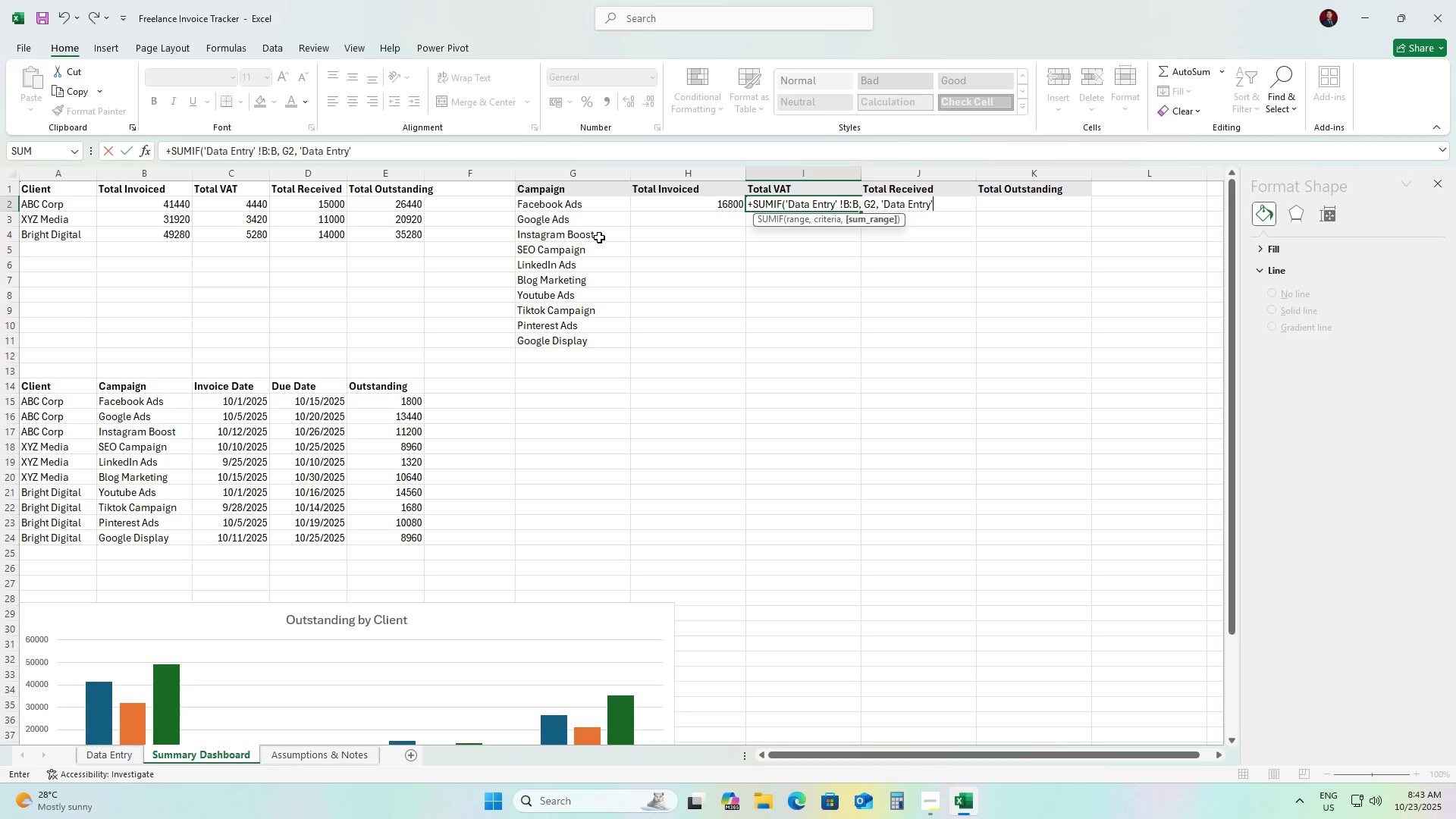 
type( !G:G)
 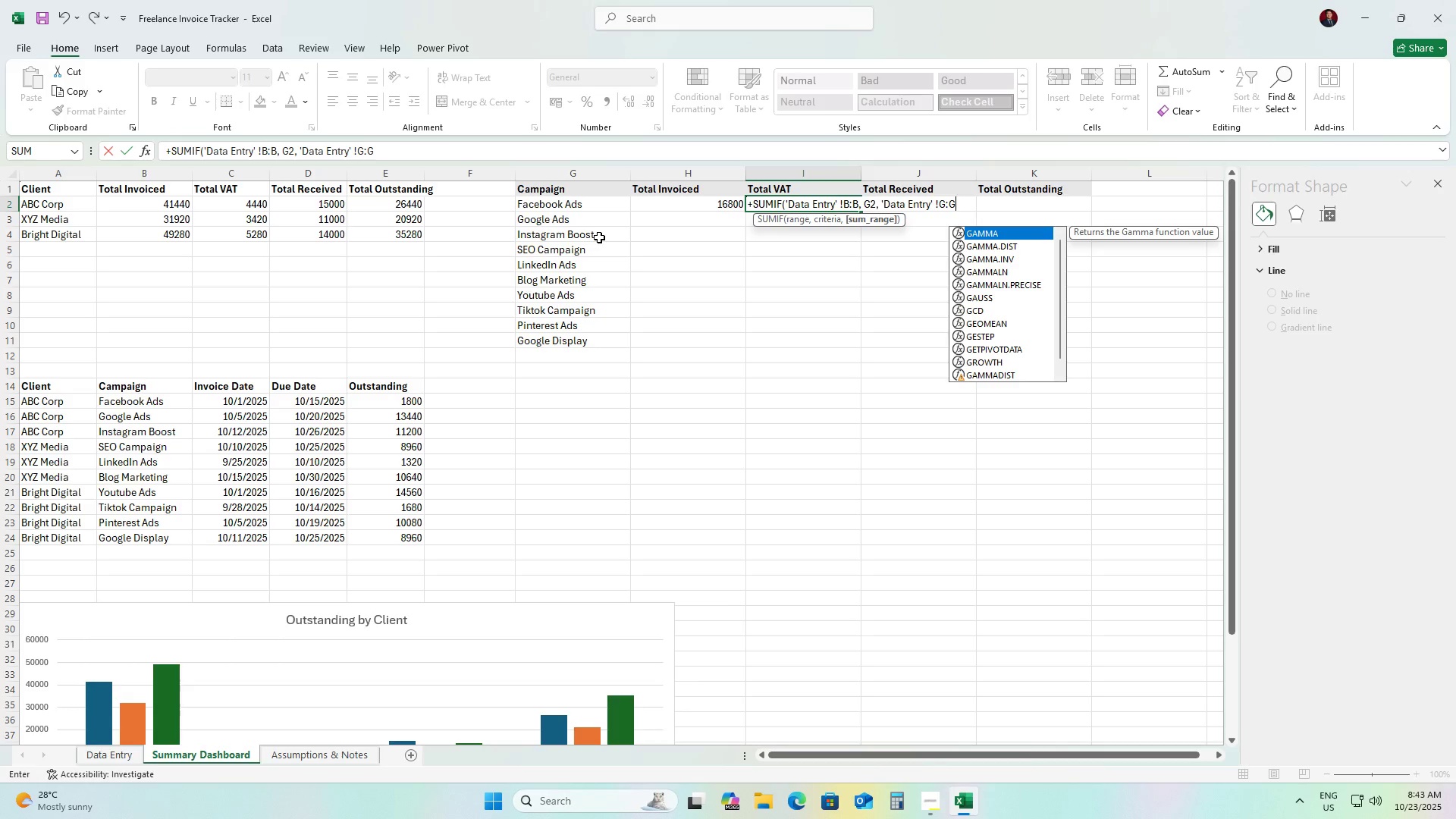 
wait(6.43)
 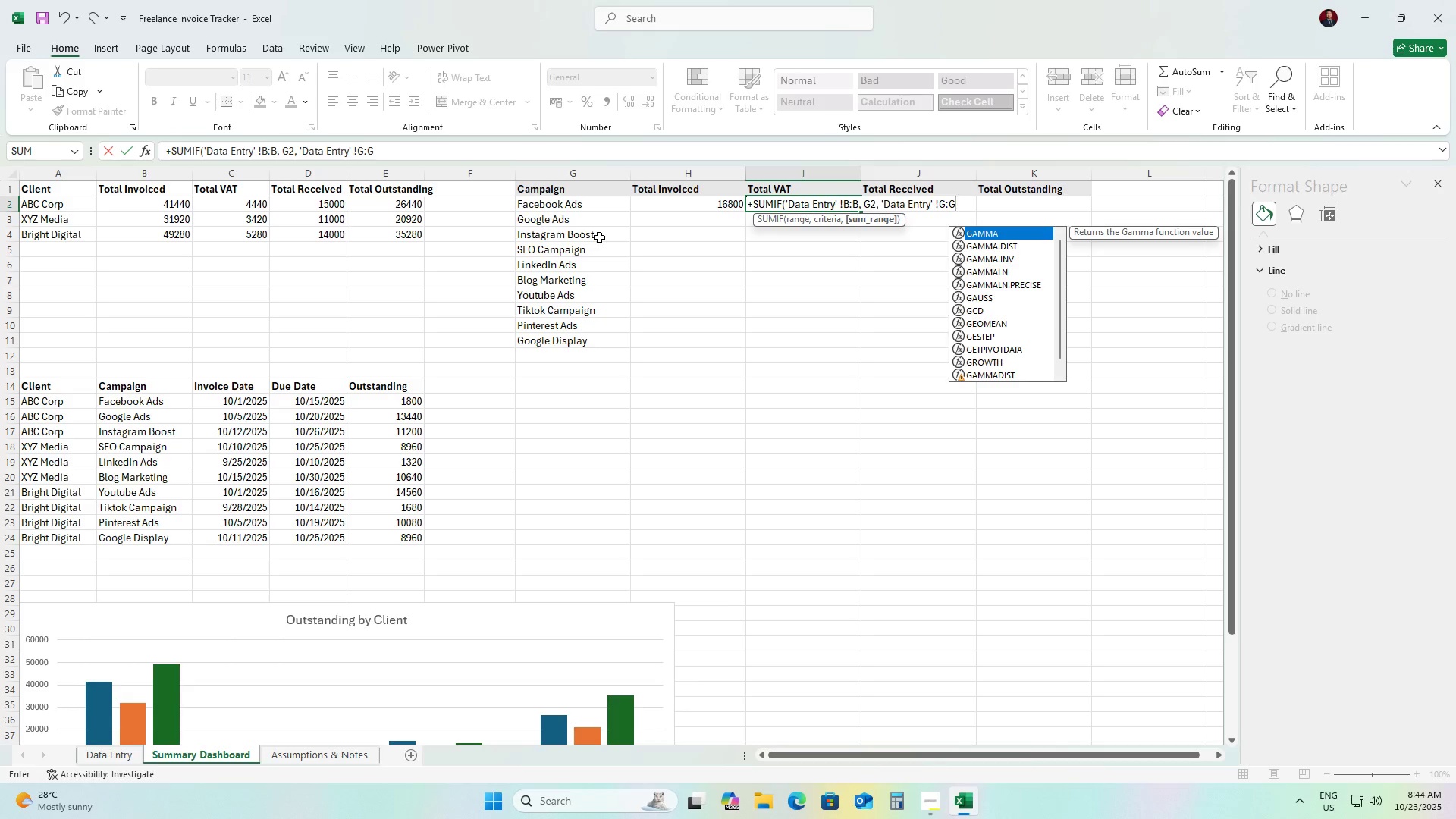 
key(Shift+0)
 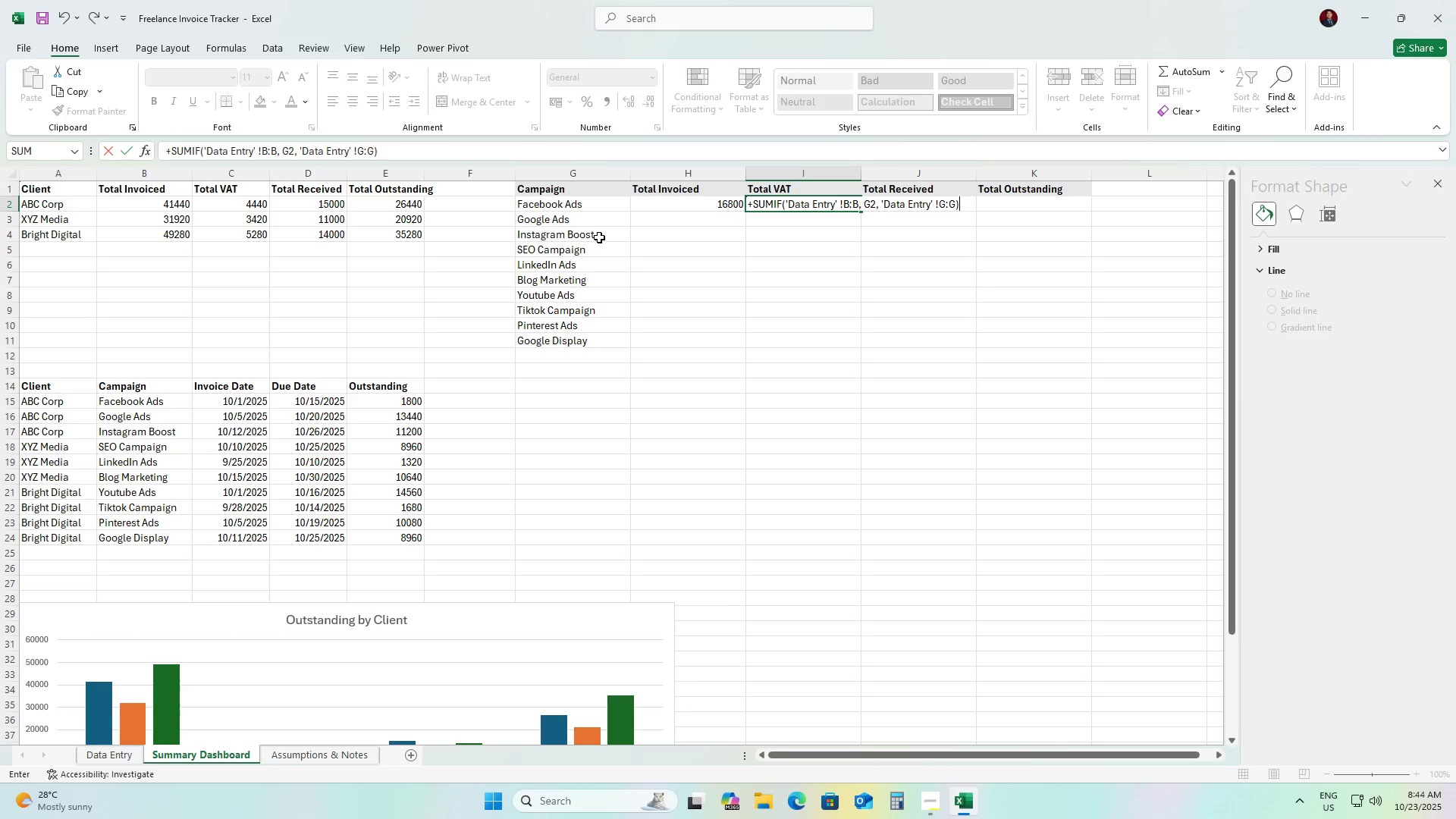 
key(Enter)
 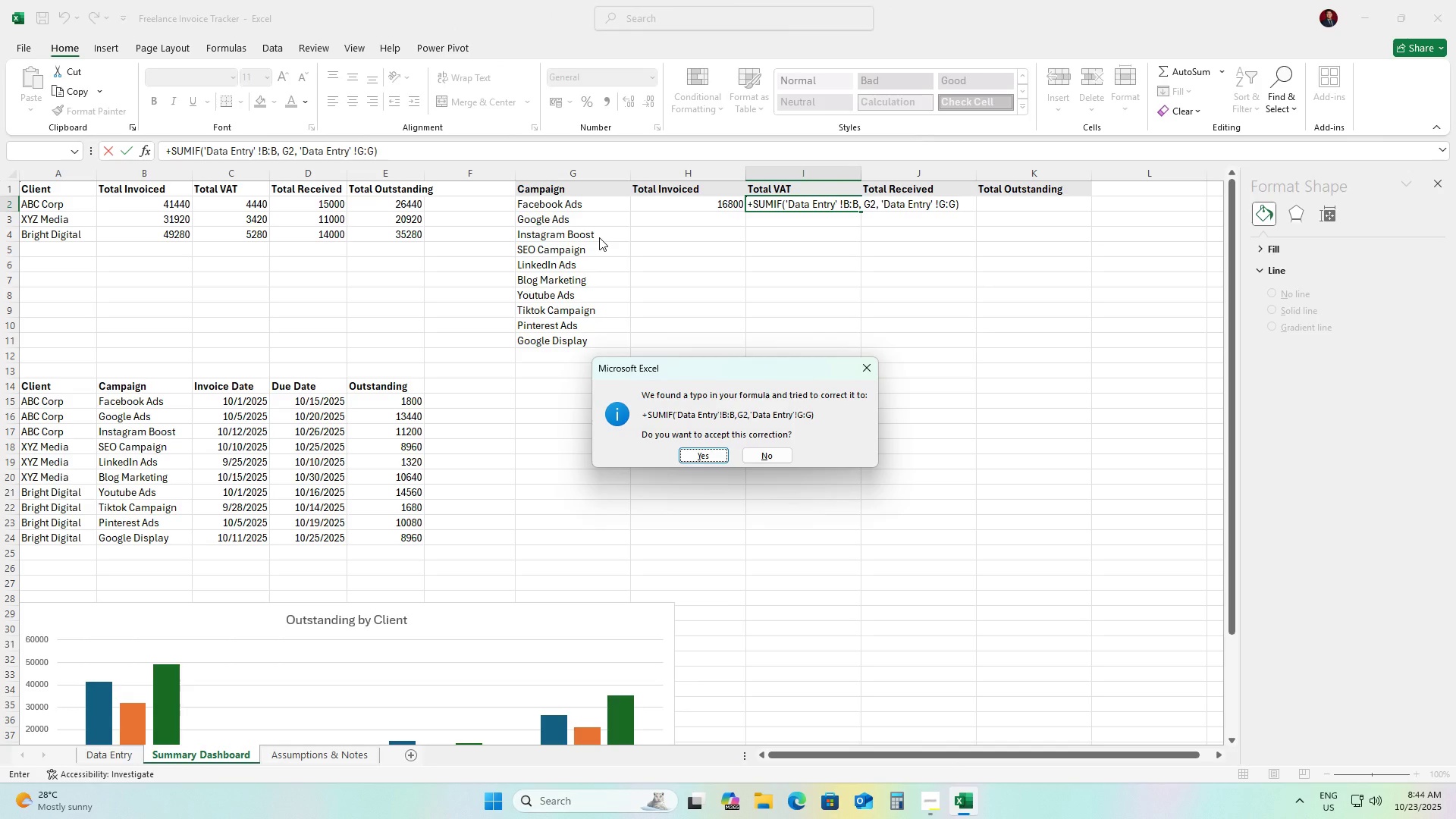 
key(Enter)
 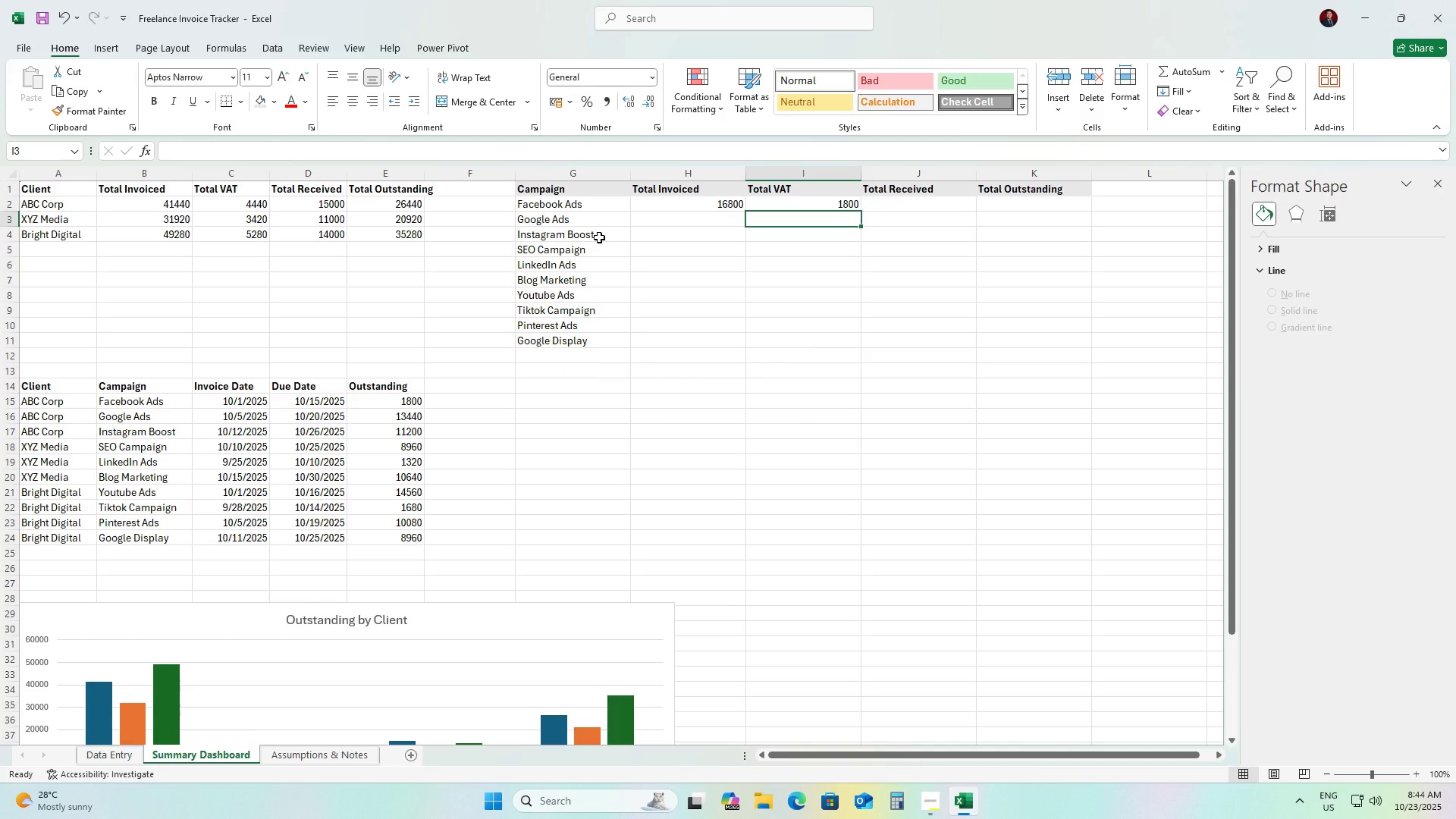 
key(ArrowRight)
 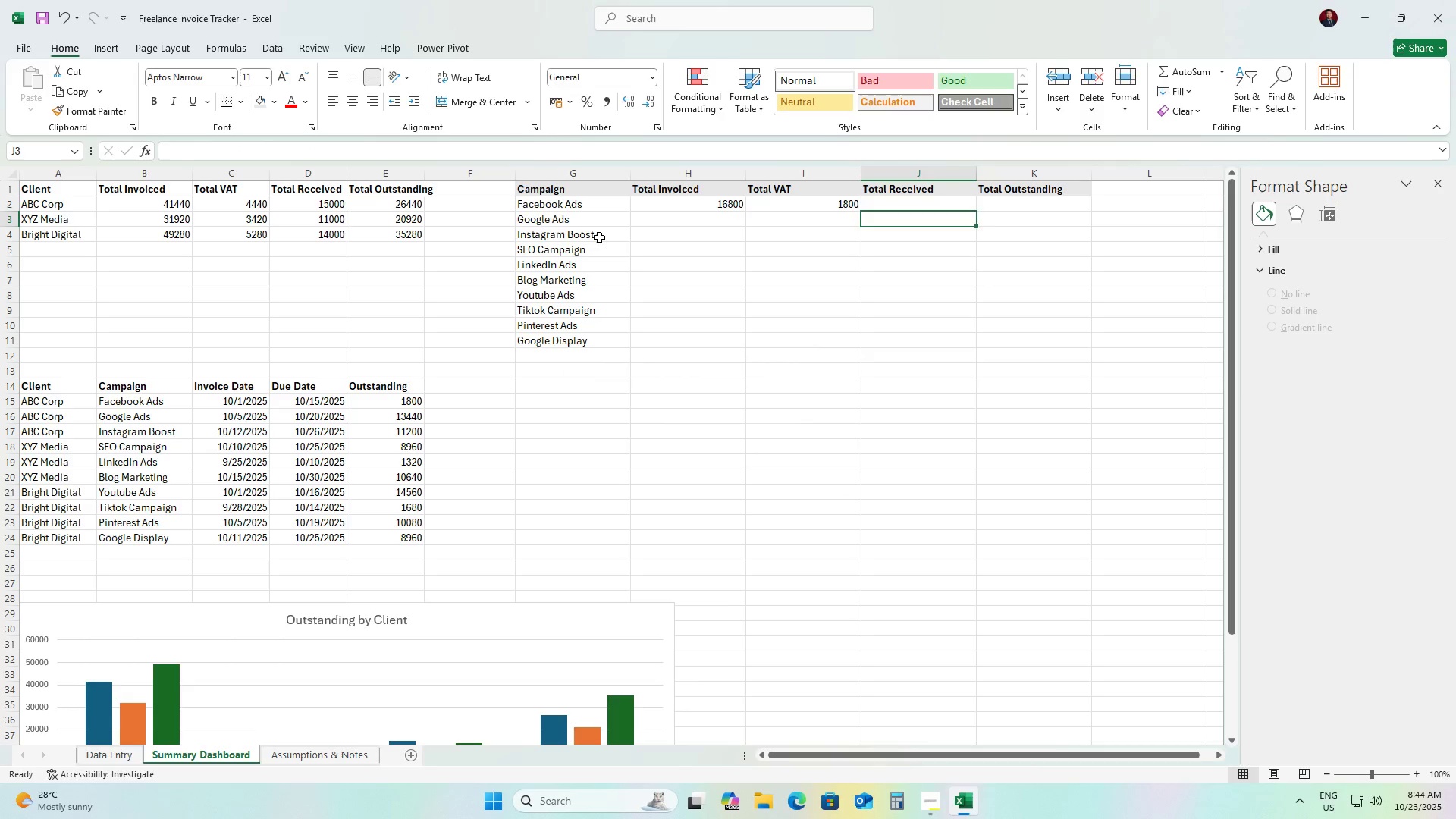 
key(ArrowUp)
 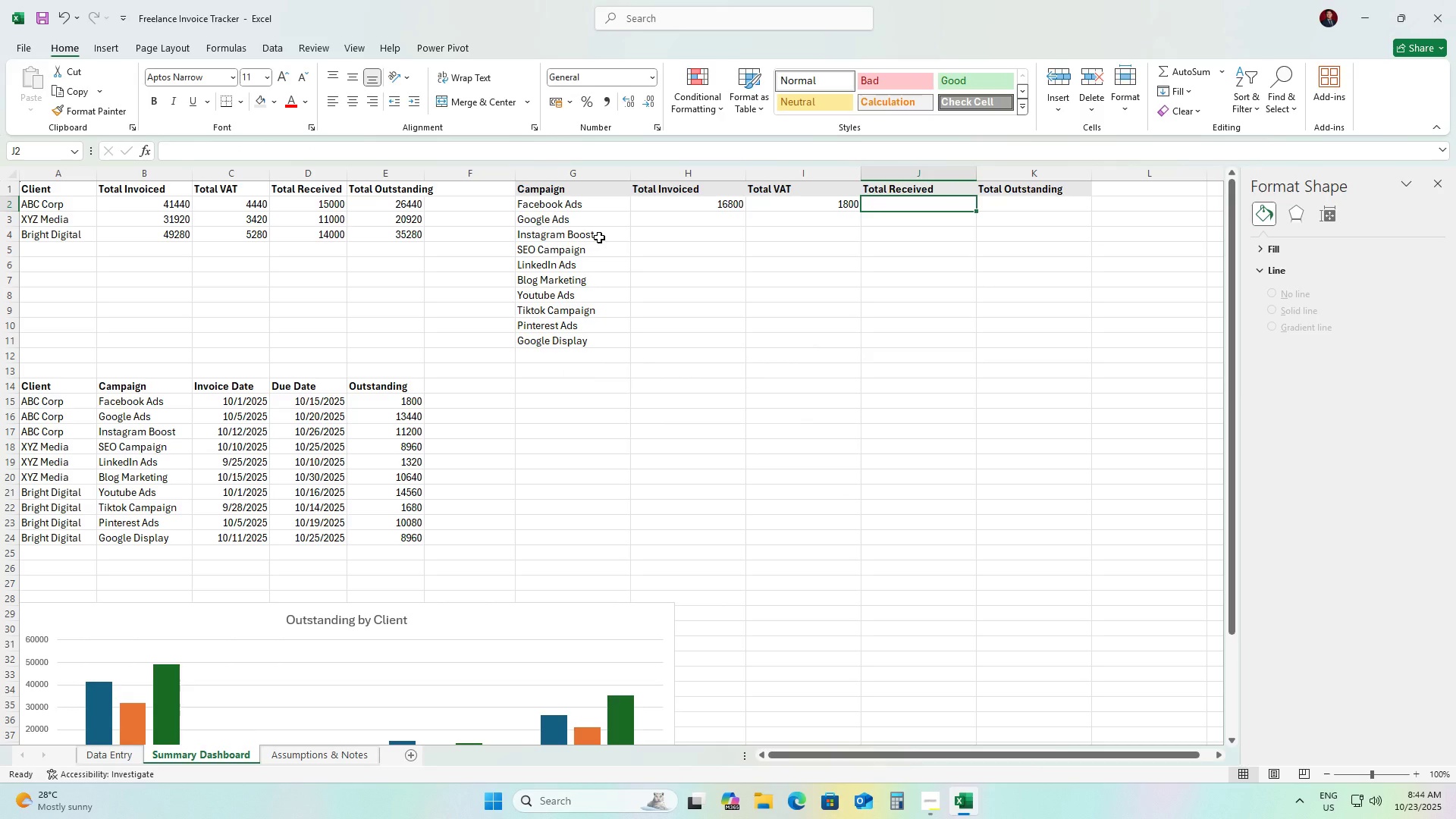 
type(=SUMIF)
key(Tab)
type('Data Entry'!B:B)
 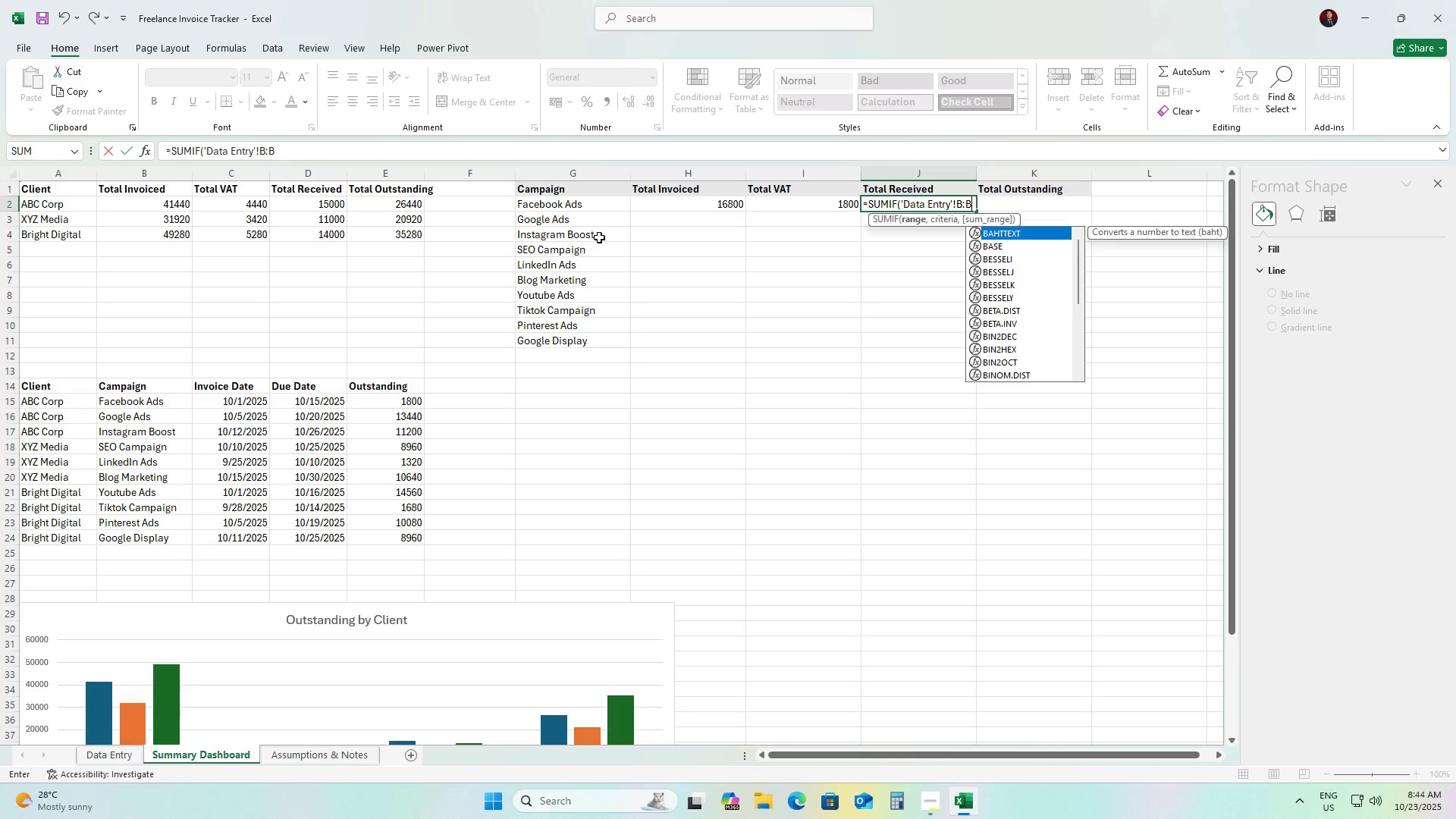 
type(,G2,'Data Entry'!I:I))
 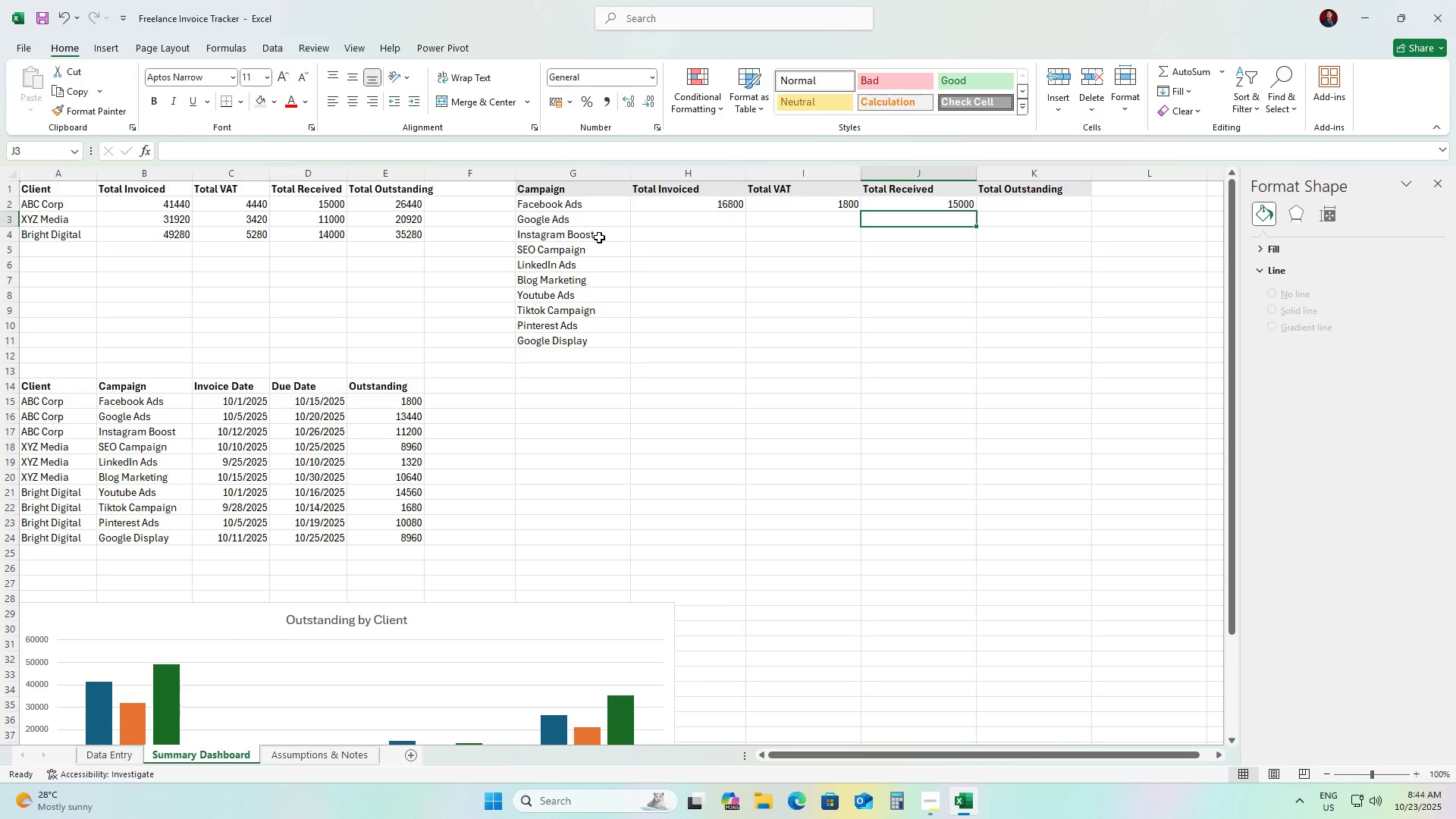 
 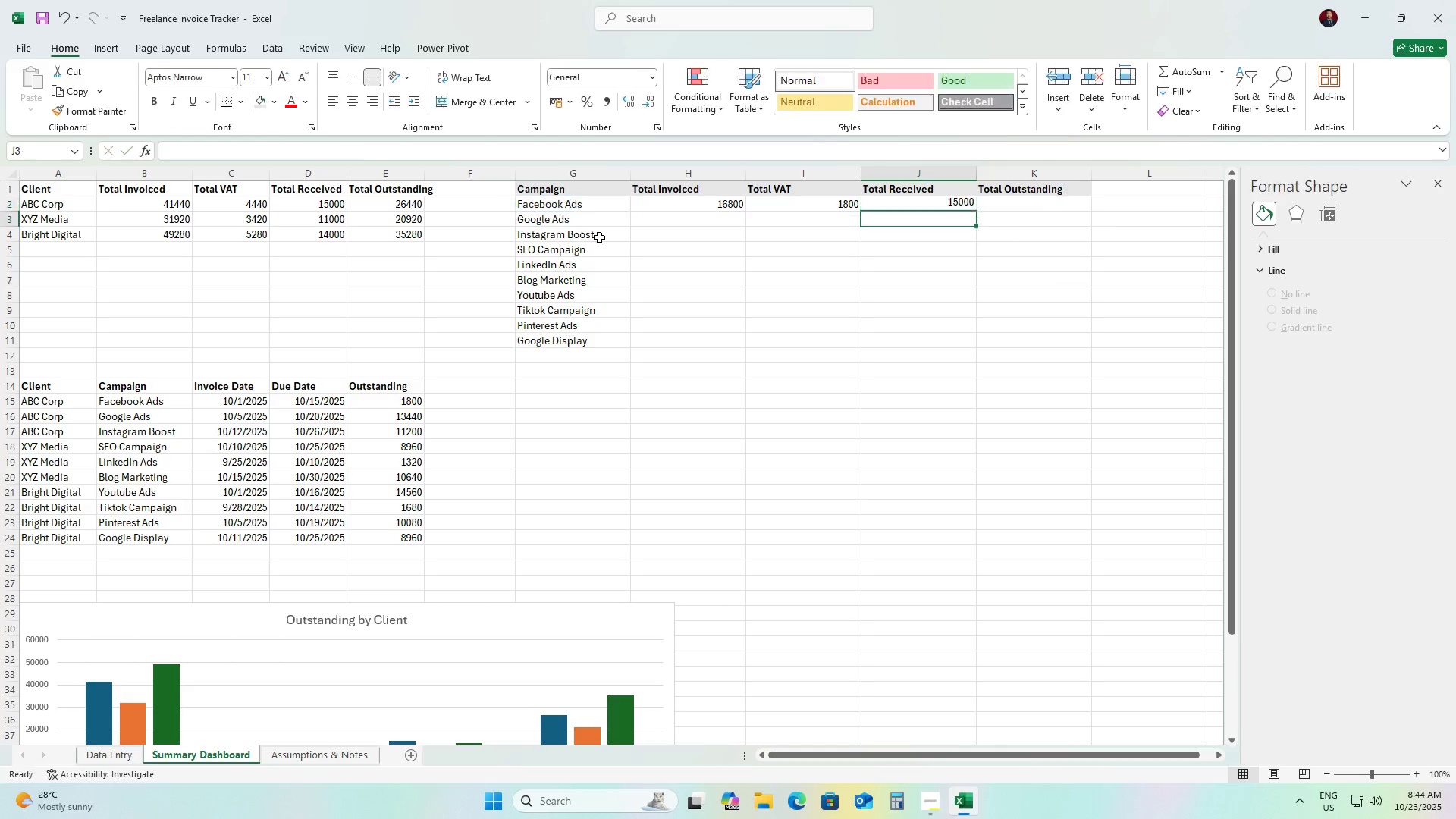 
key(Enter)
 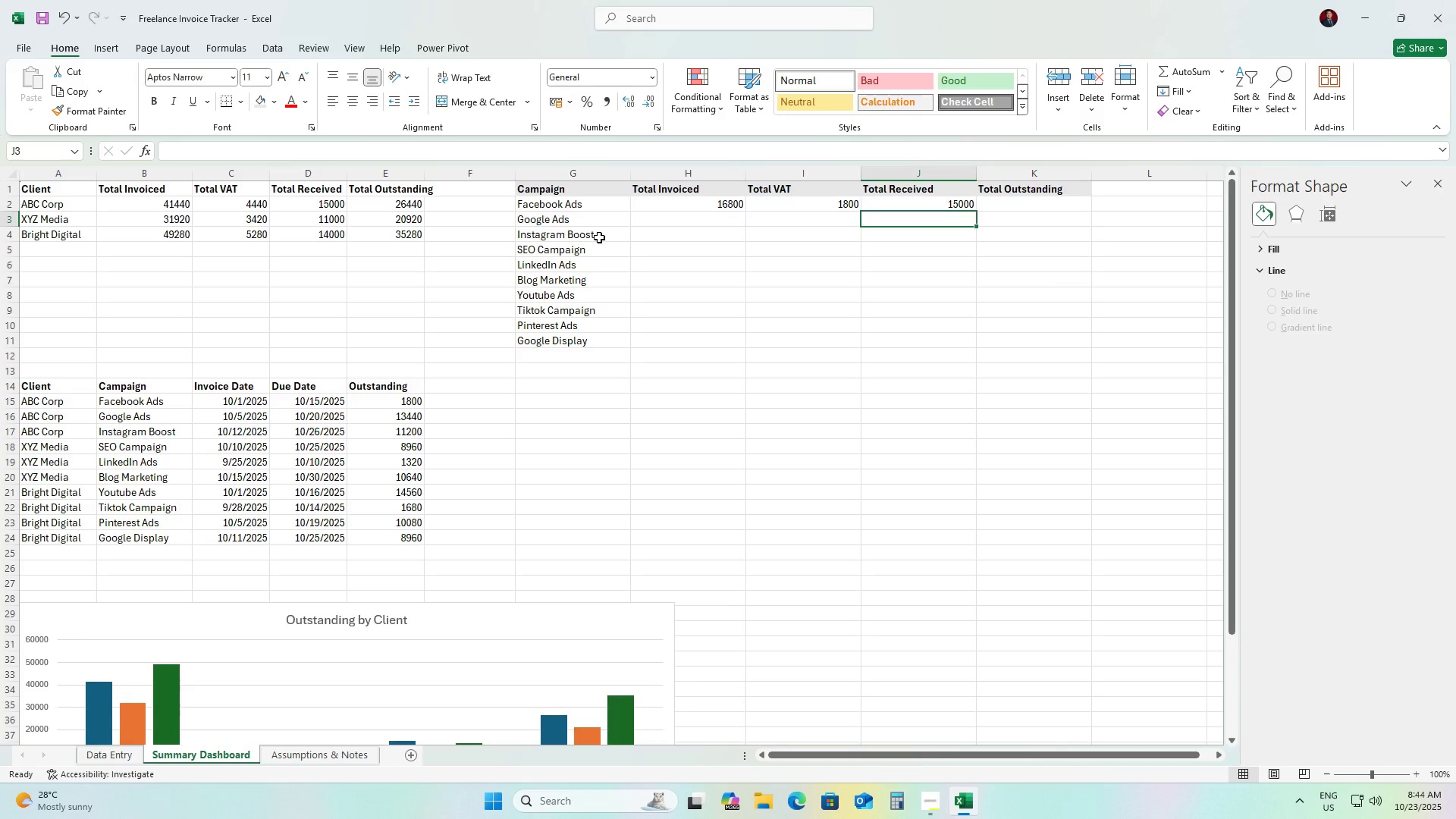 
key(ArrowRight)
 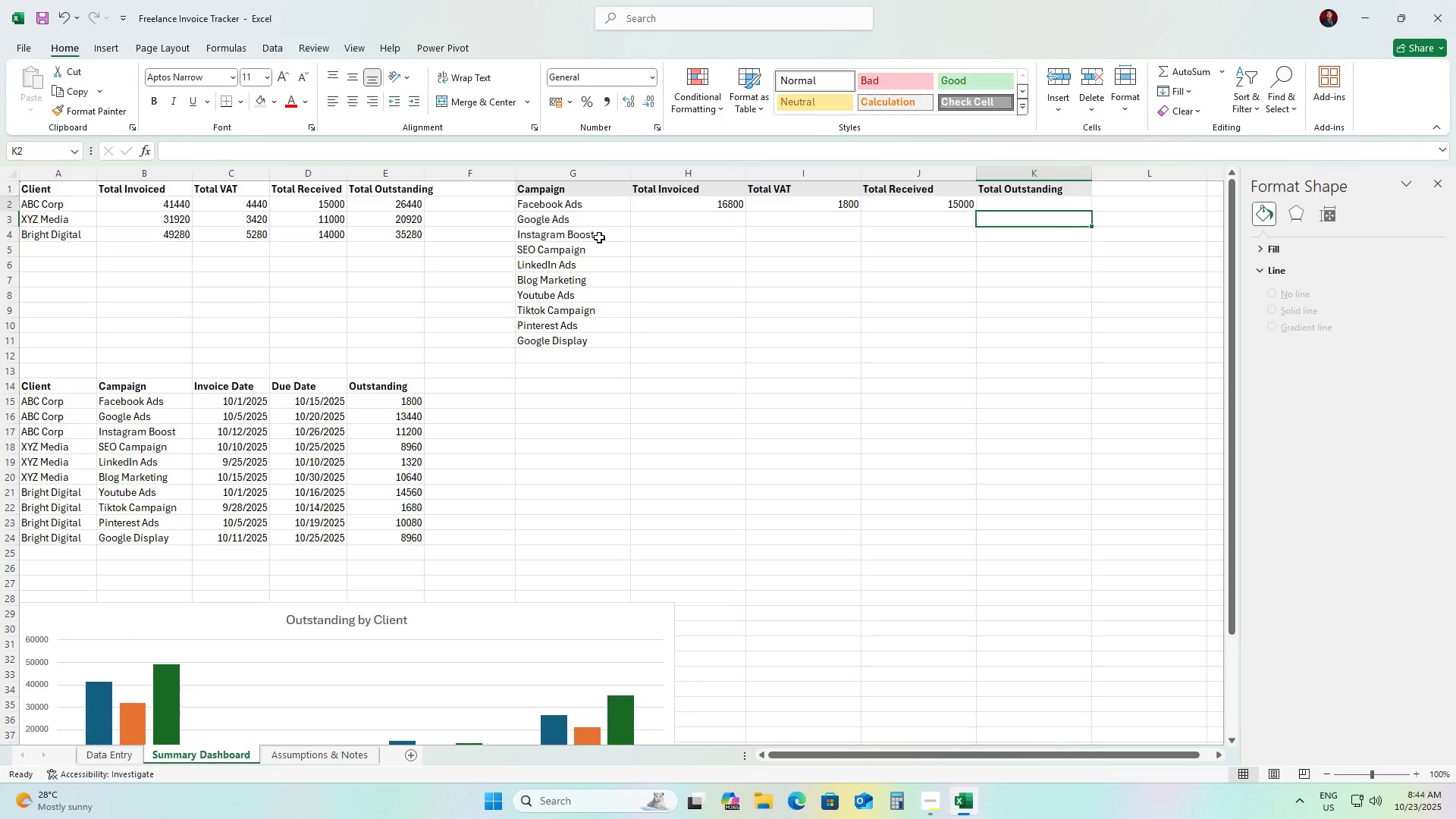 
key(ArrowUp)
 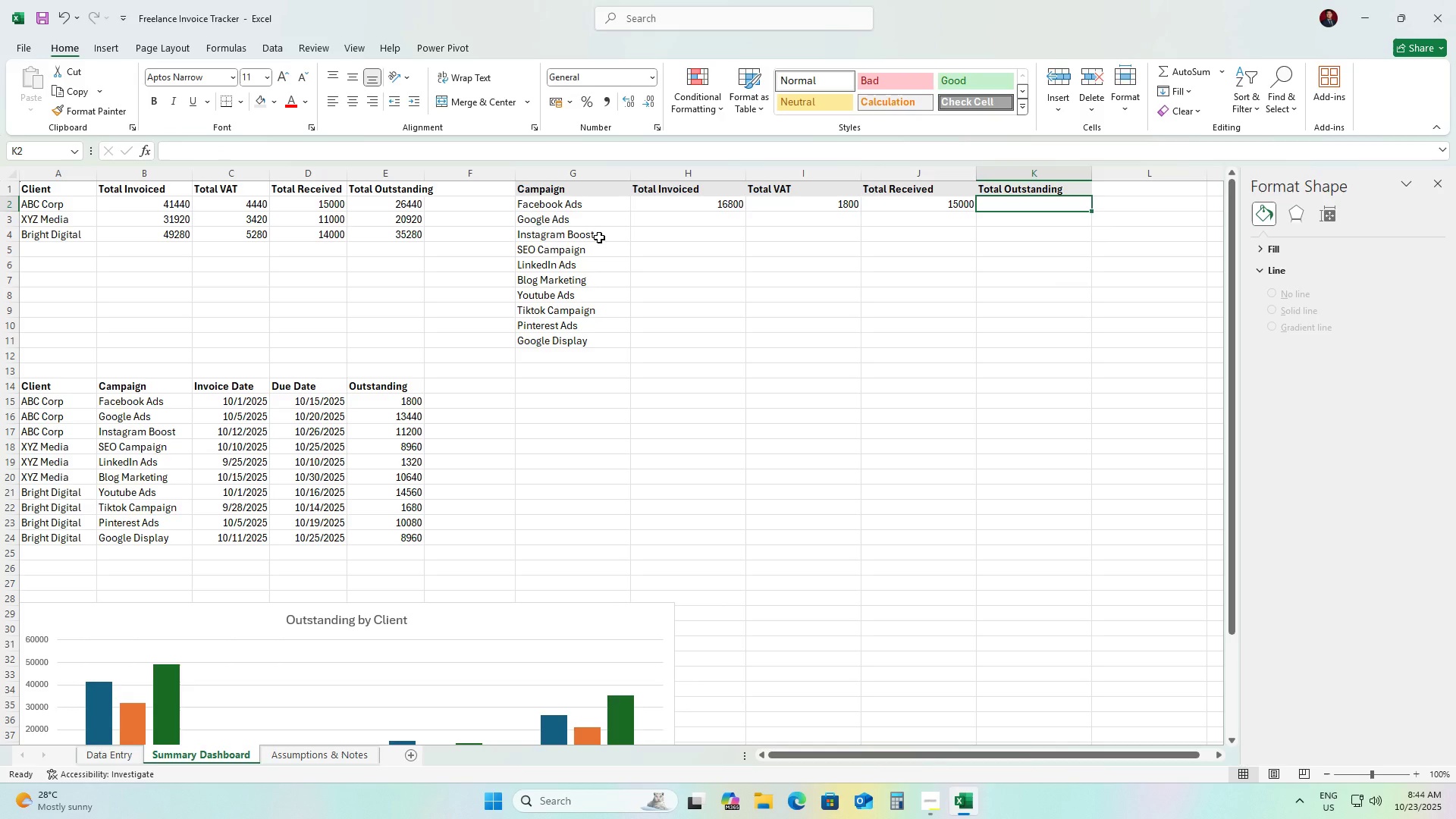 
hold_key(key=ShiftLeft, duration=0.33)
 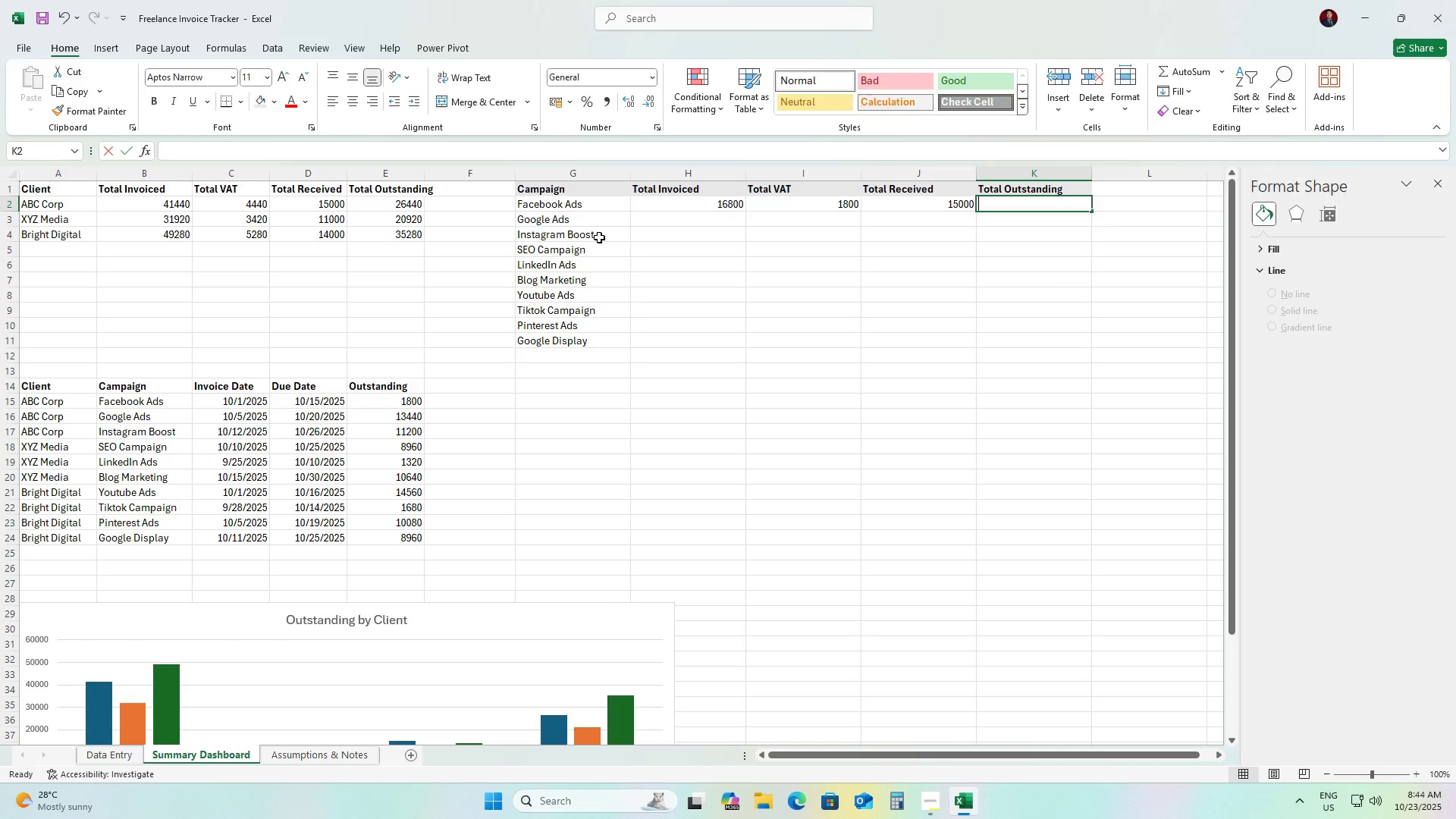 
type(=SUMIF)
key(Tab)
type('Data Entry'!B:B,G2,'Data Entry'!K:K))
 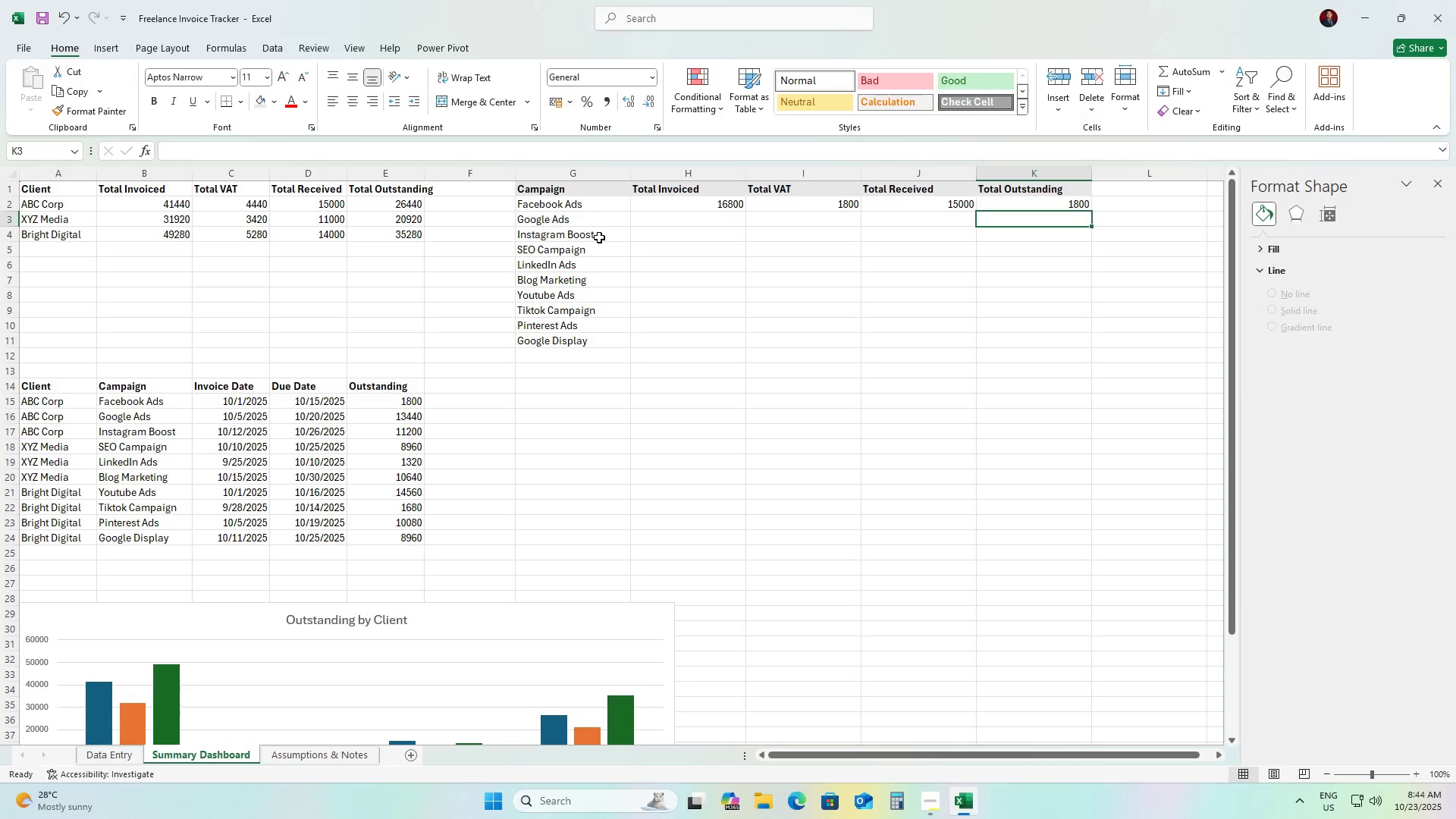 
 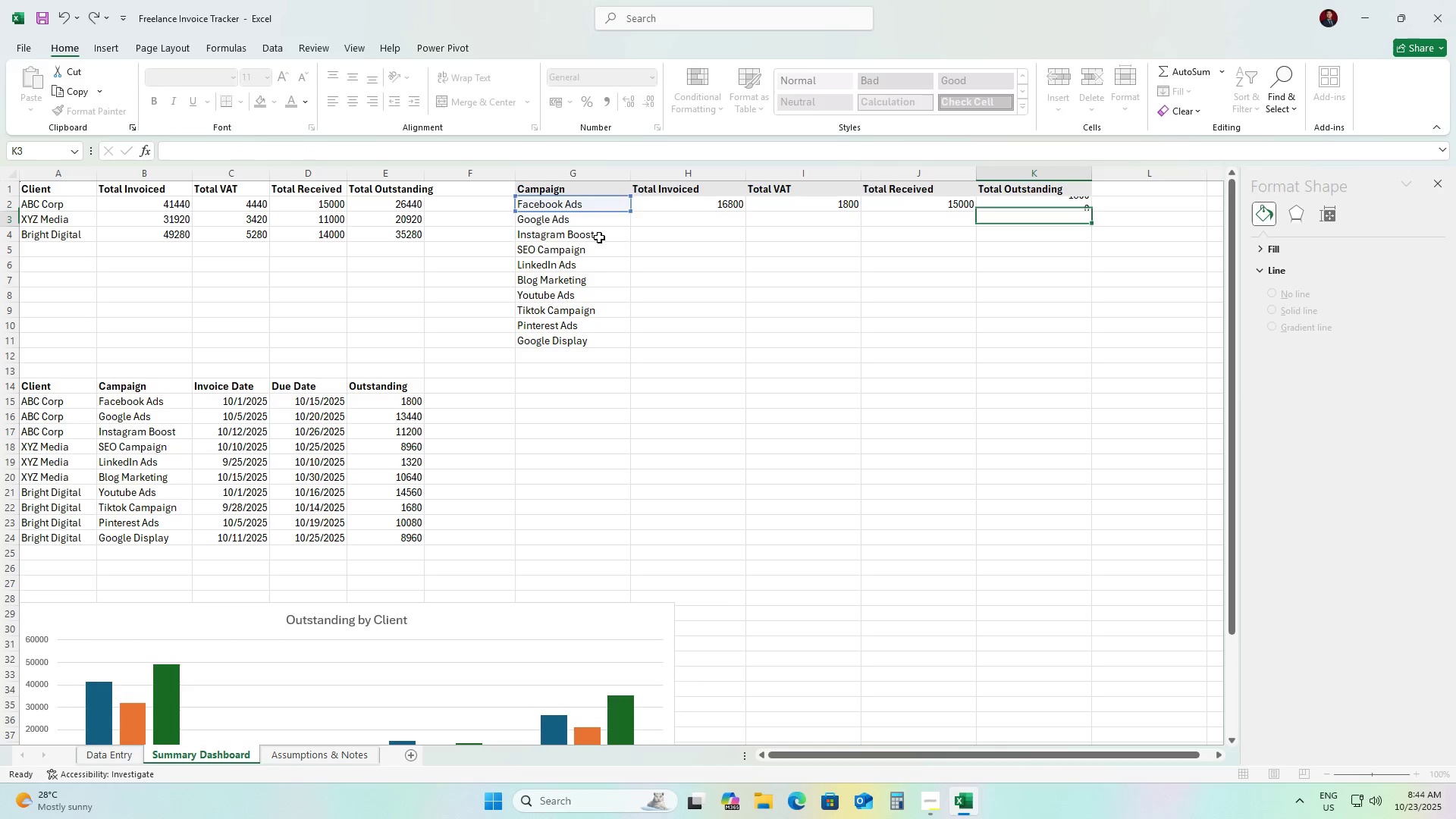 
key(Enter)
 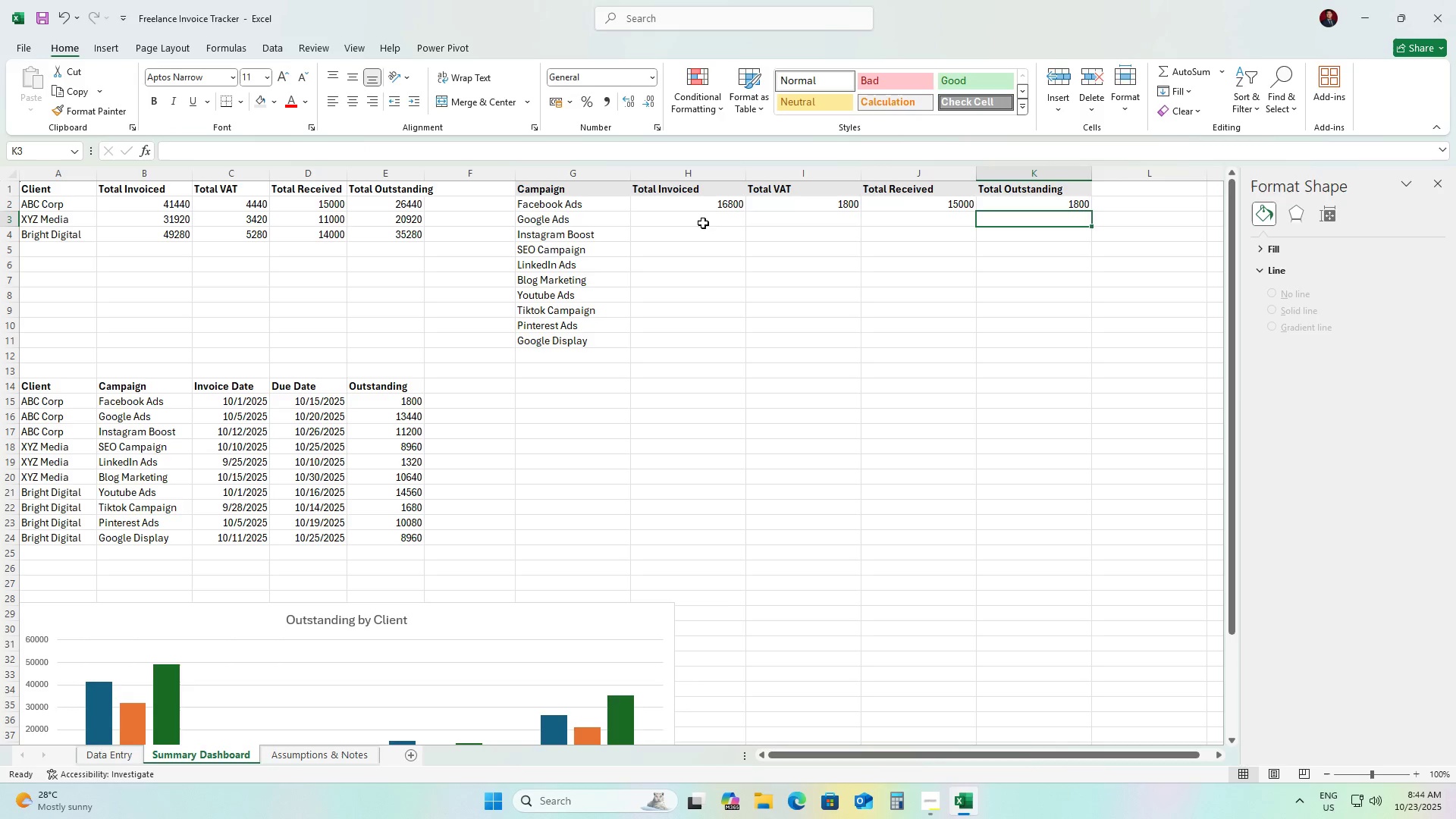 
left_click([720, 209])
 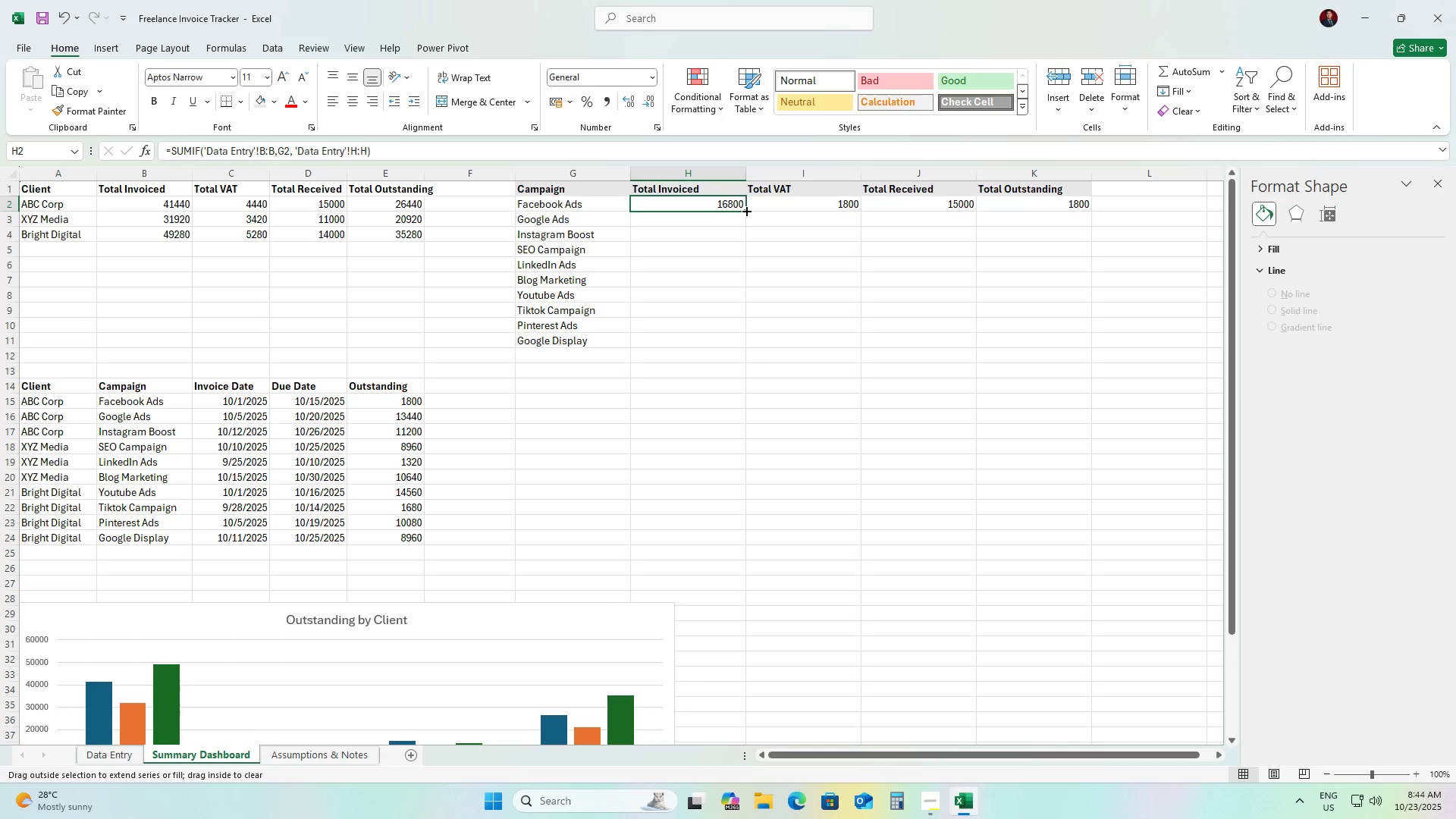 
double_click([745, 210])
 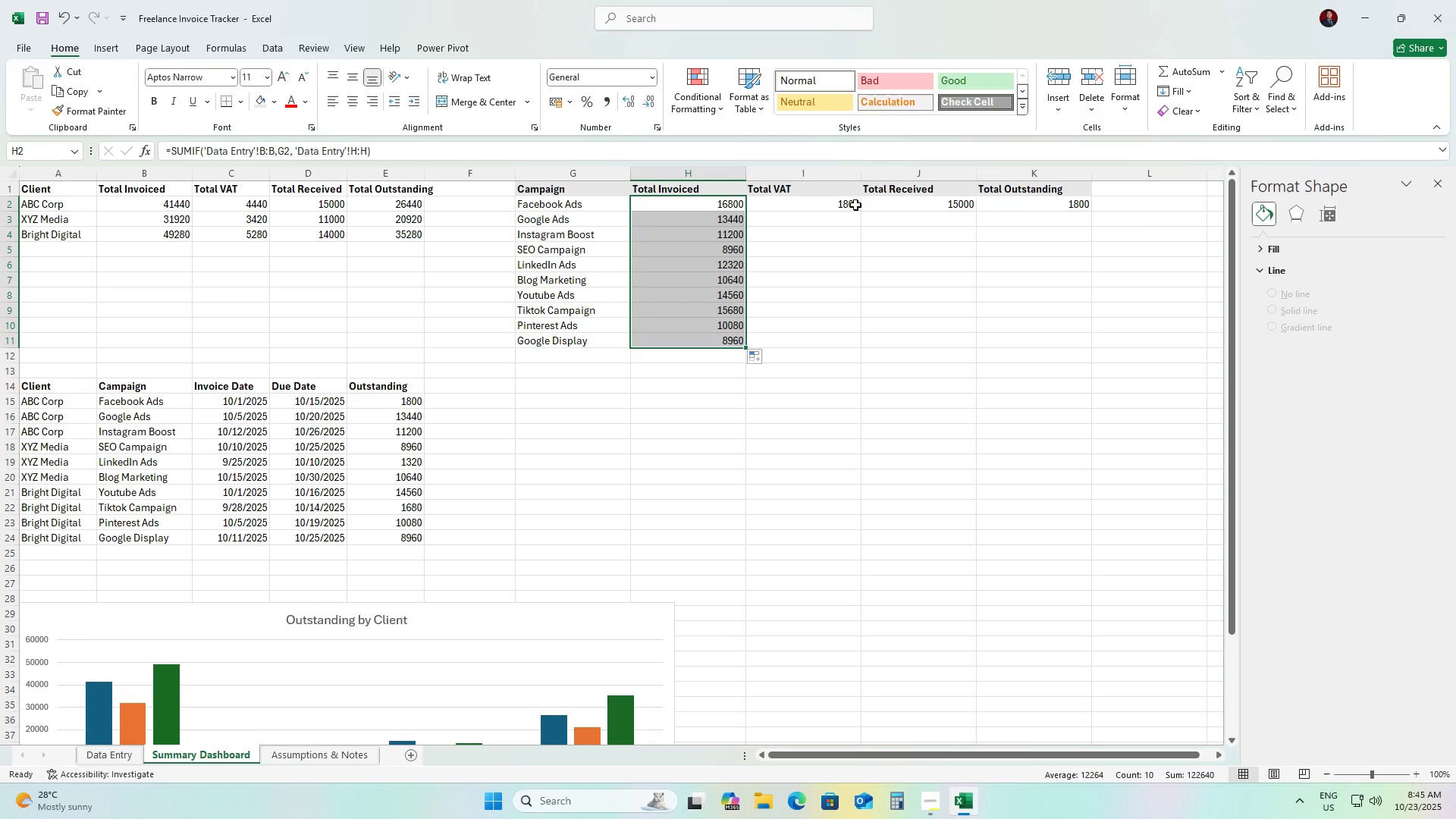 
left_click([858, 199])
 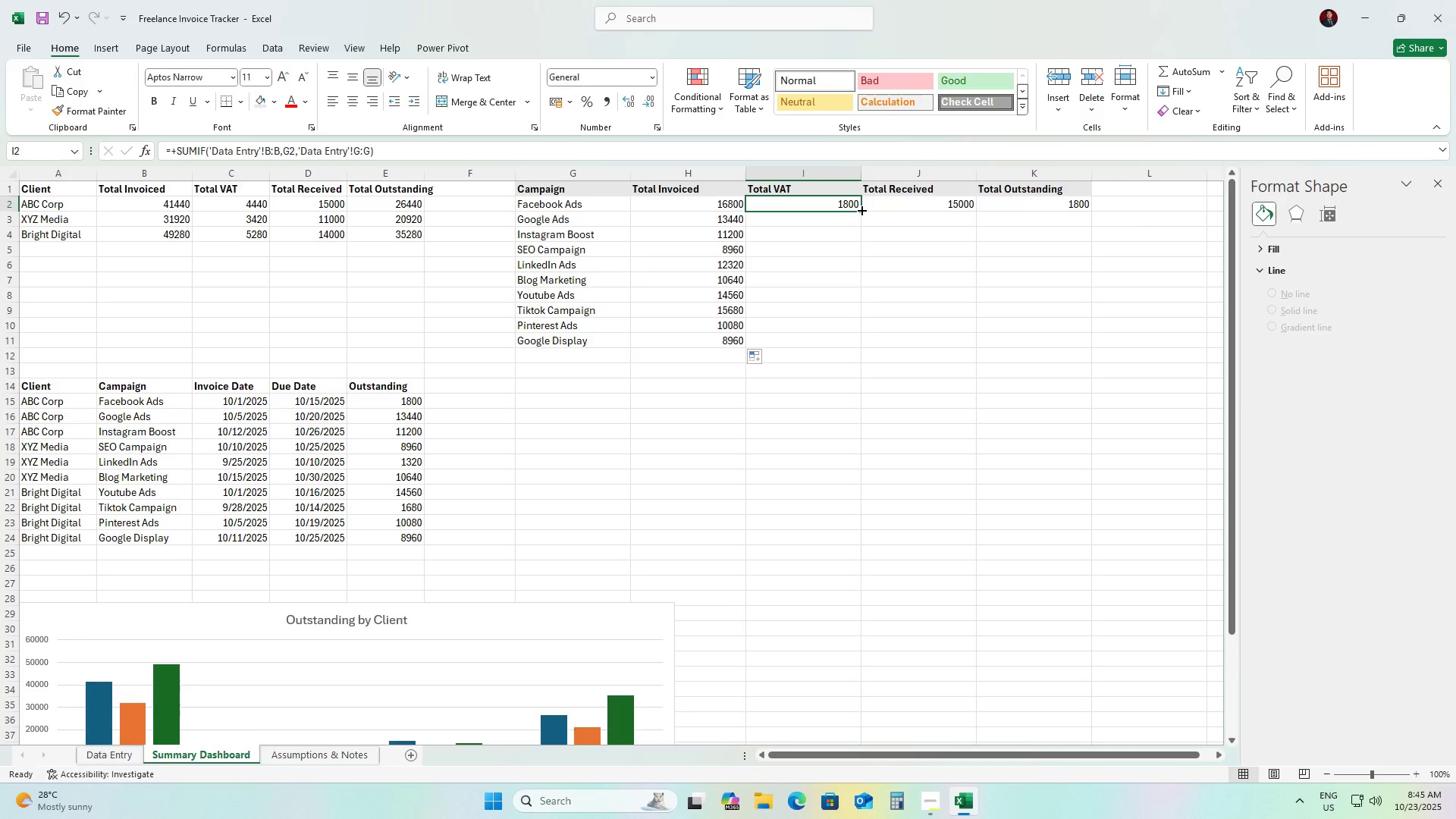 
double_click([861, 209])
 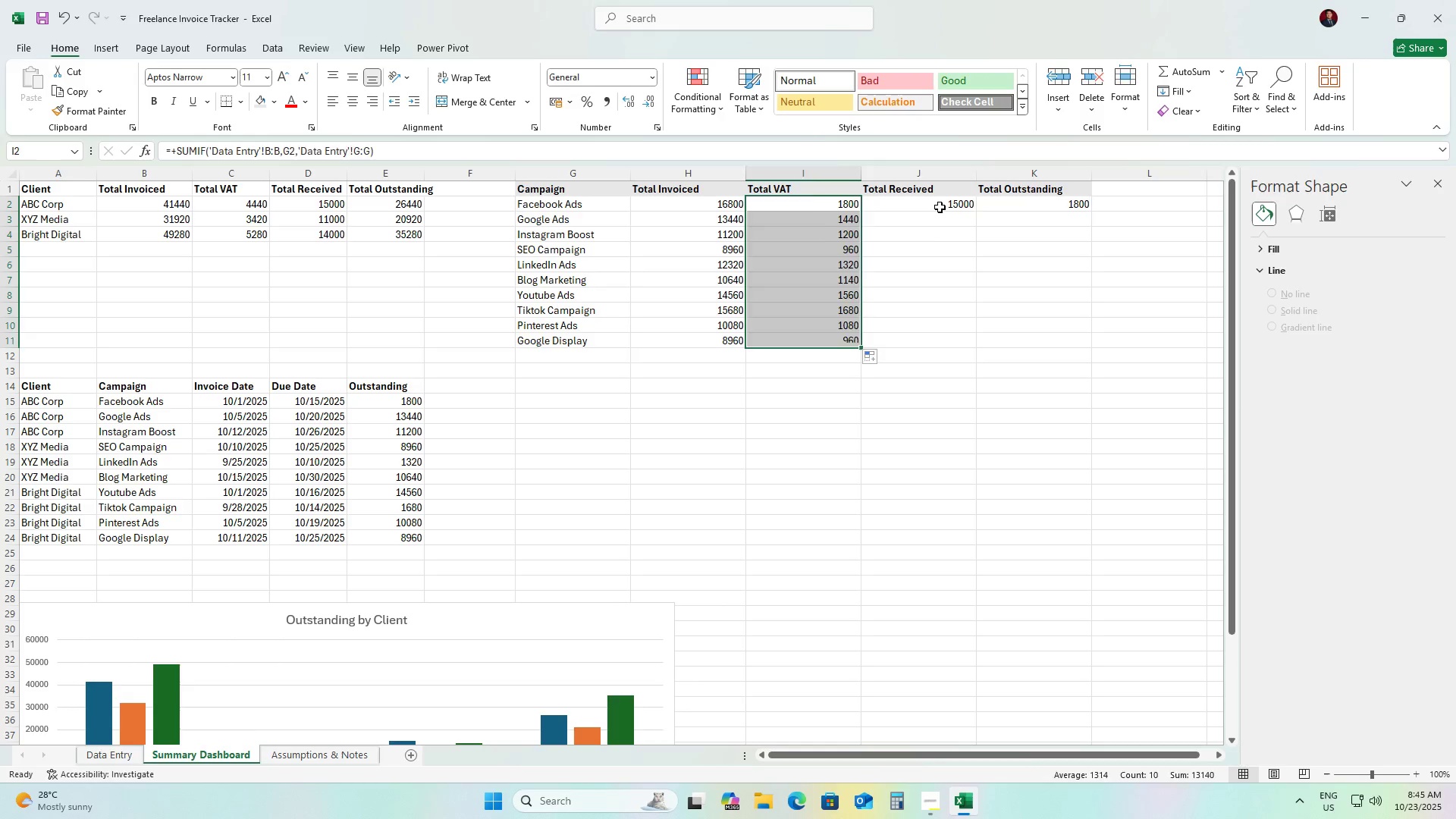 
left_click([940, 207])
 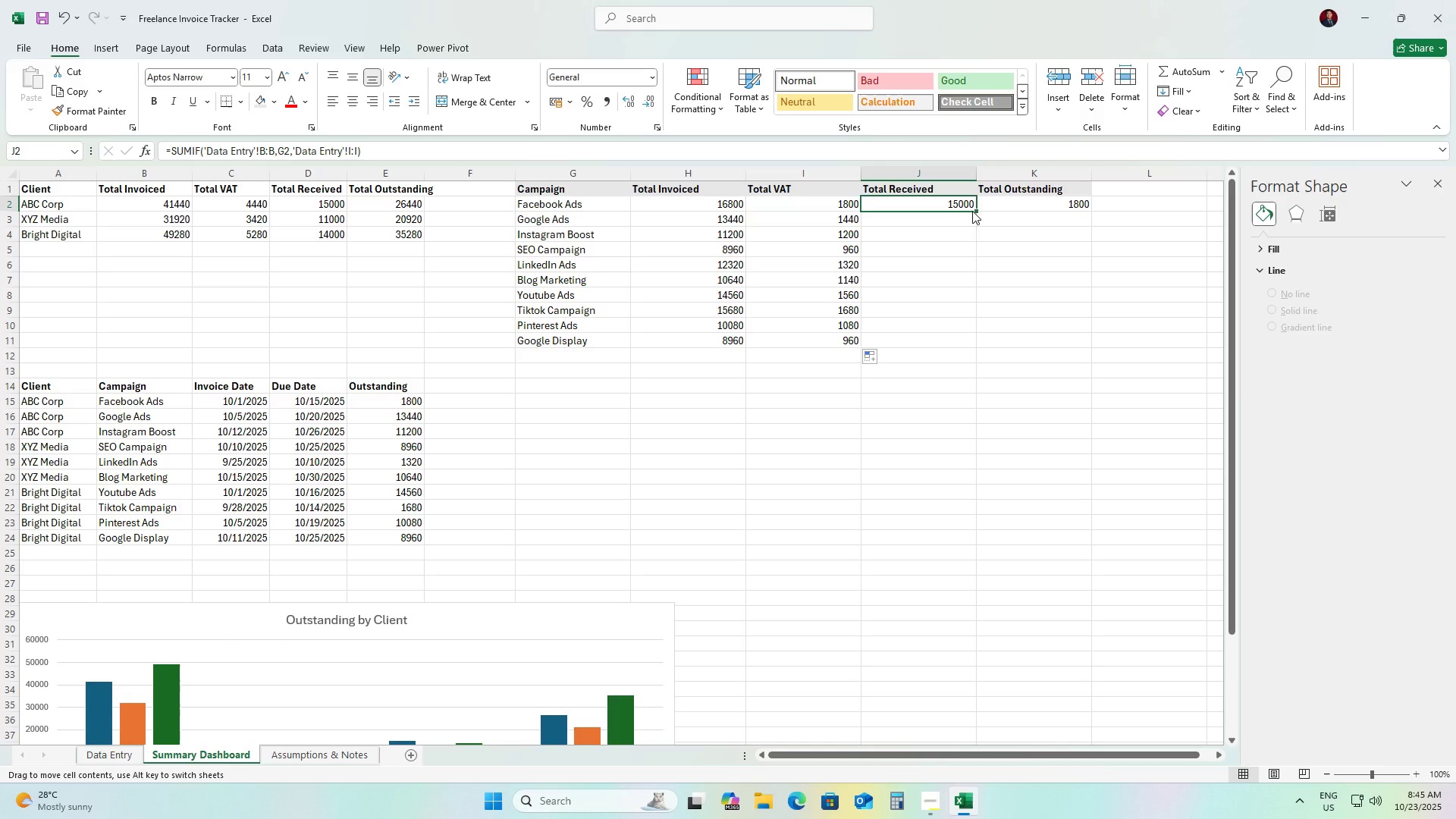 
double_click([972, 211])
 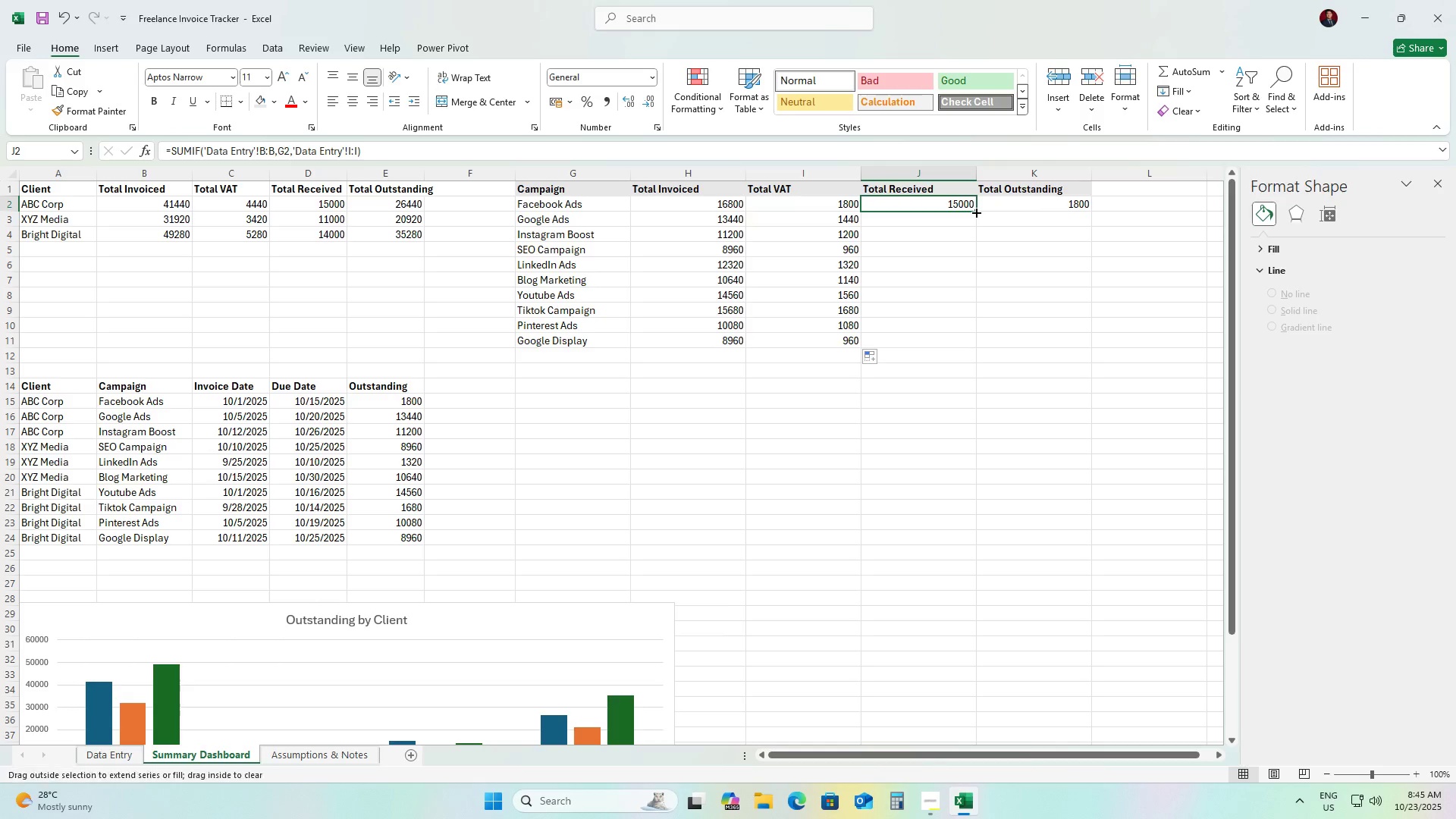 
double_click([975, 212])
 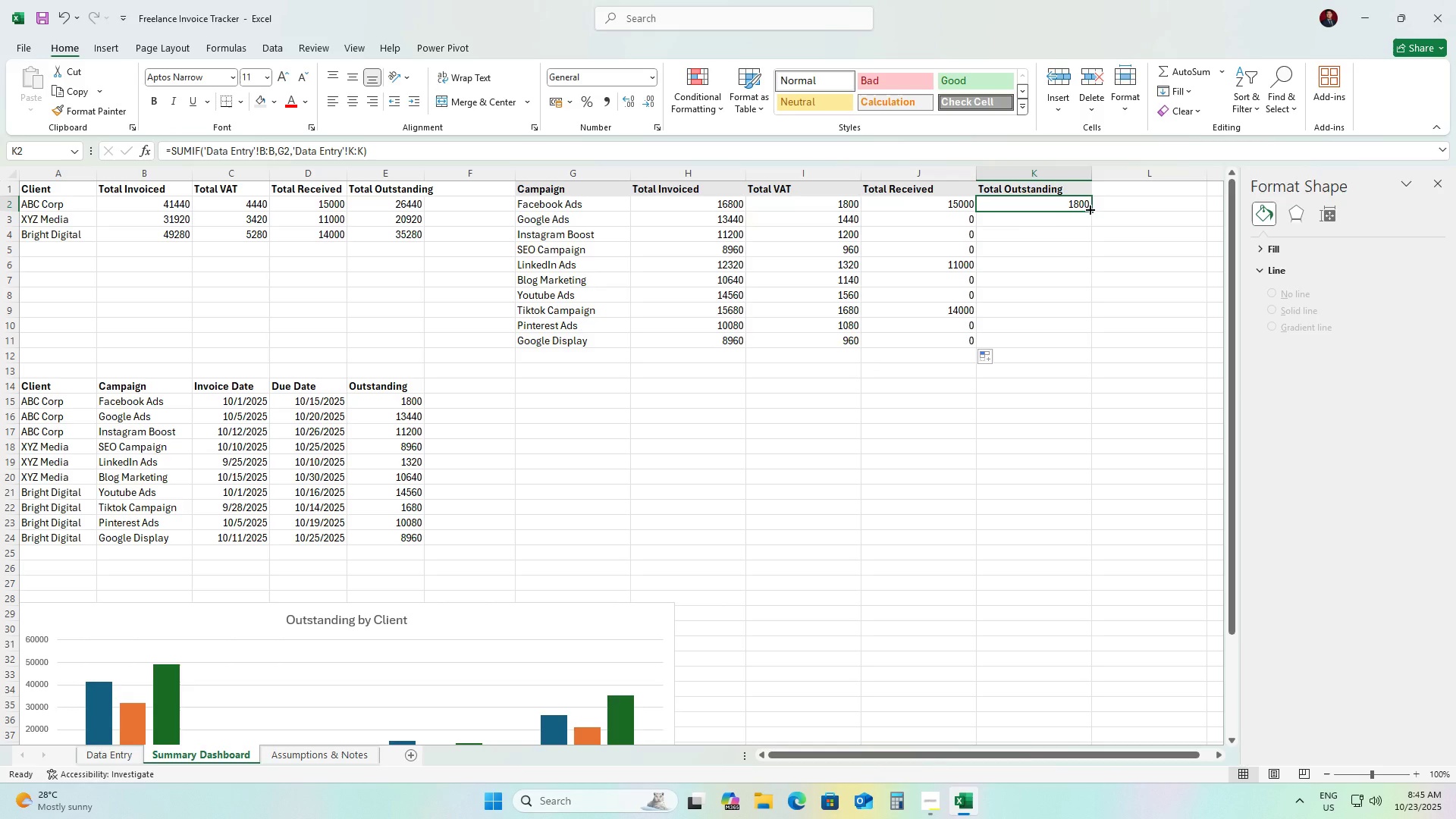 
double_click([1089, 209])
 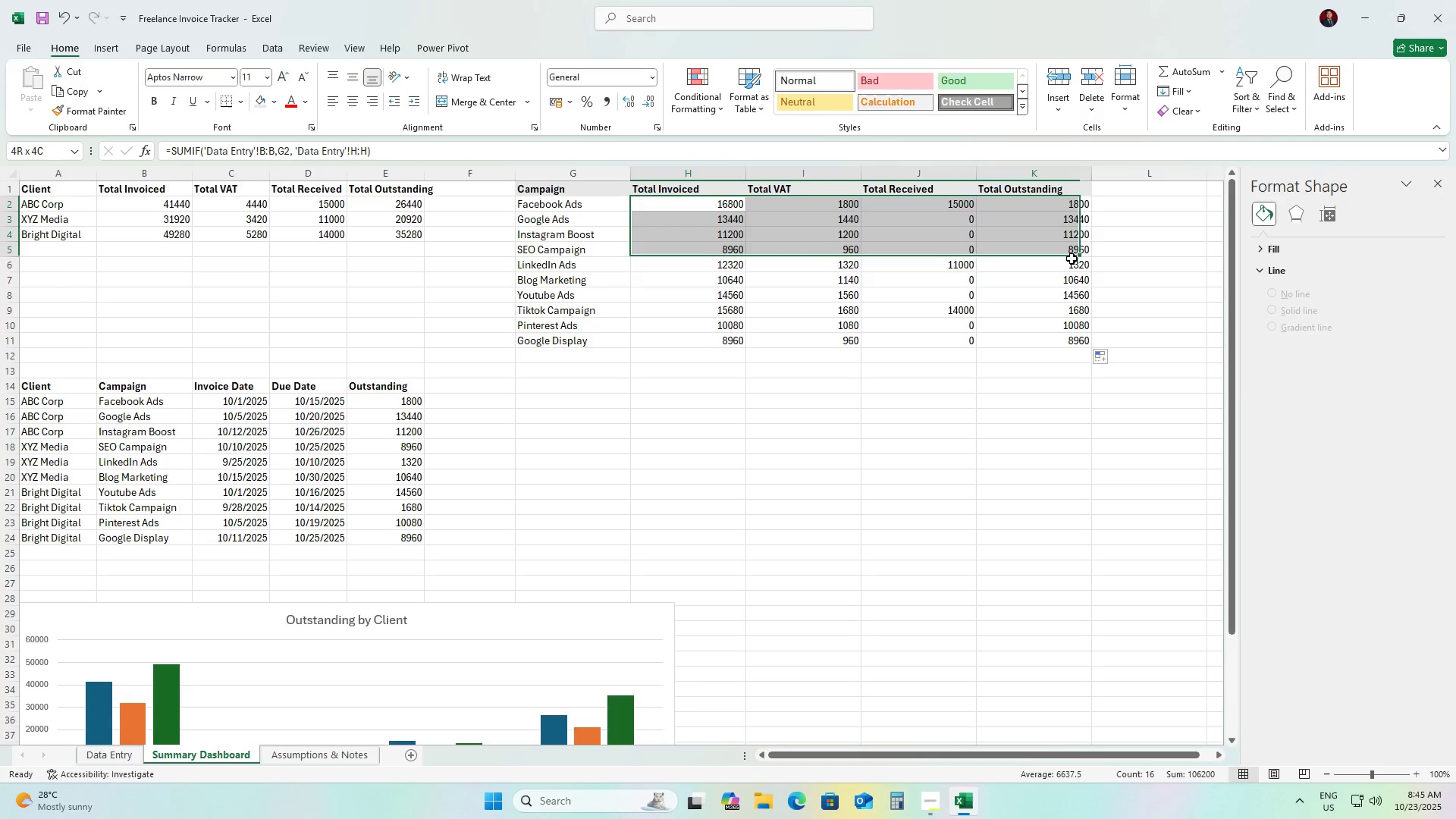 
wait(7.7)
 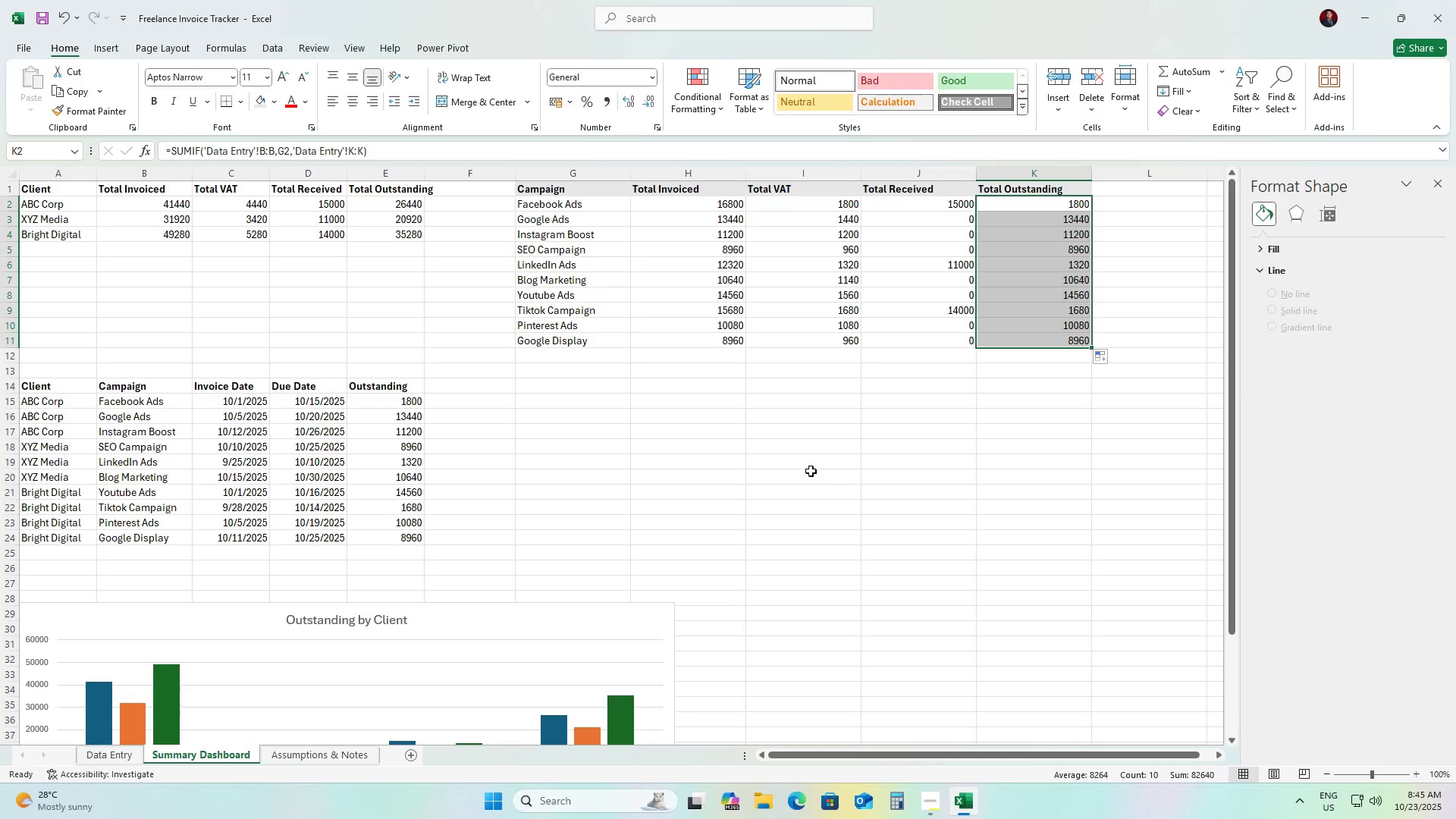 
left_click([649, 80])
 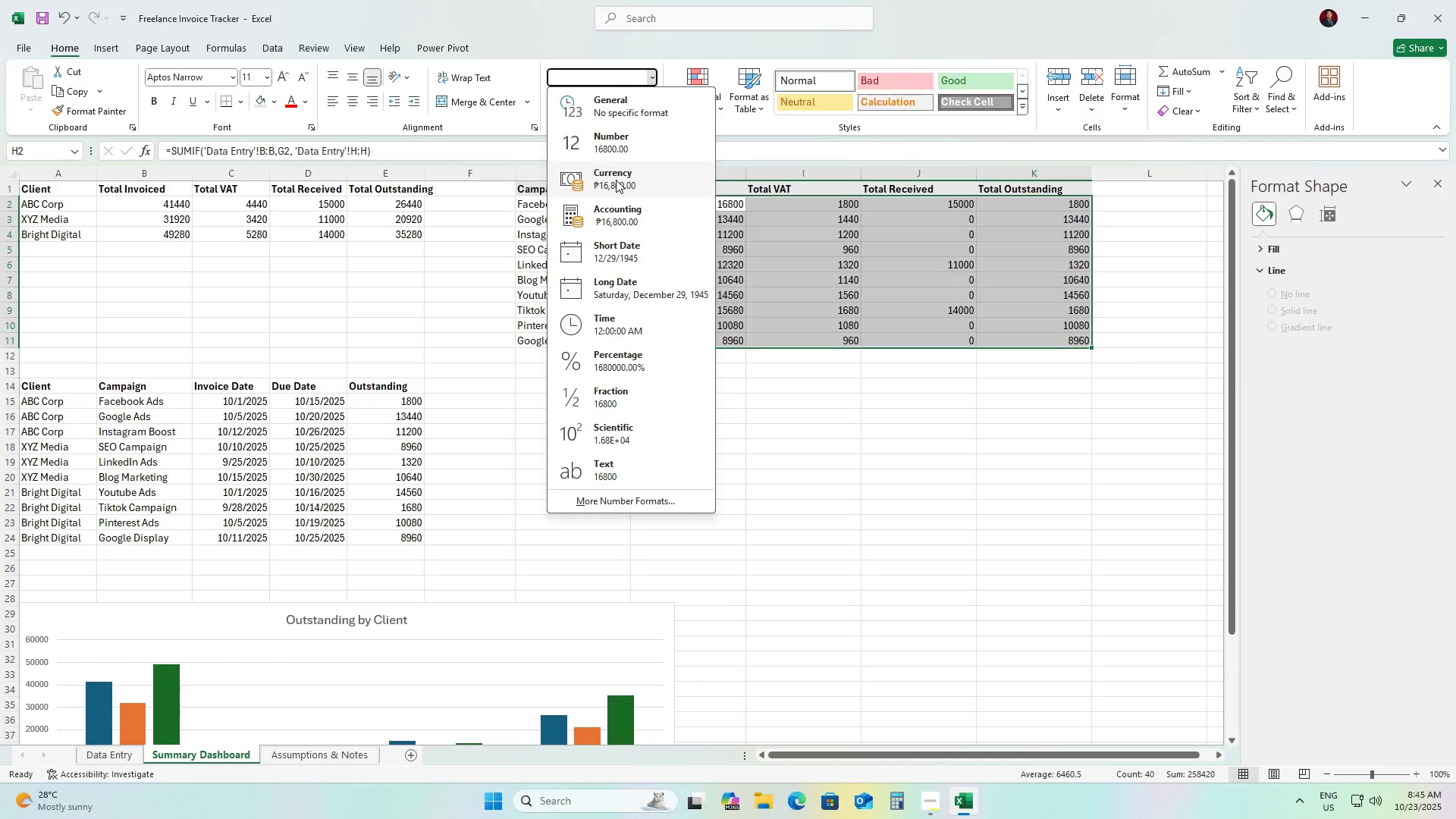 
left_click([616, 180])
 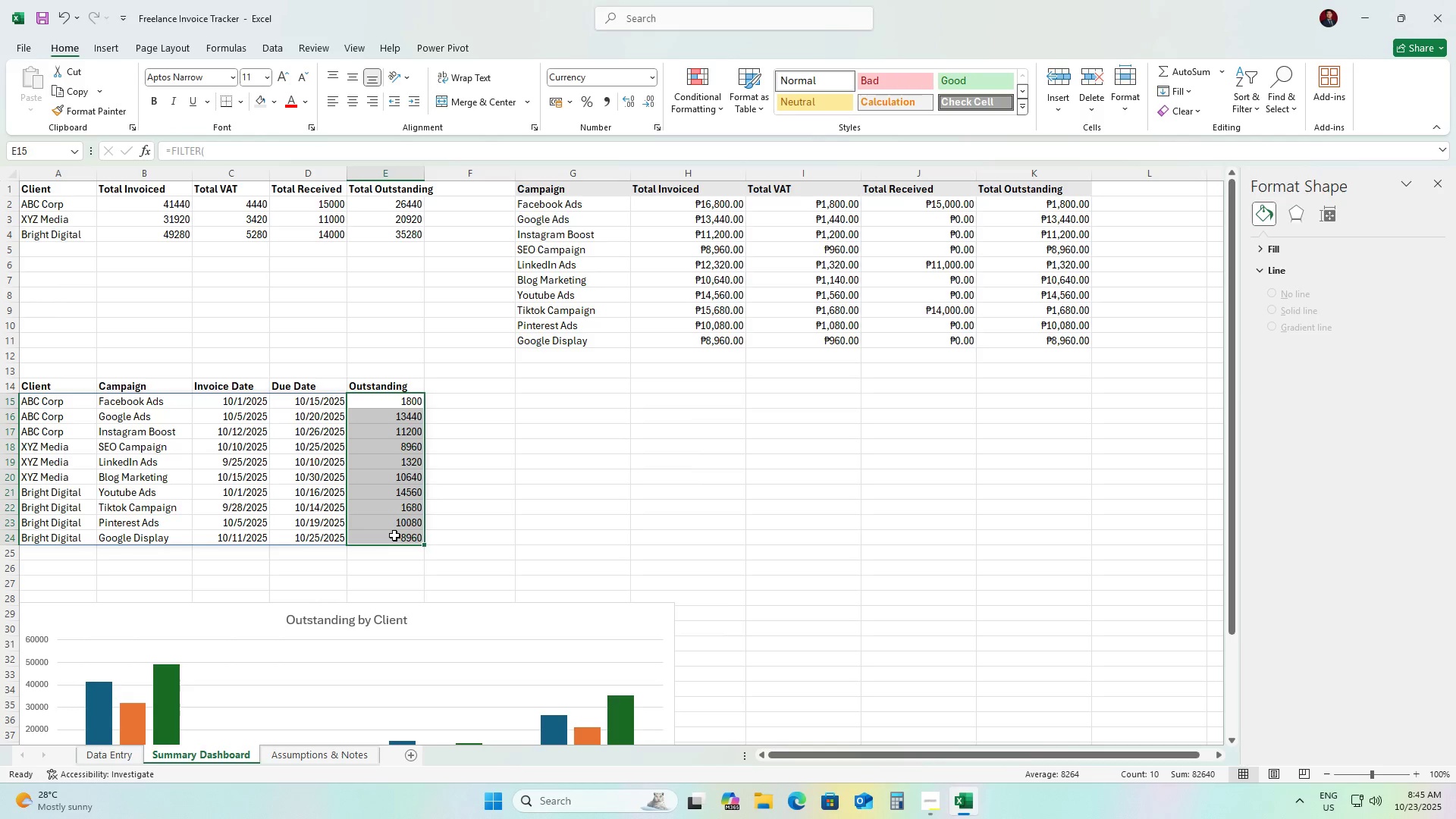 
left_click([654, 80])
 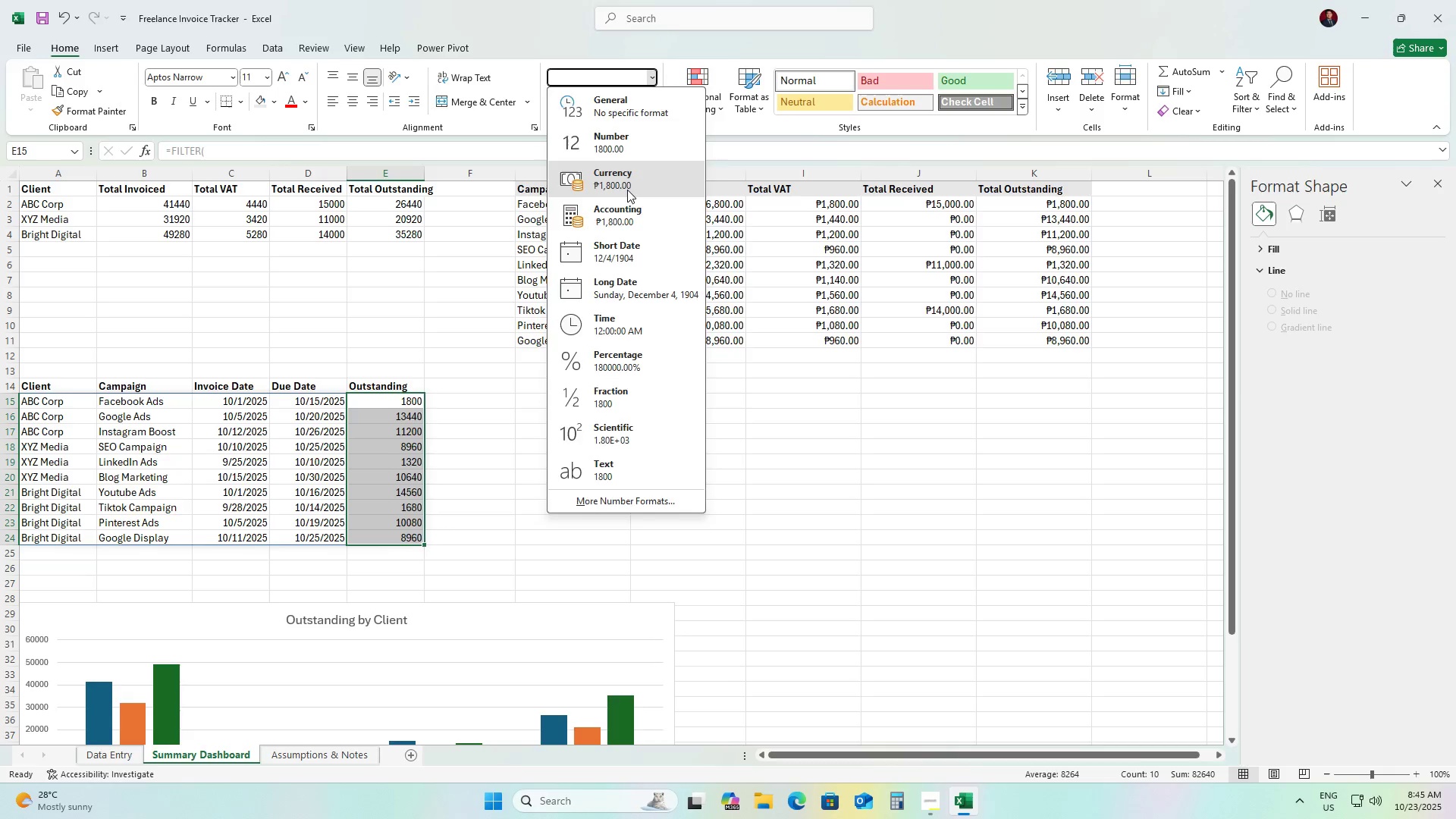 
left_click([627, 190])
 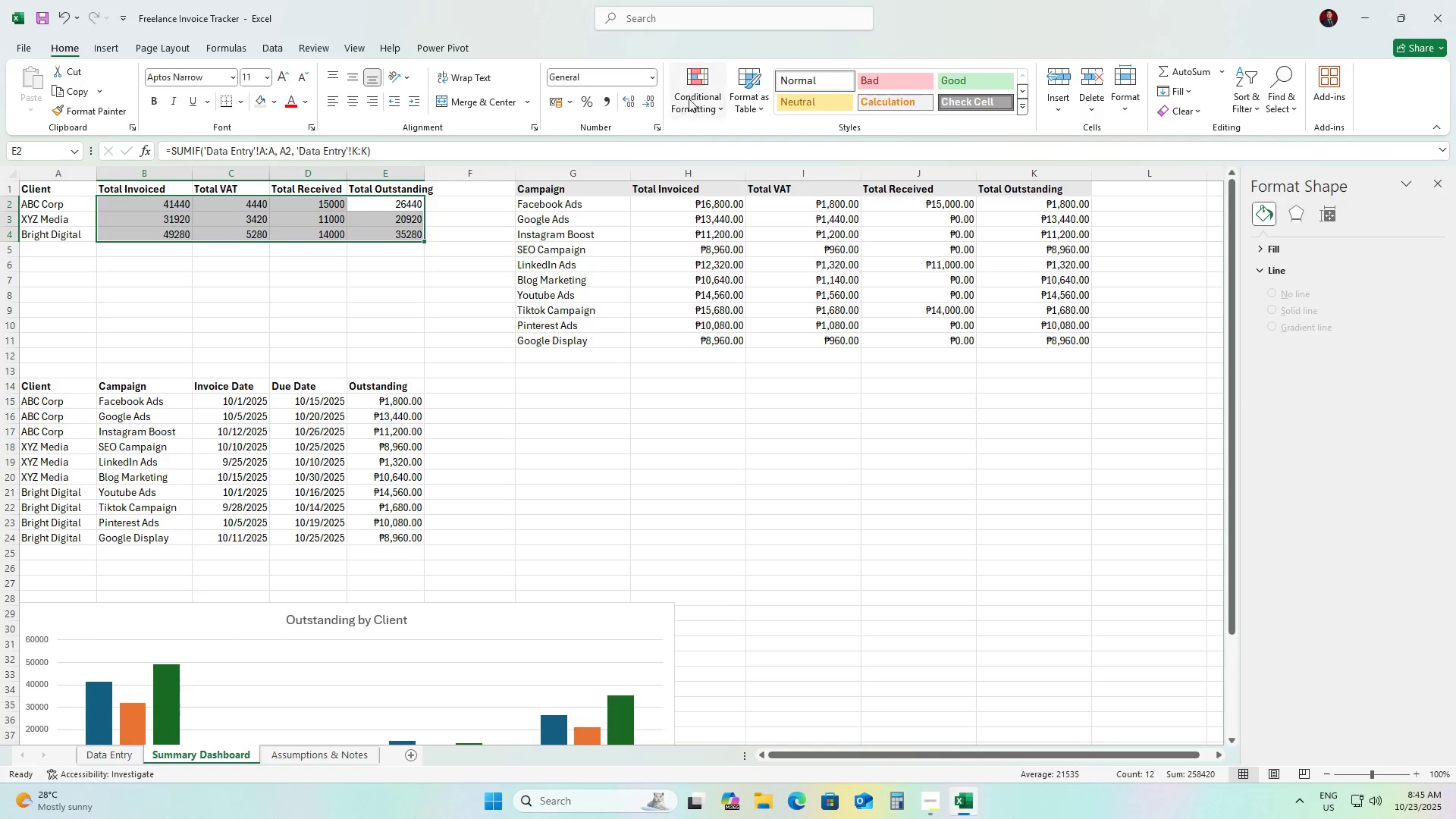 
left_click([653, 77])
 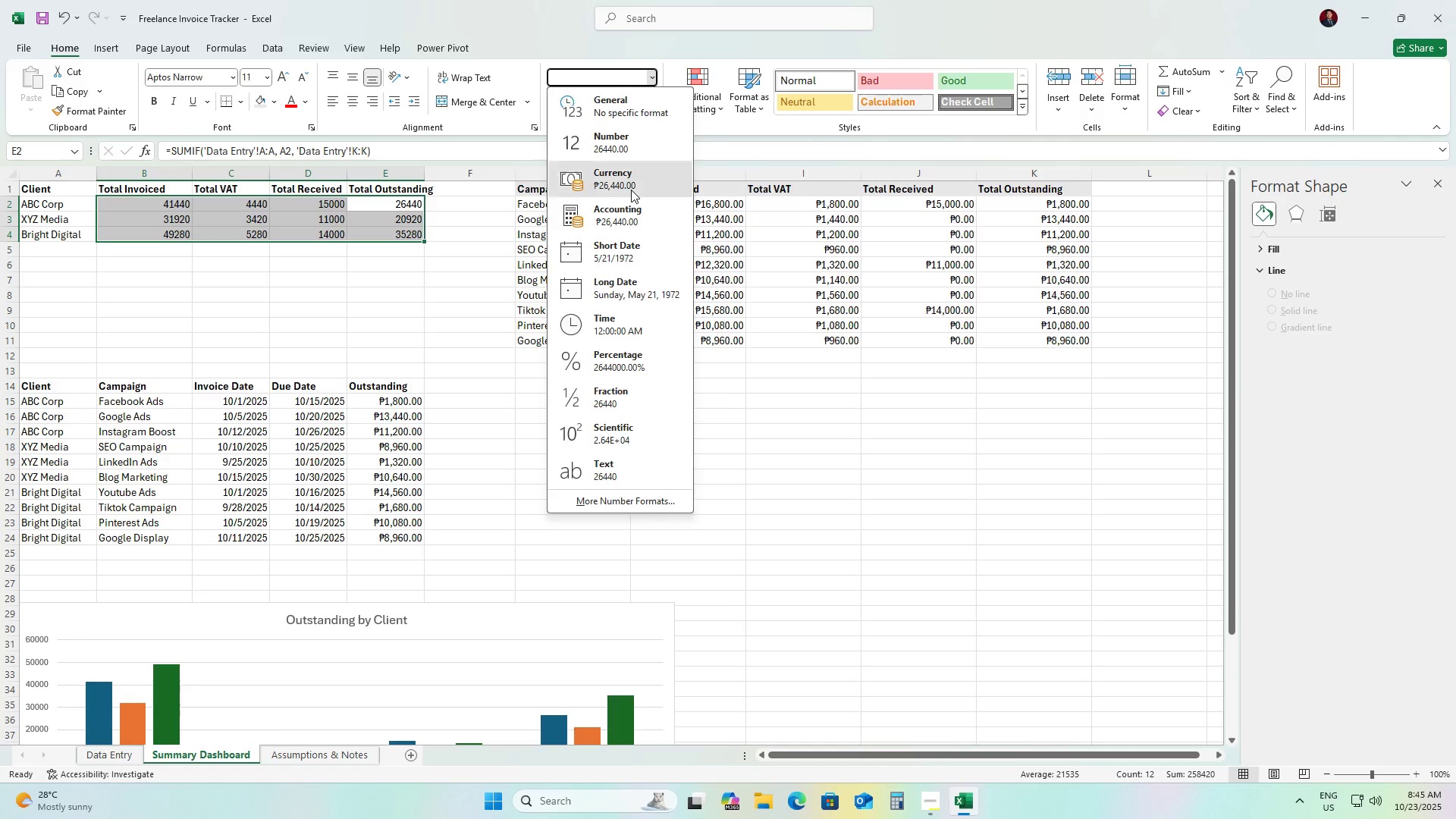 
left_click([631, 190])
 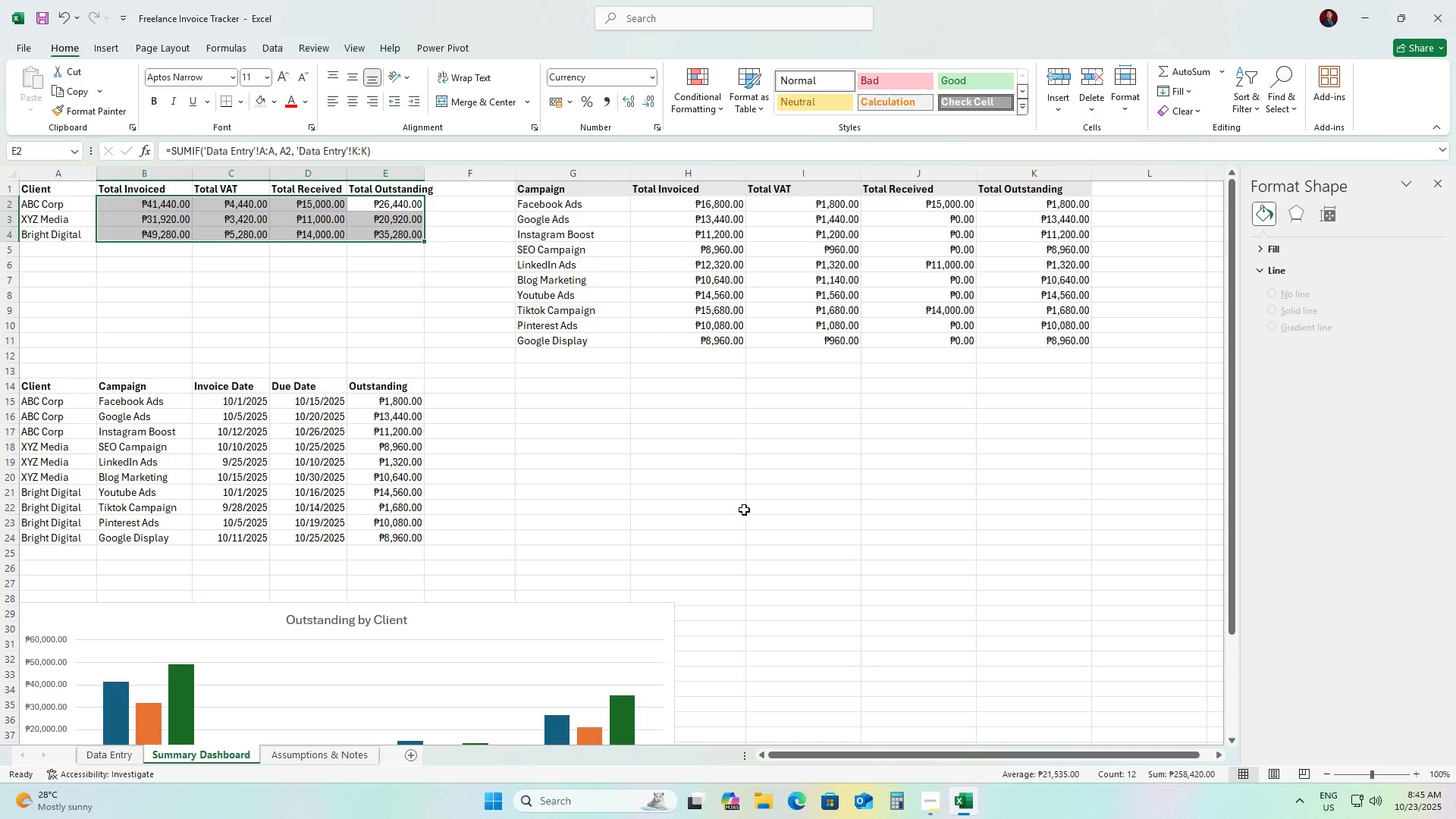 
scroll: coordinate [744, 510], scroll_direction: down, amount: 2.0
 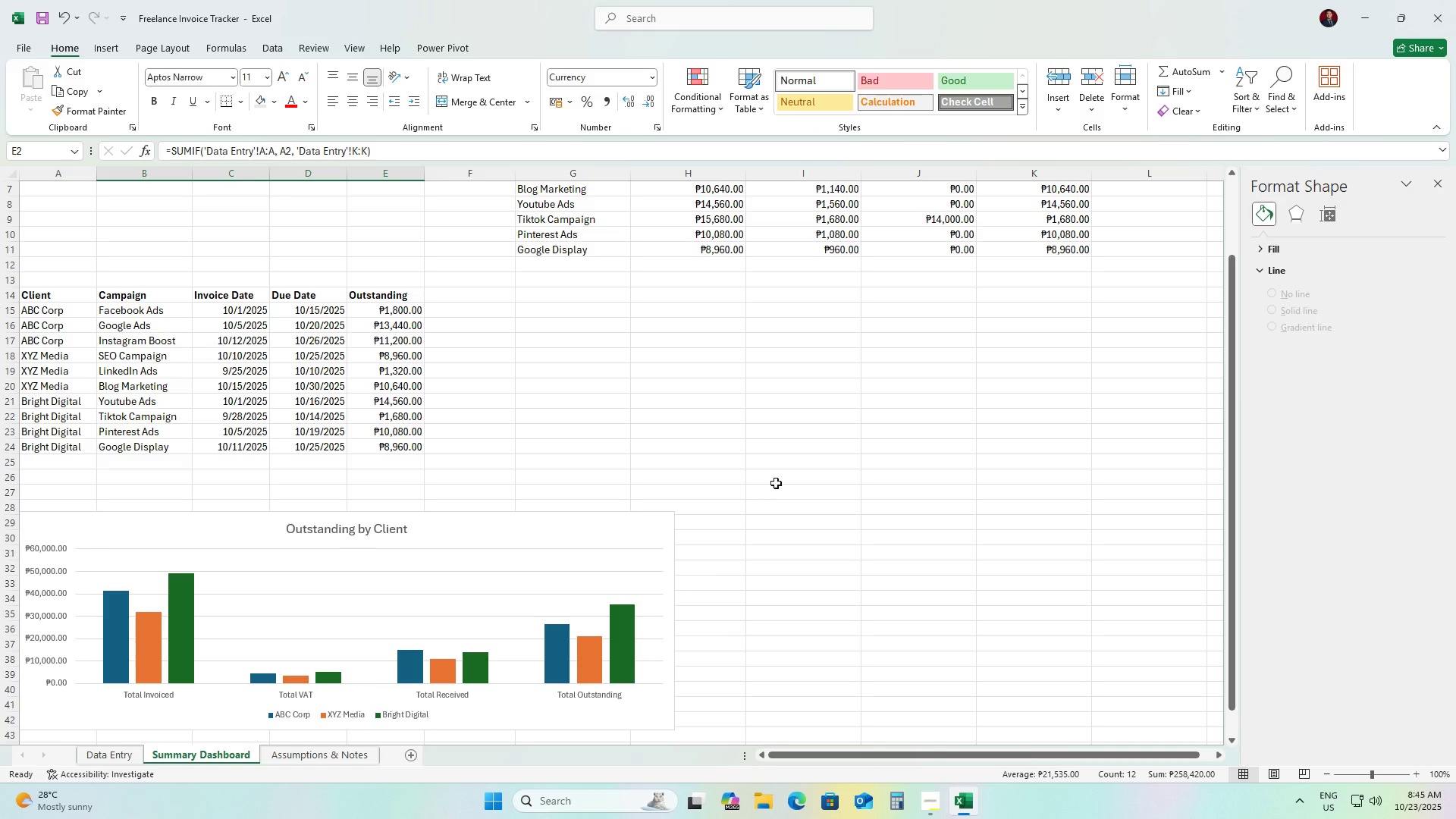 
wait(11.68)
 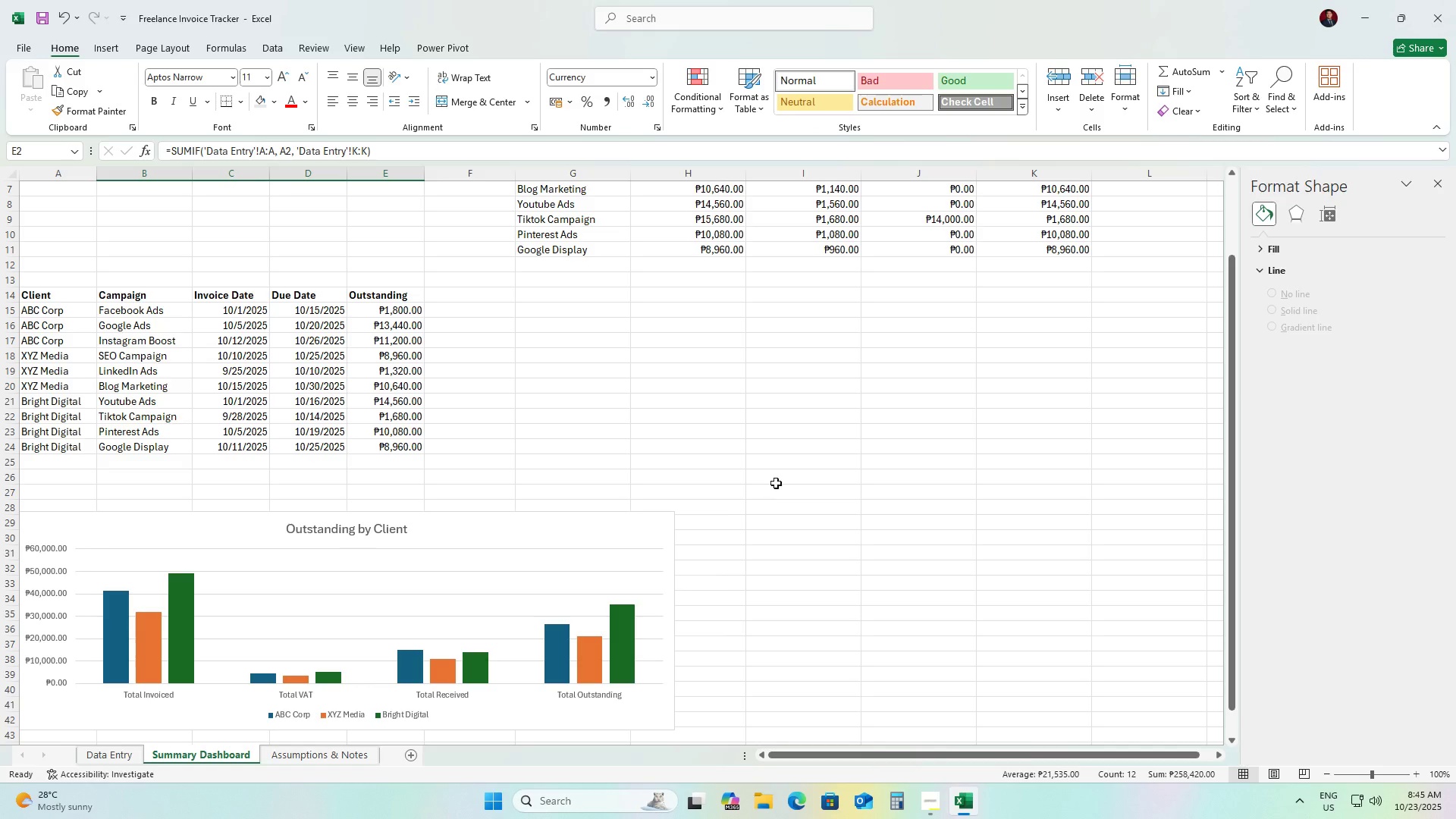 
scroll: coordinate [861, 403], scroll_direction: up, amount: 3.0
 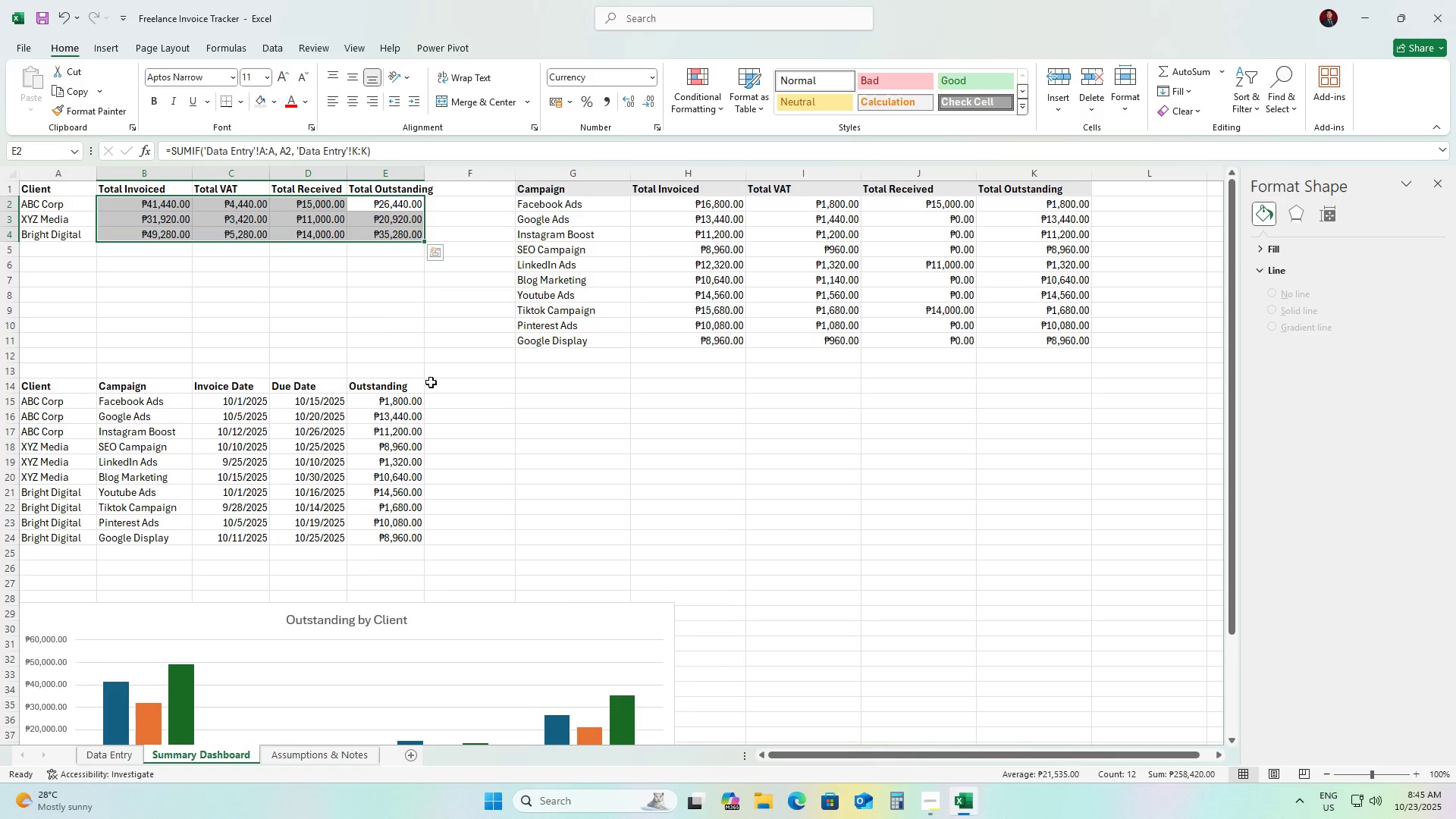 
left_click([682, 360])
 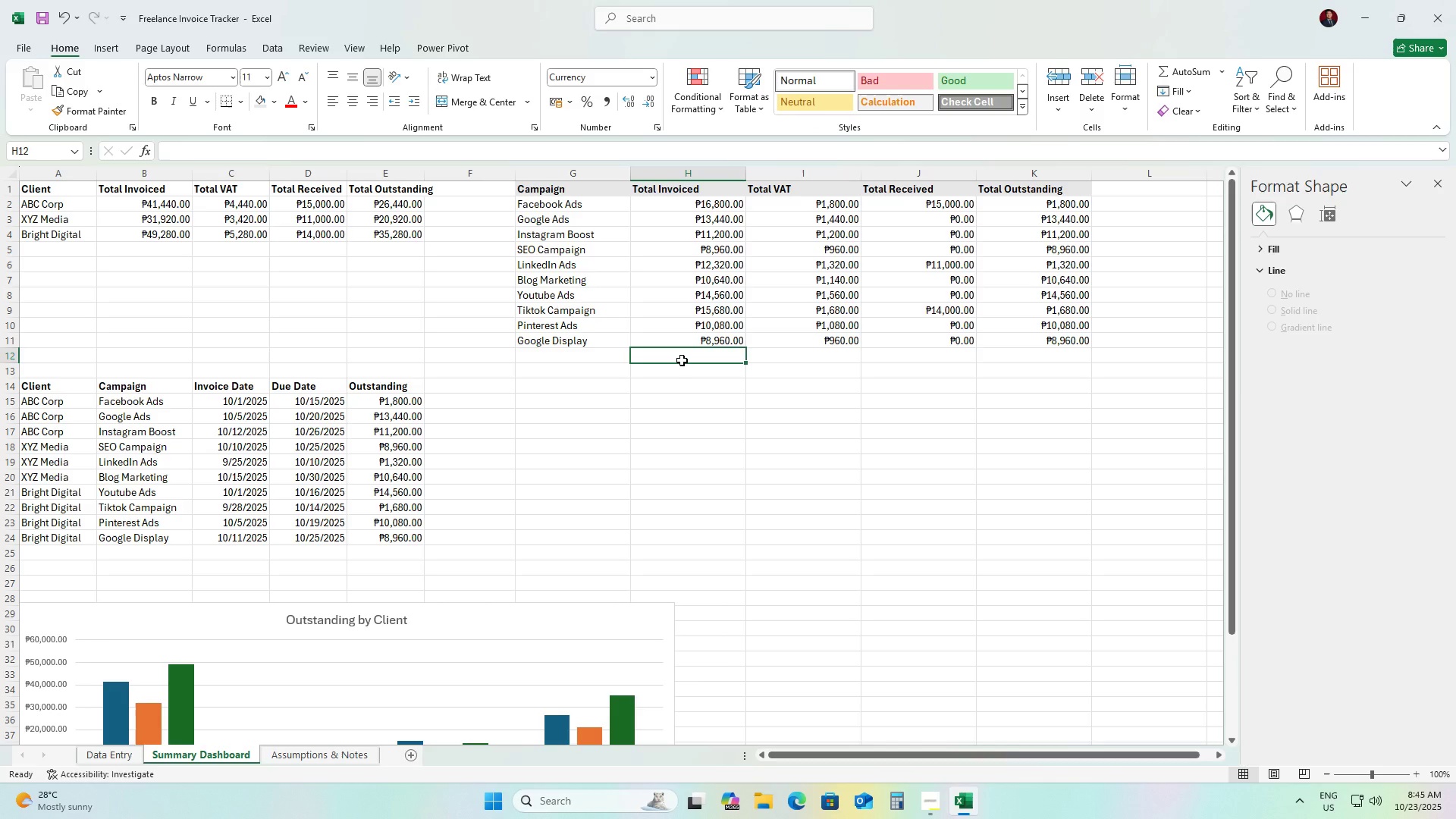 
wait(10.25)
 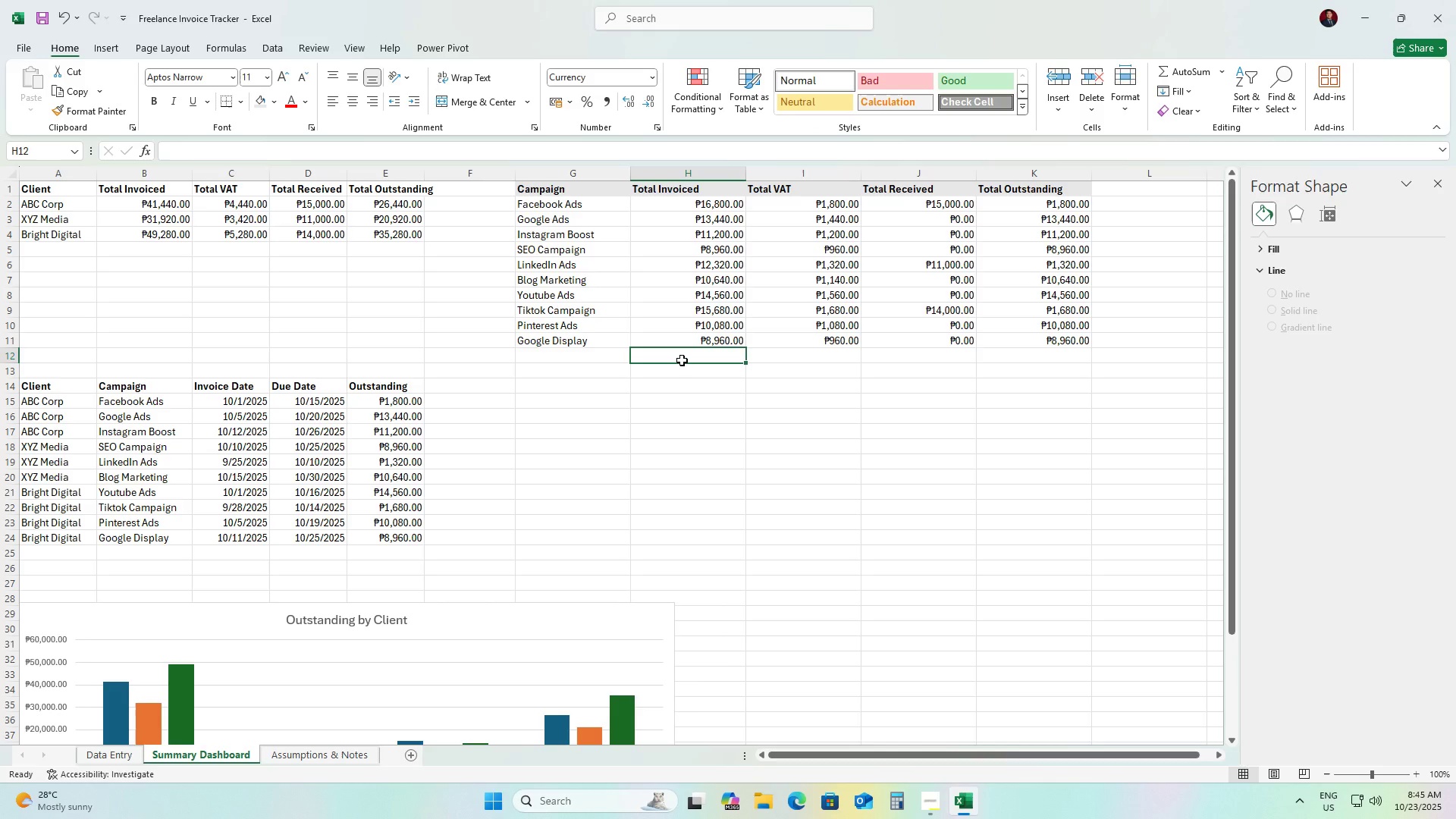 
type(Grand Total)
 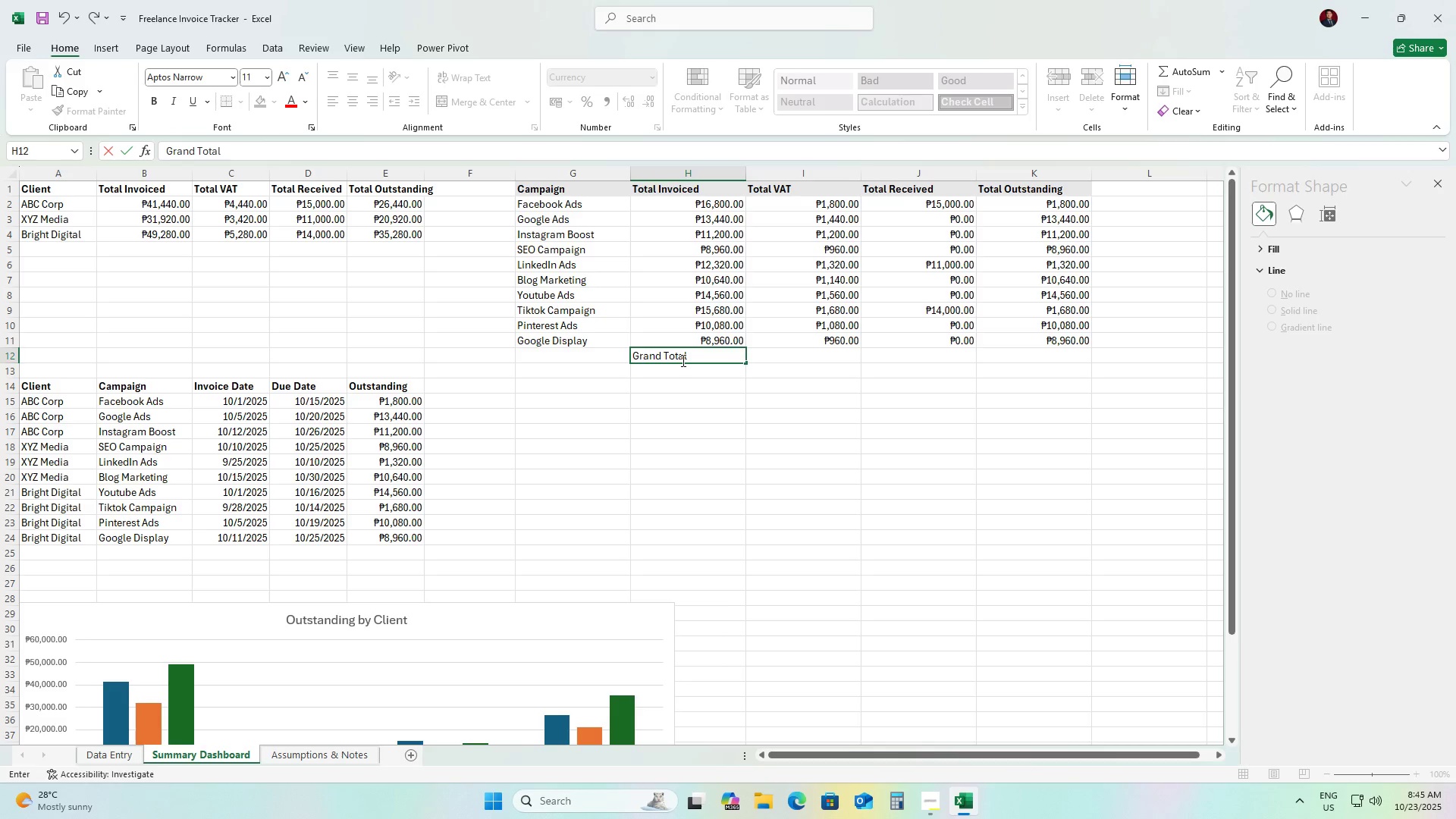 
wait(5.67)
 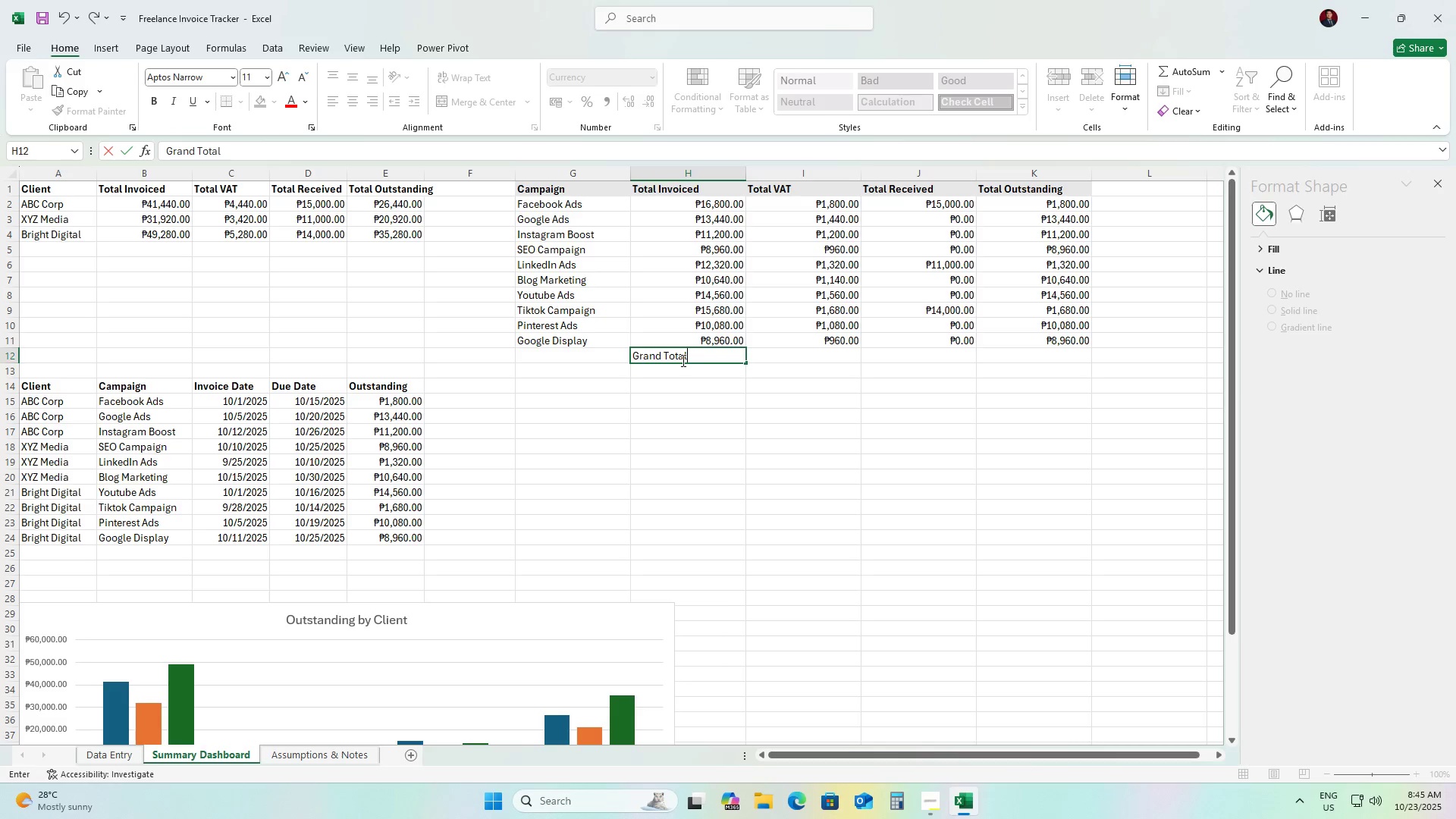 
key(Alt+Enter)
 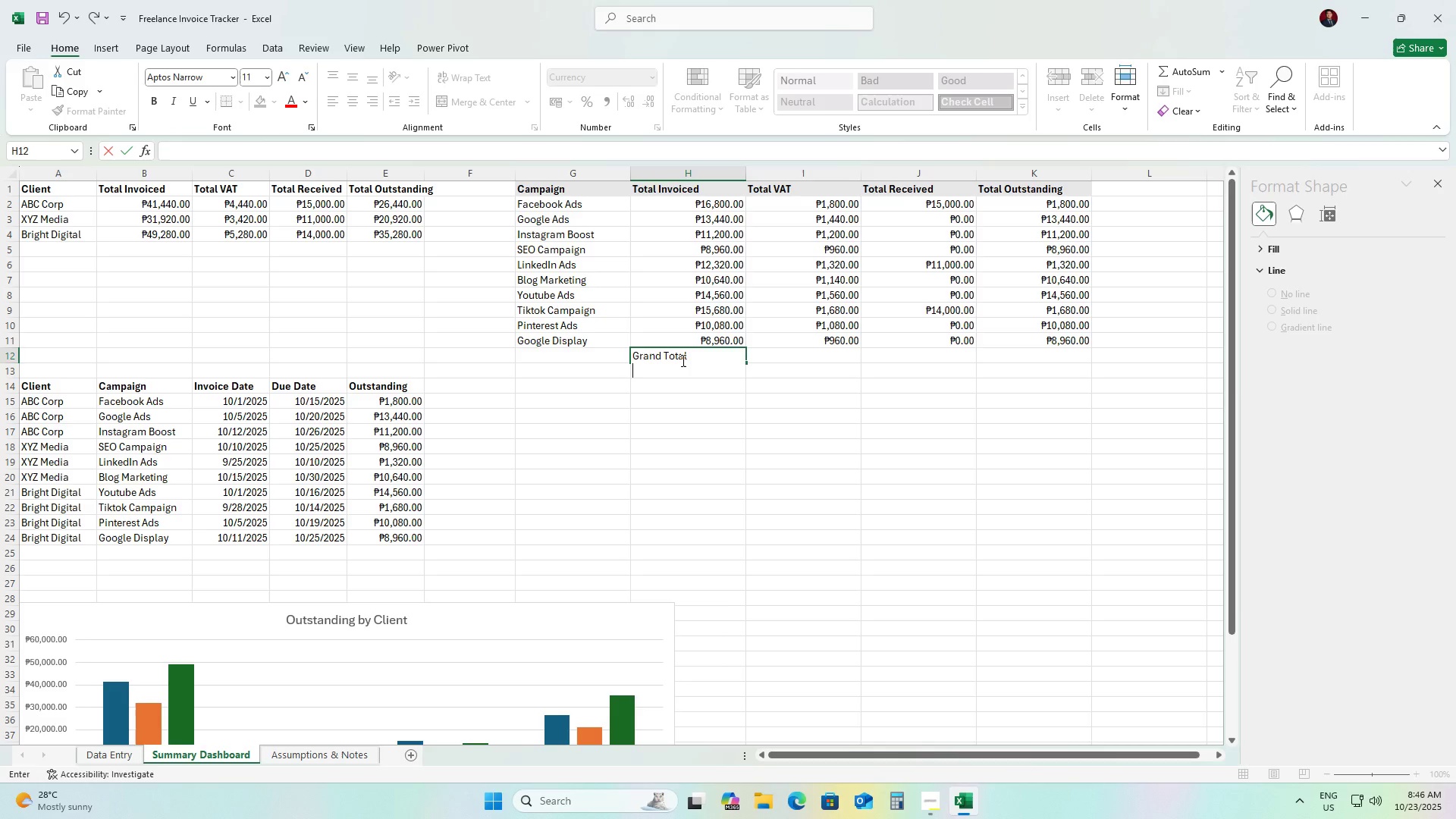 
type(=Sum)
key(Backspace)
key(Backspace)
type(UM)
key(Backspace)
key(Backspace)
key(Backspace)
key(Backspace)
key(Backspace)
type(=)
key(Backspace)
type( =S)
 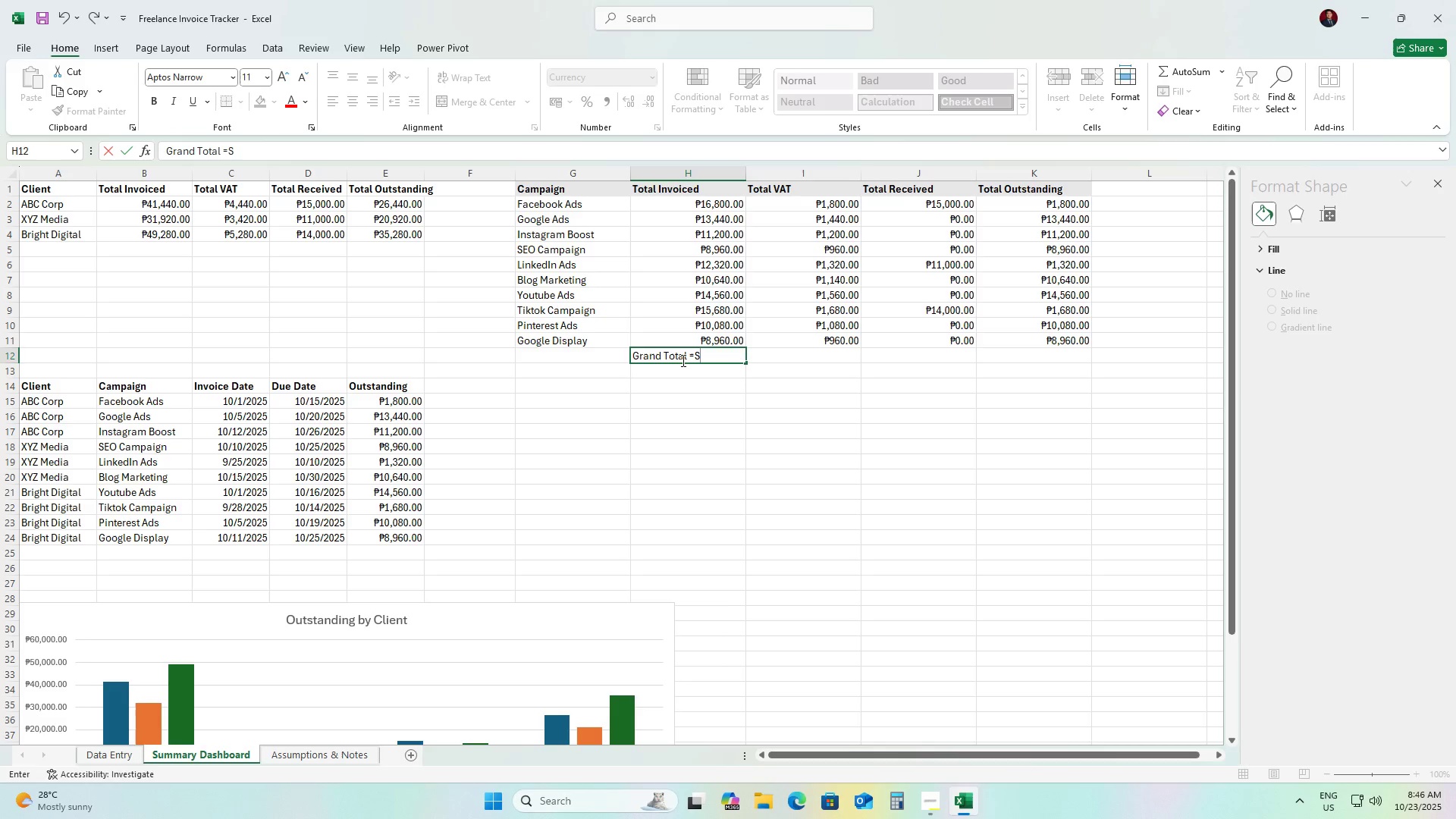 
hold_key(key=ShiftLeft, duration=0.77)
 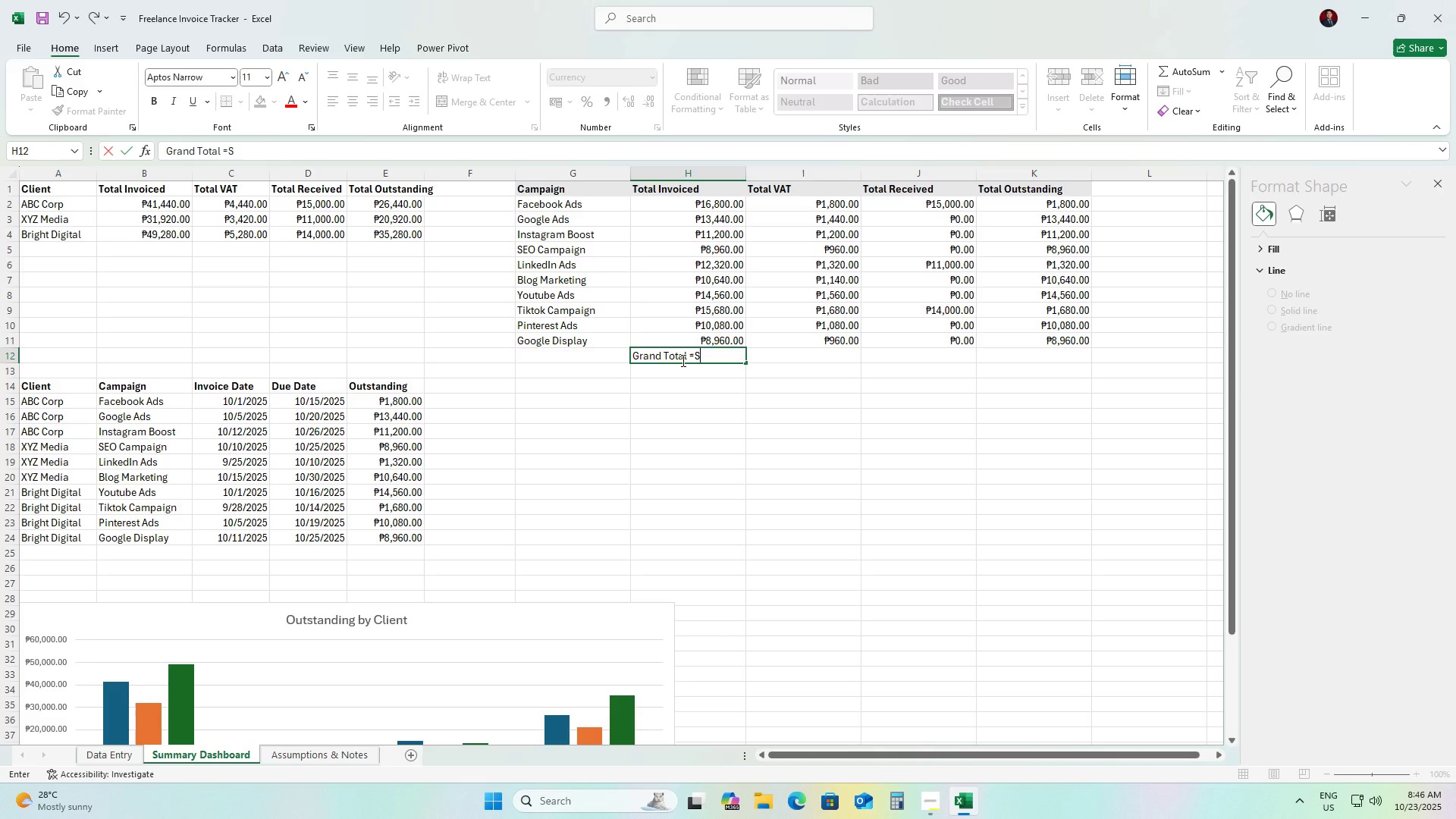 
key(Backspace)
 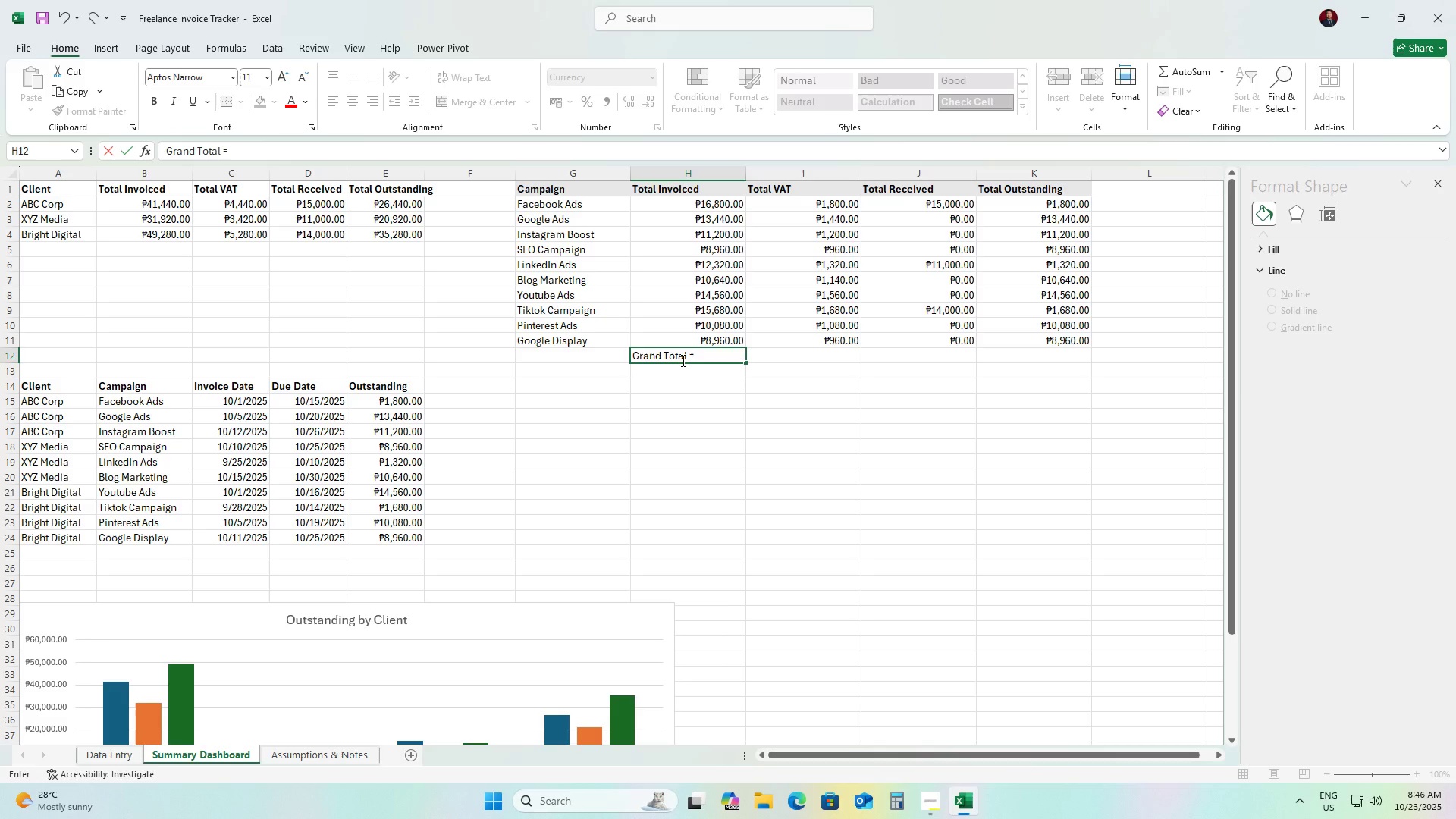 
key(Backspace)
 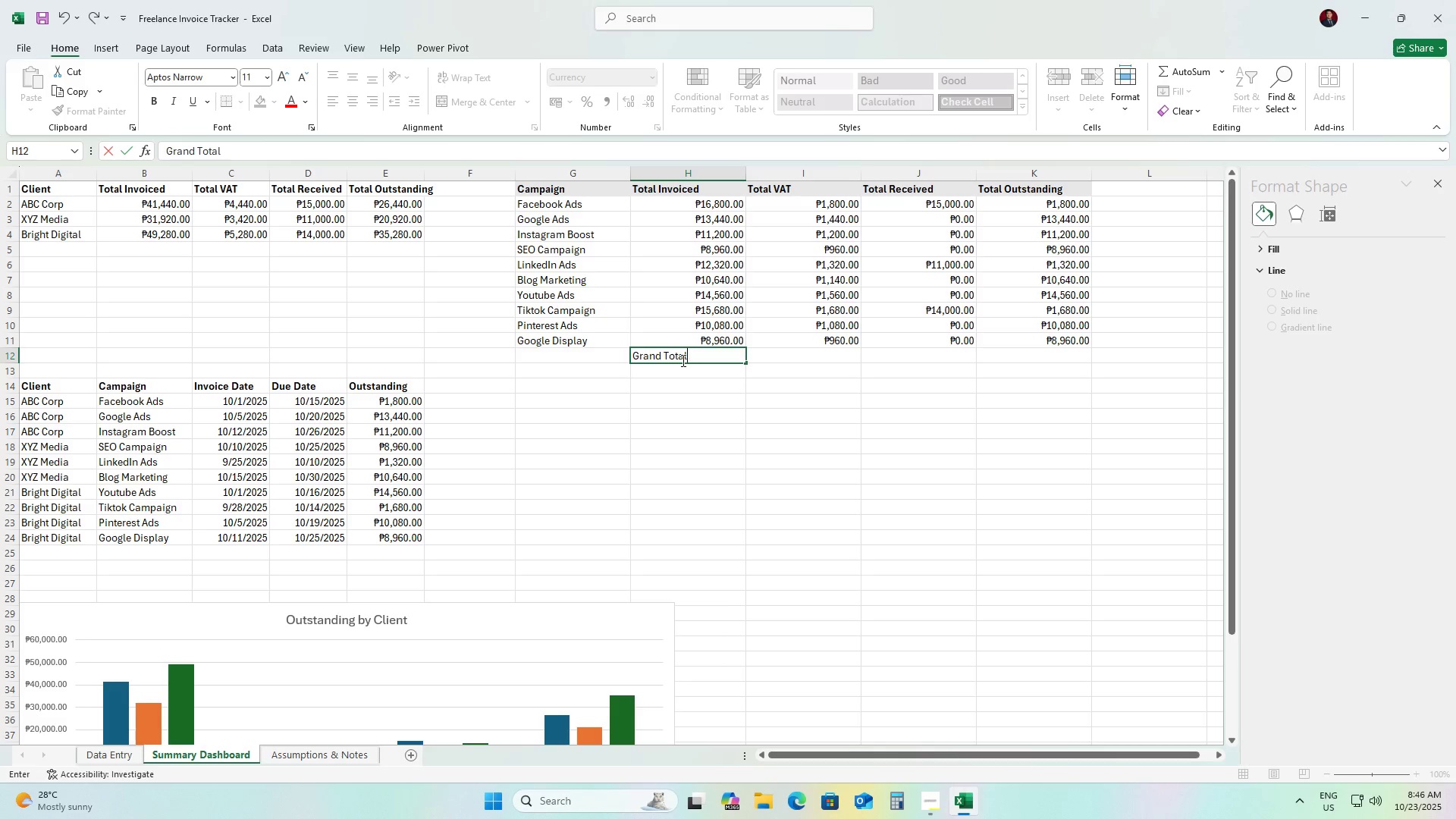 
key(Backspace)
 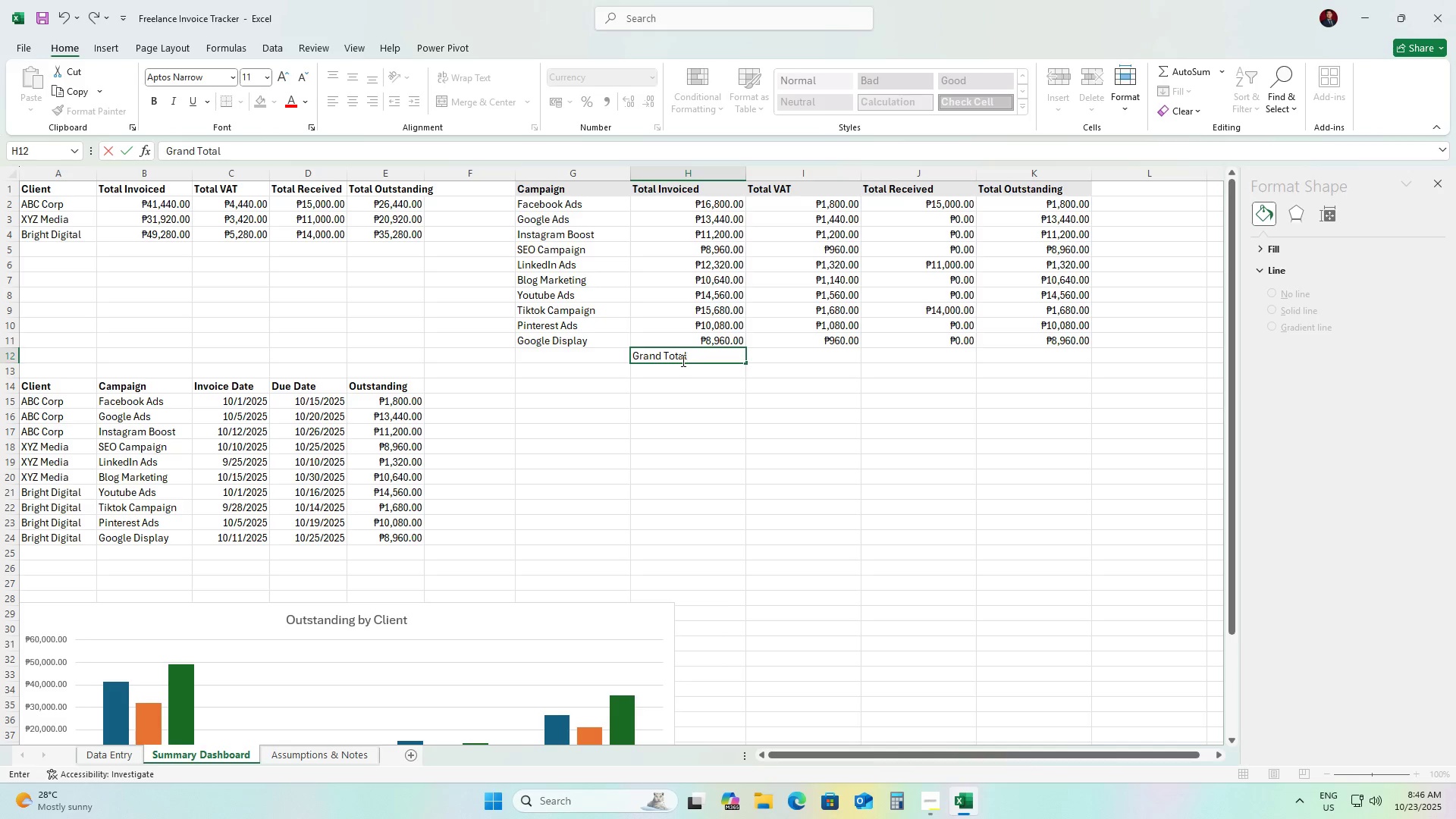 
key(Enter)
 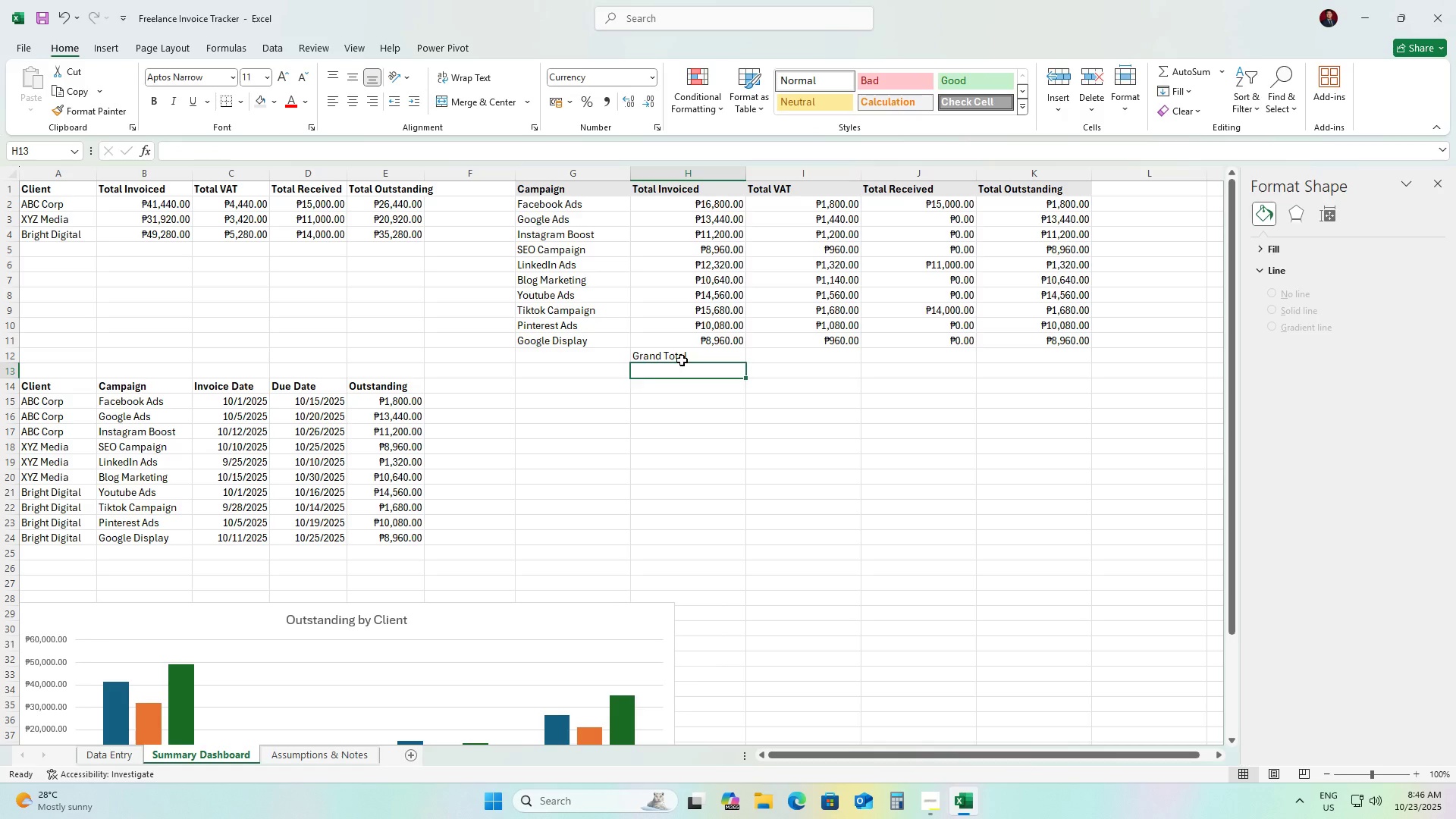 
left_click([682, 360])
 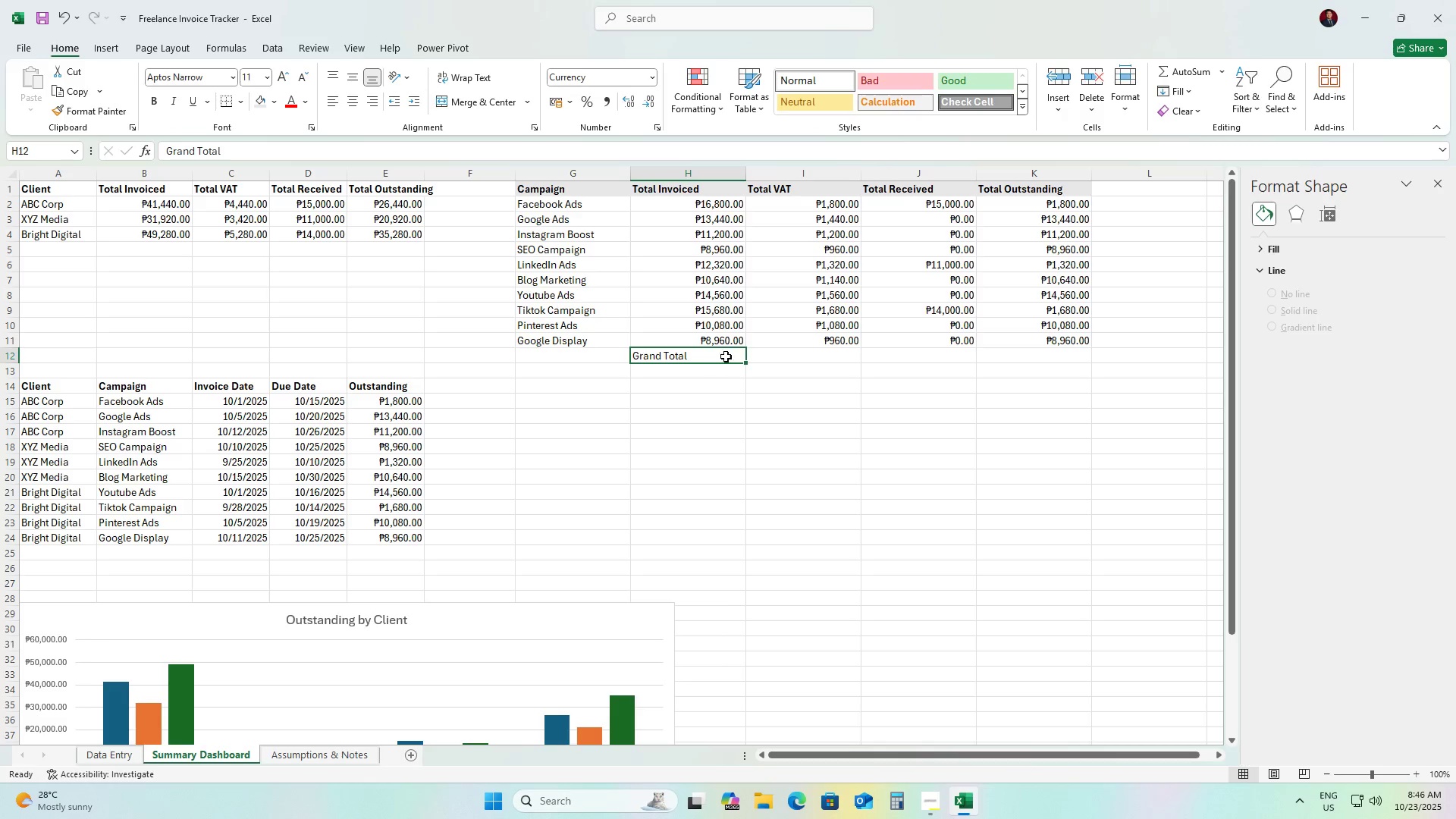 
right_click([726, 356])
 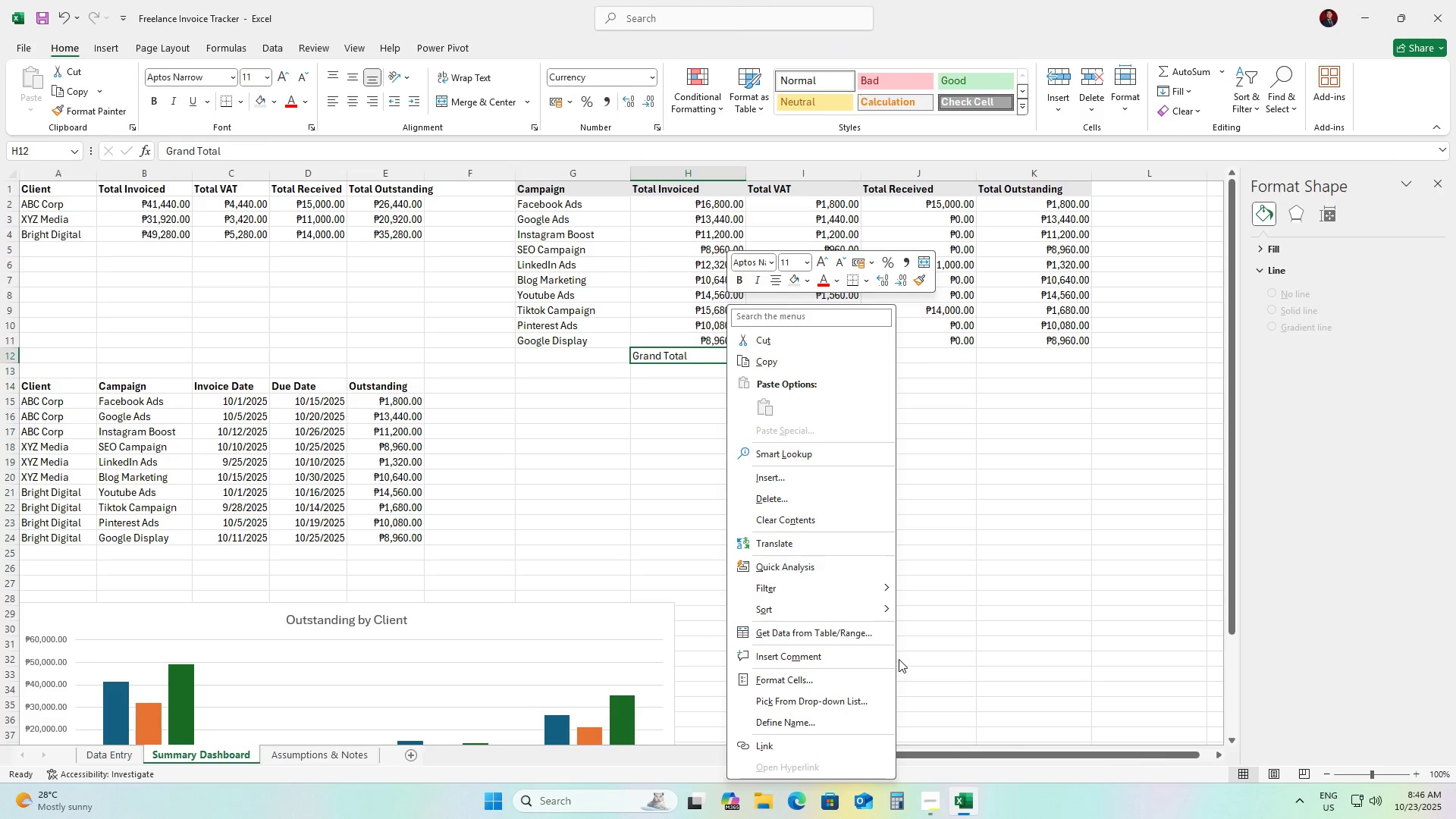 
wait(5.29)
 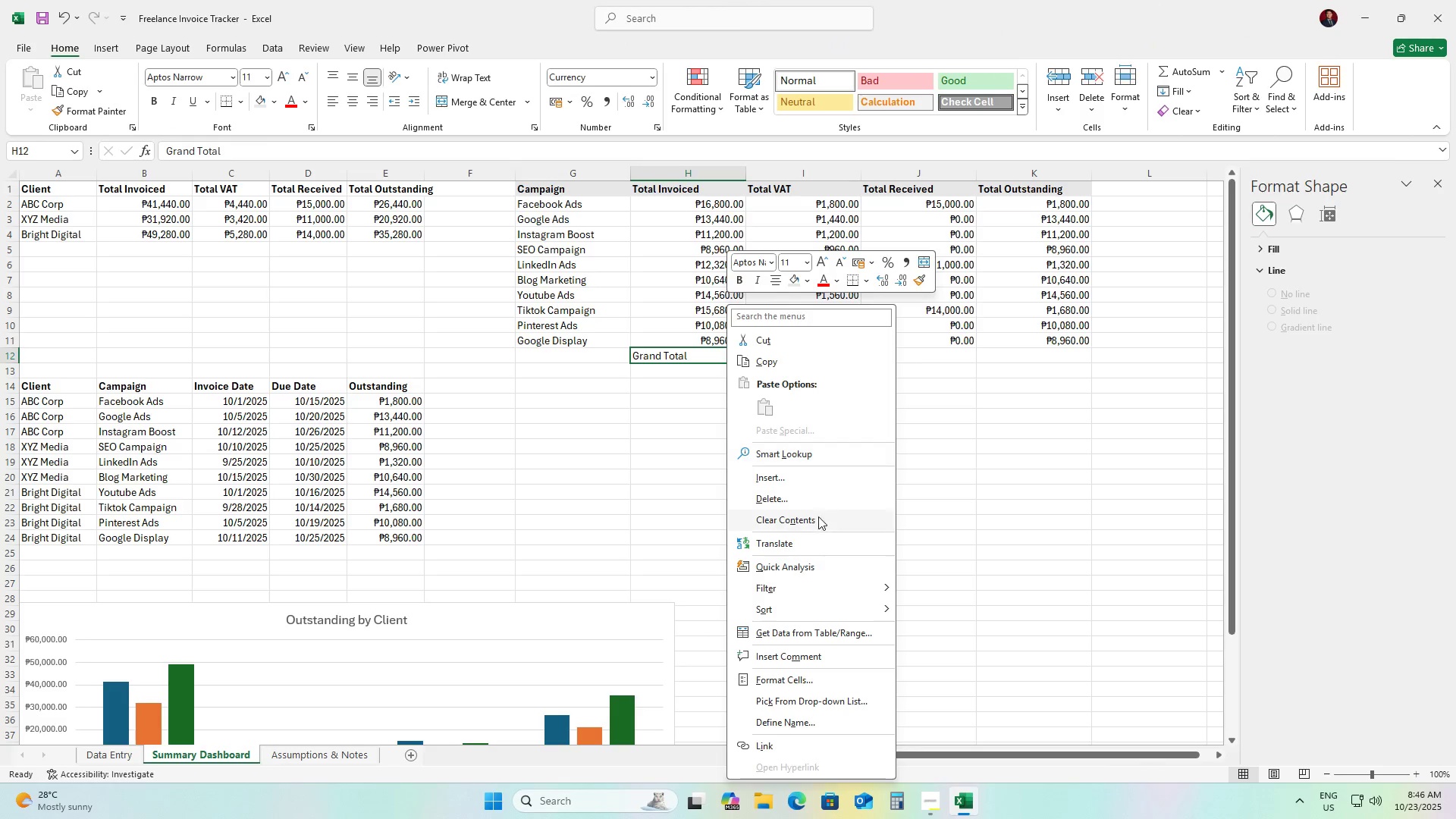 
left_click([646, 394])
 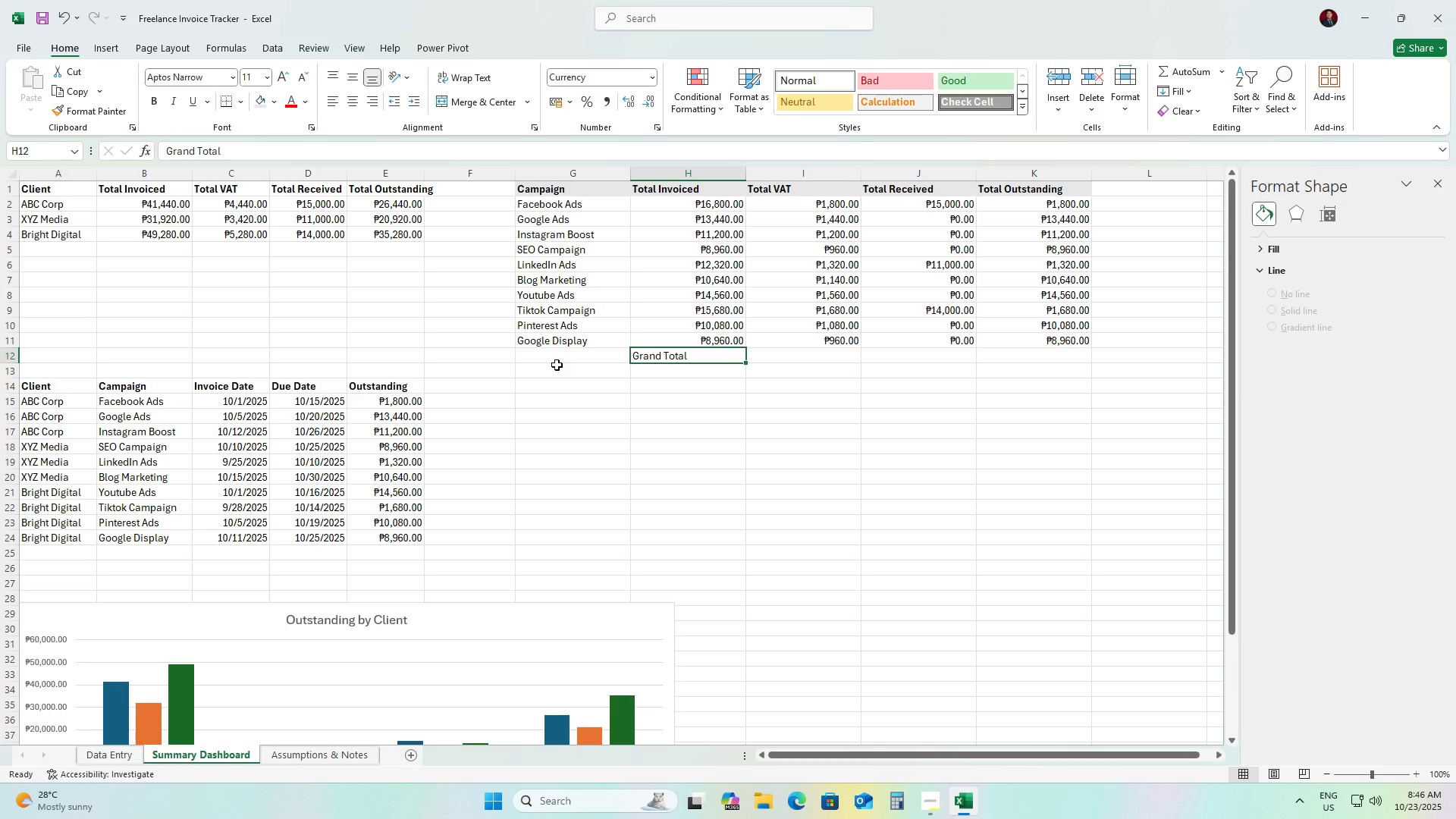 
wait(7.39)
 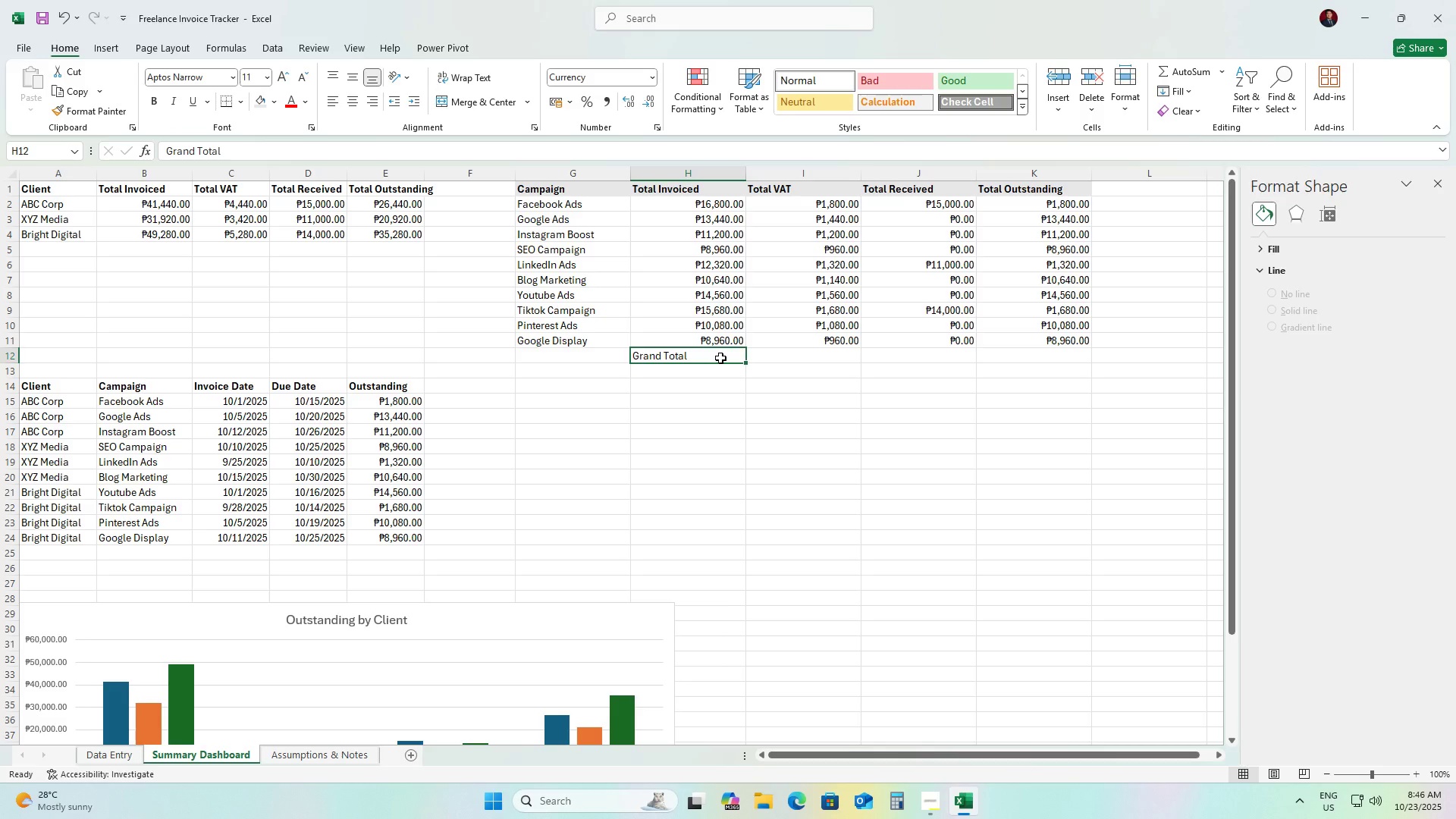 
key(Control+X)
 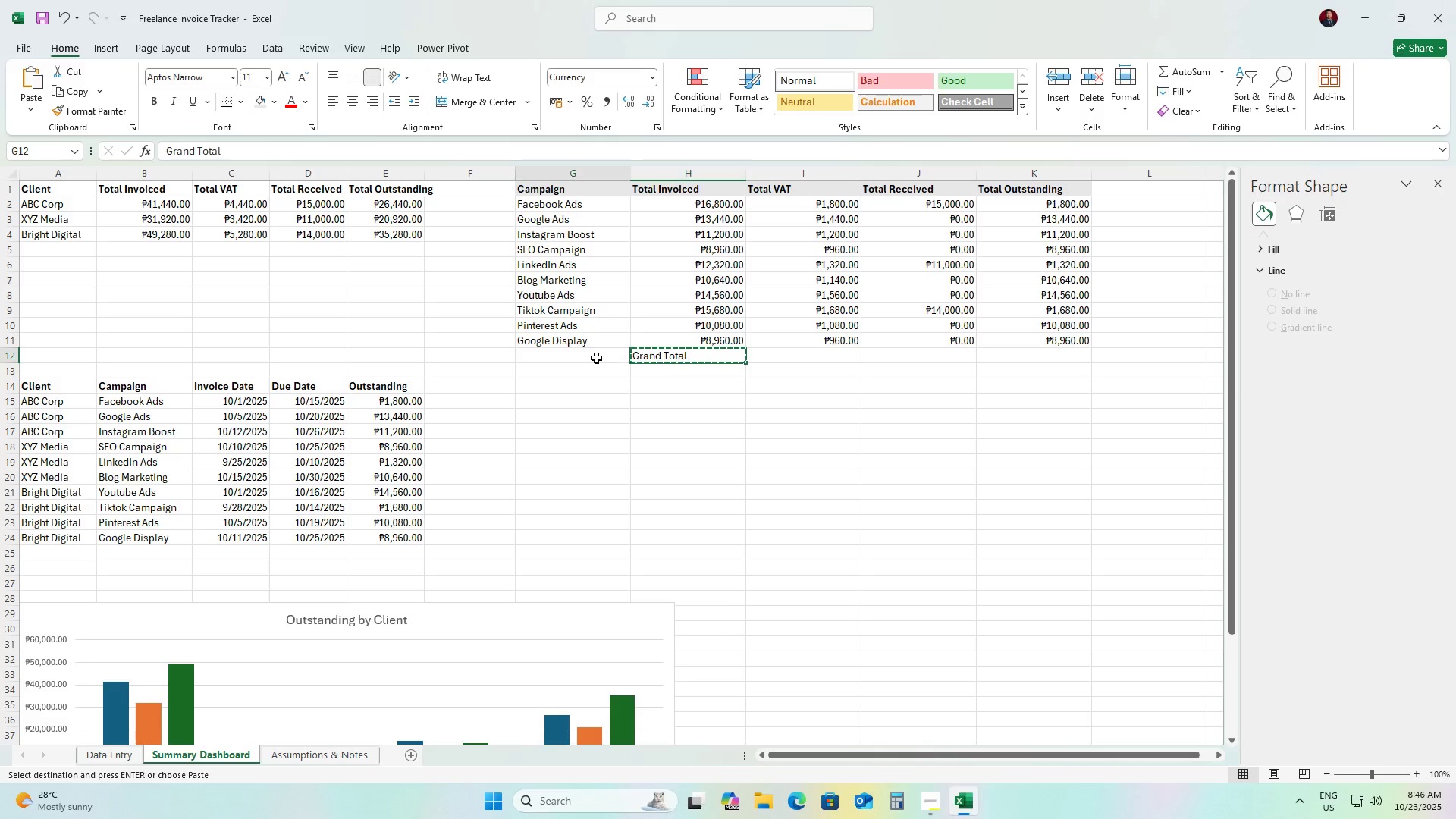 
left_click([596, 358])
 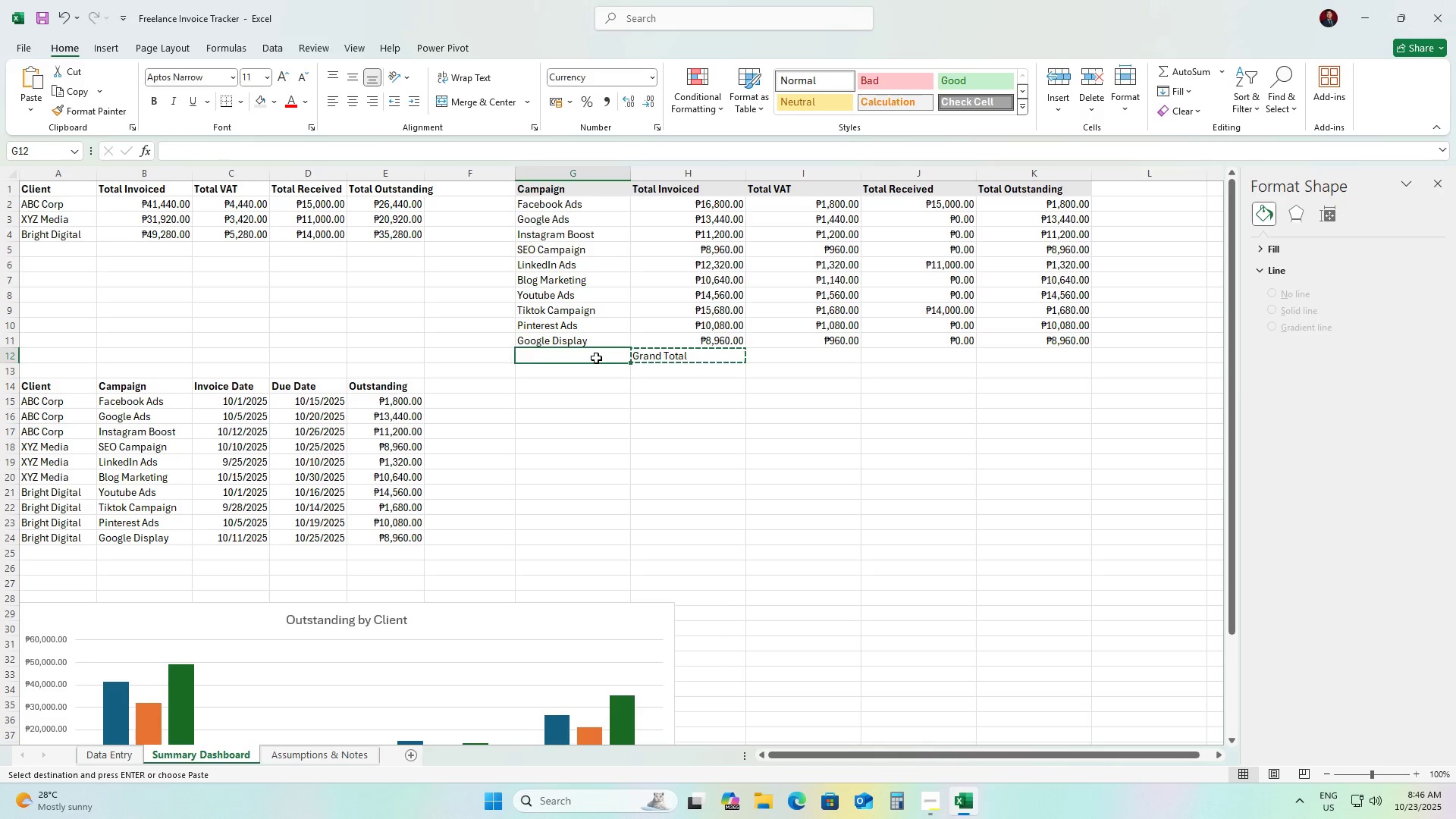 
key(Control+ControlLeft)
 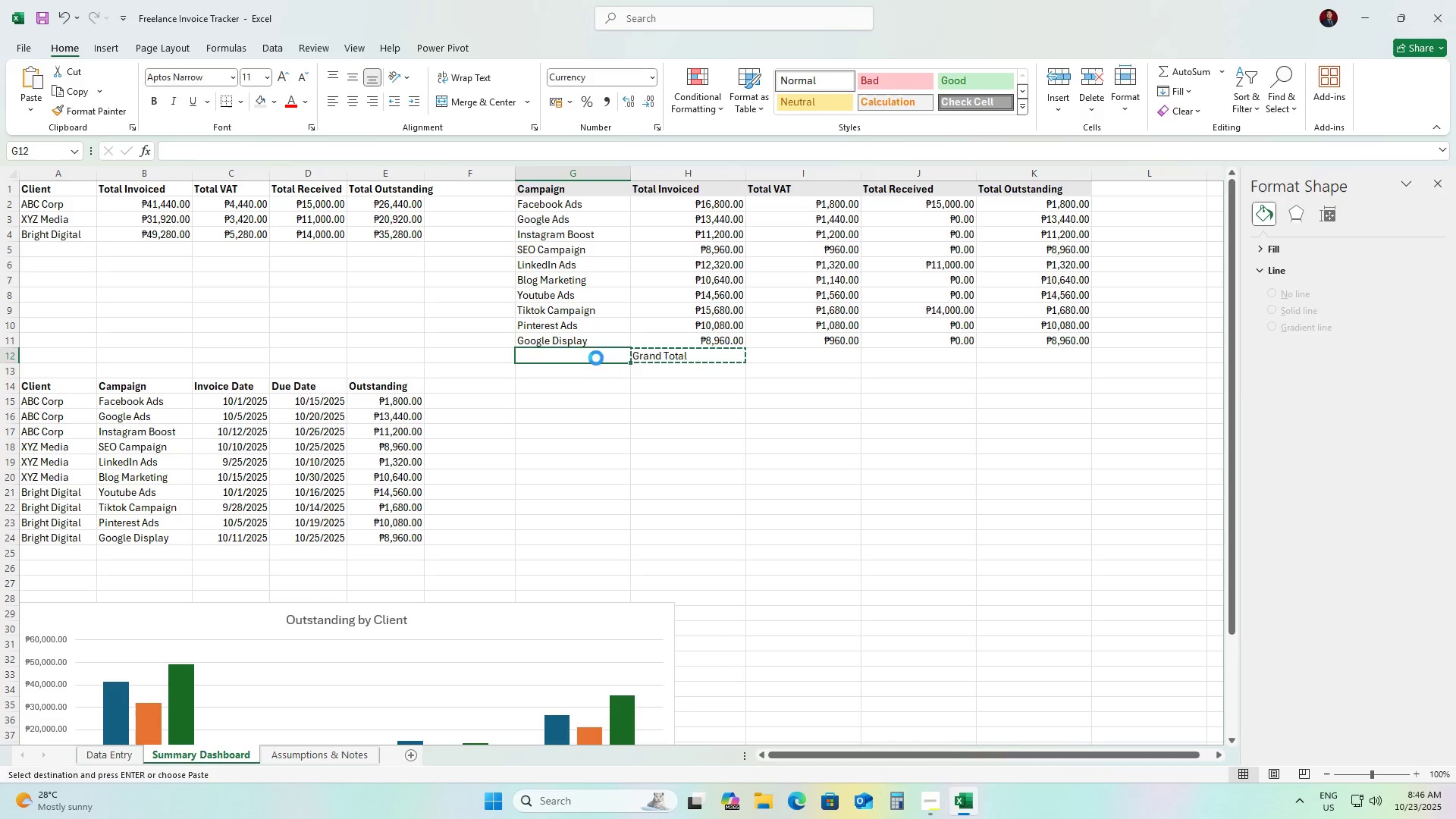 
key(Control+V)
 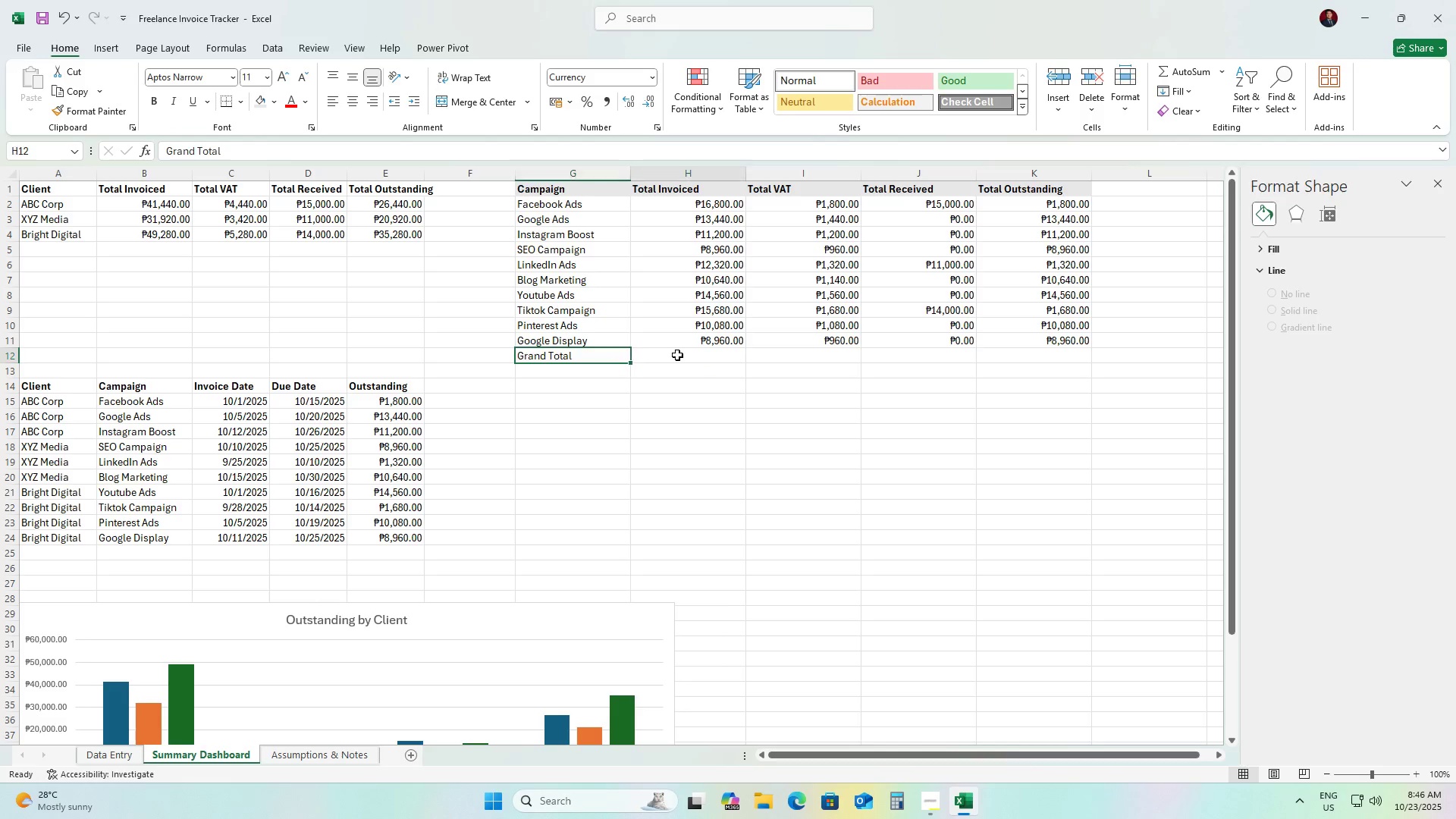 
left_click([677, 355])
 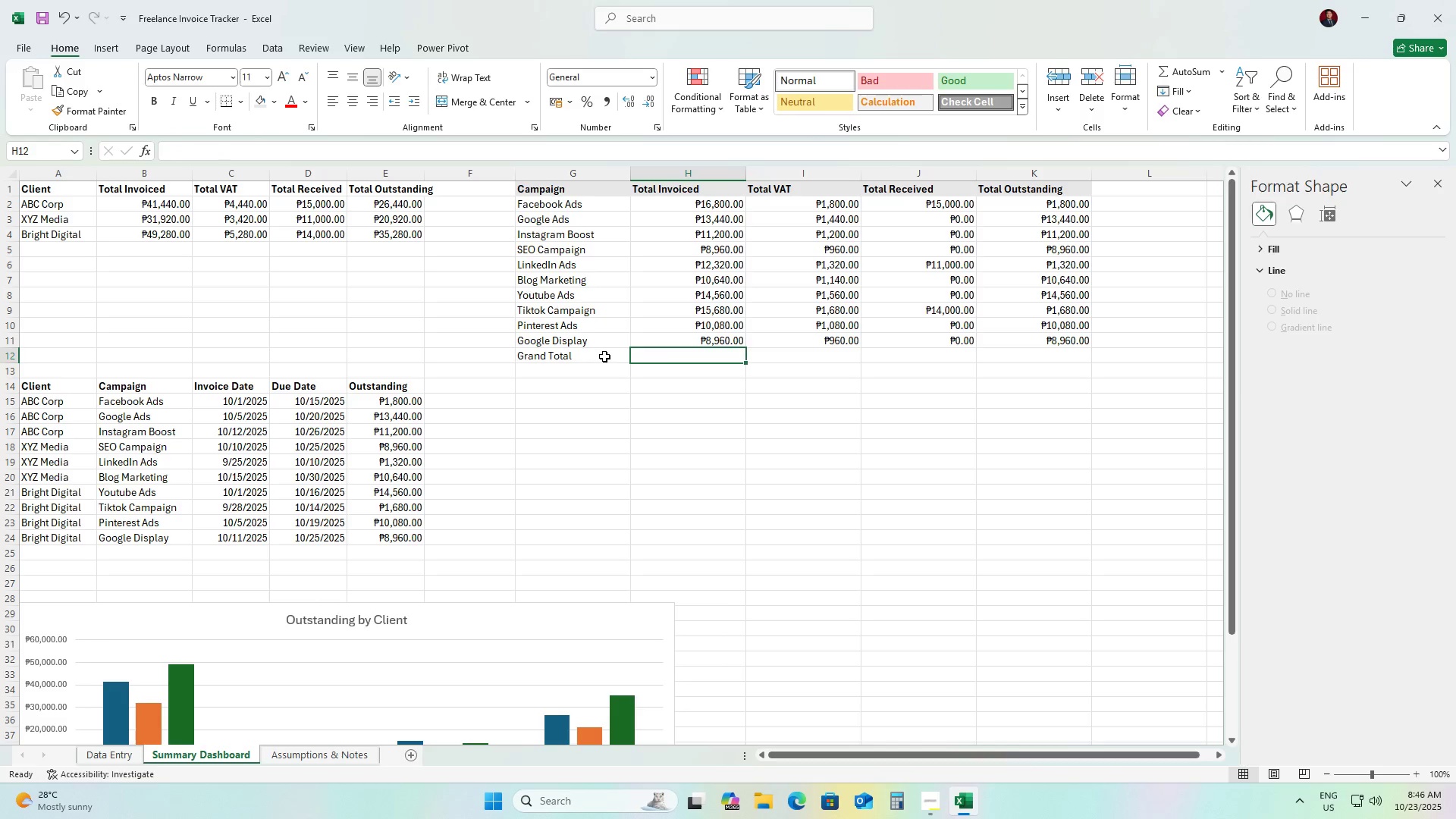 
left_click([604, 356])
 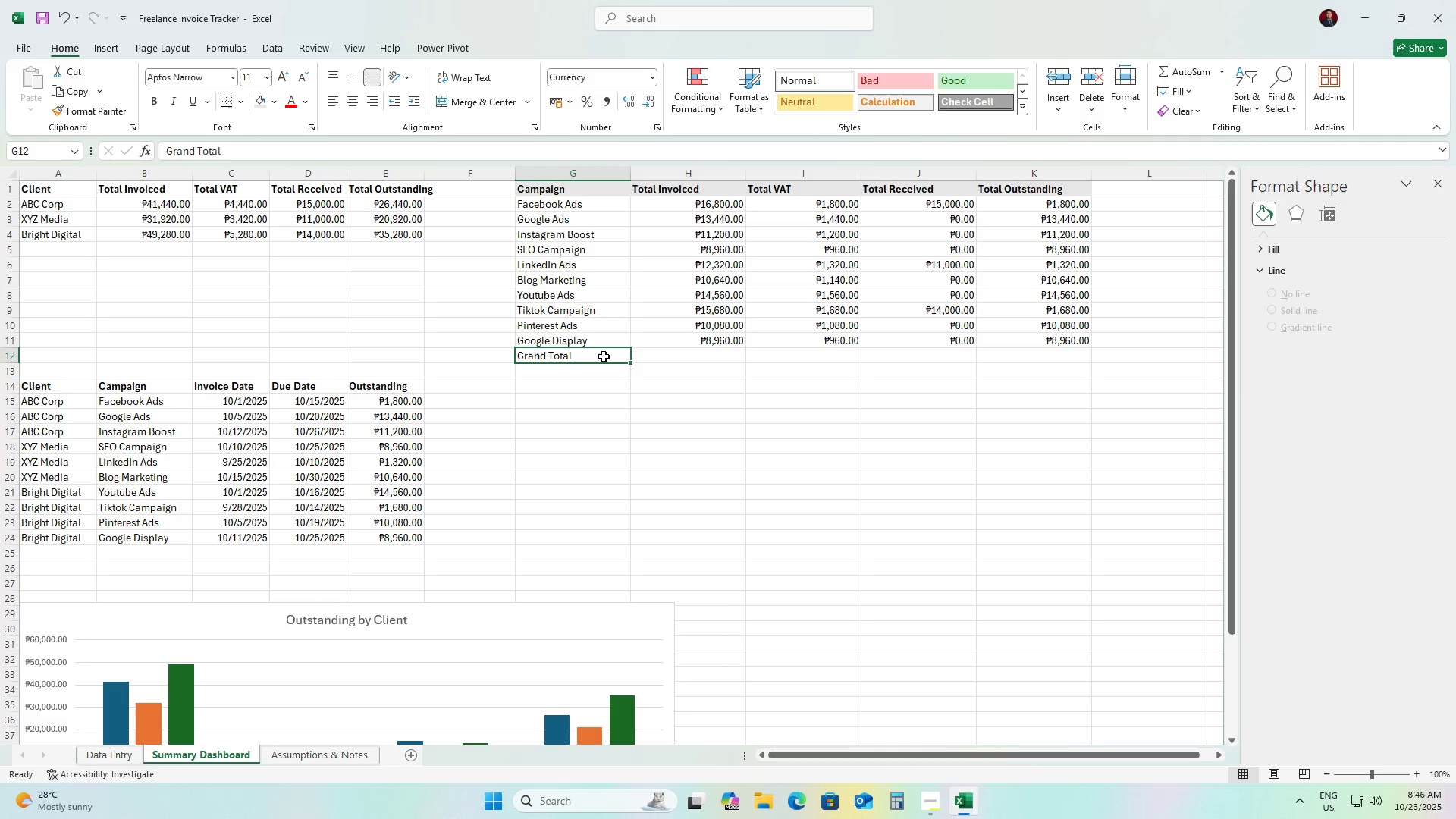 
key(Control+B)
 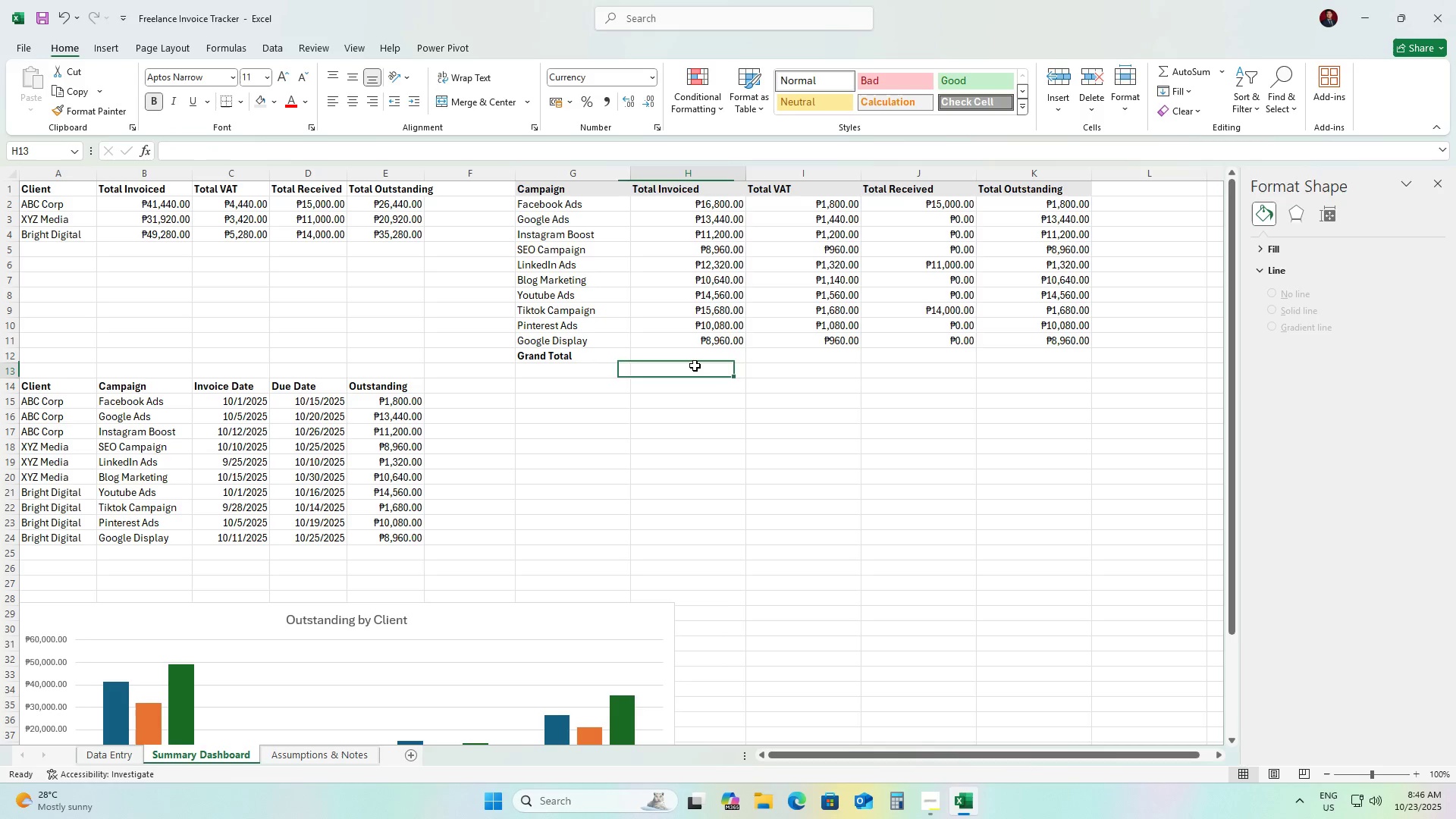 
left_click([695, 366])
 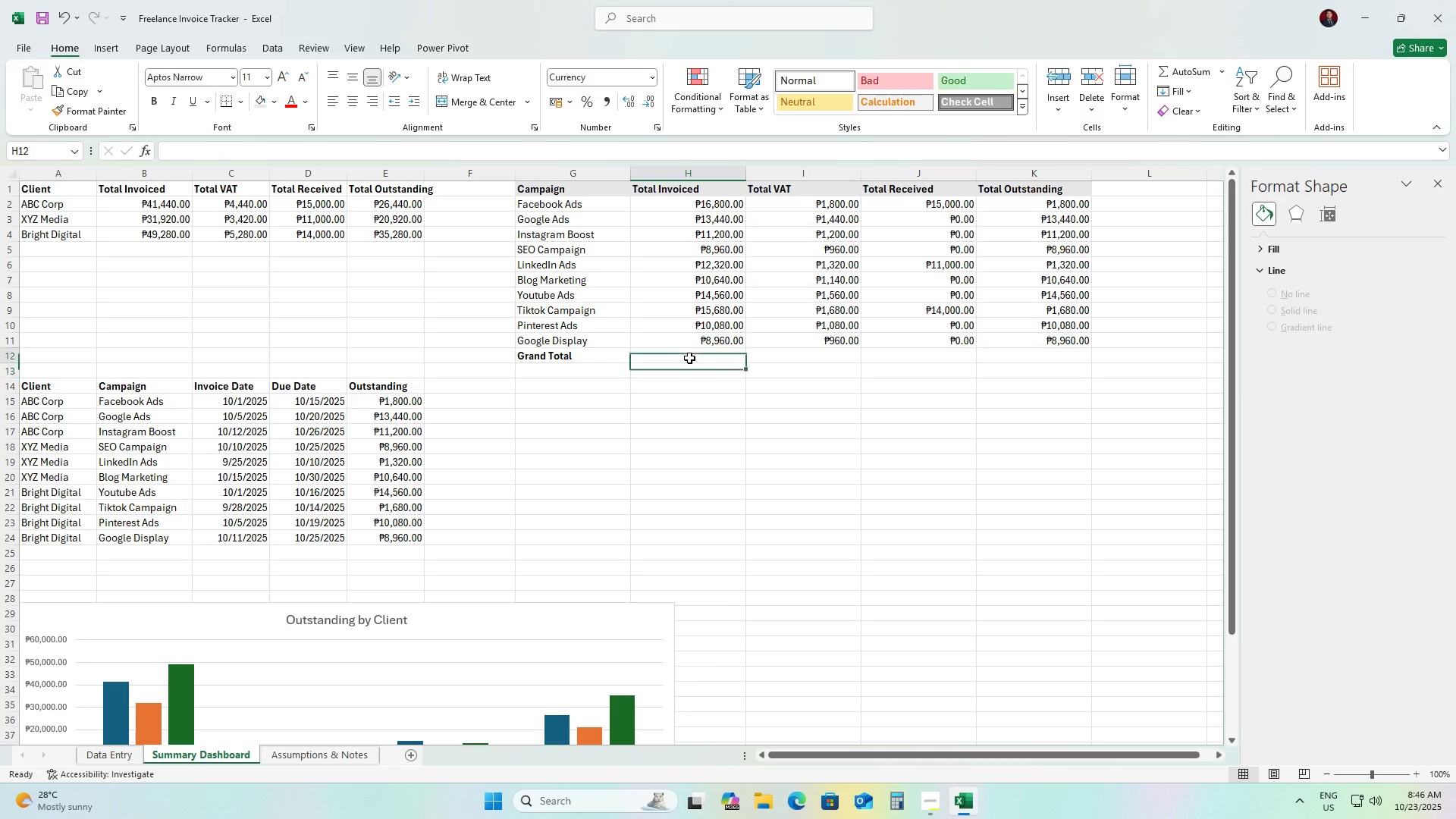 
left_click([689, 358])
 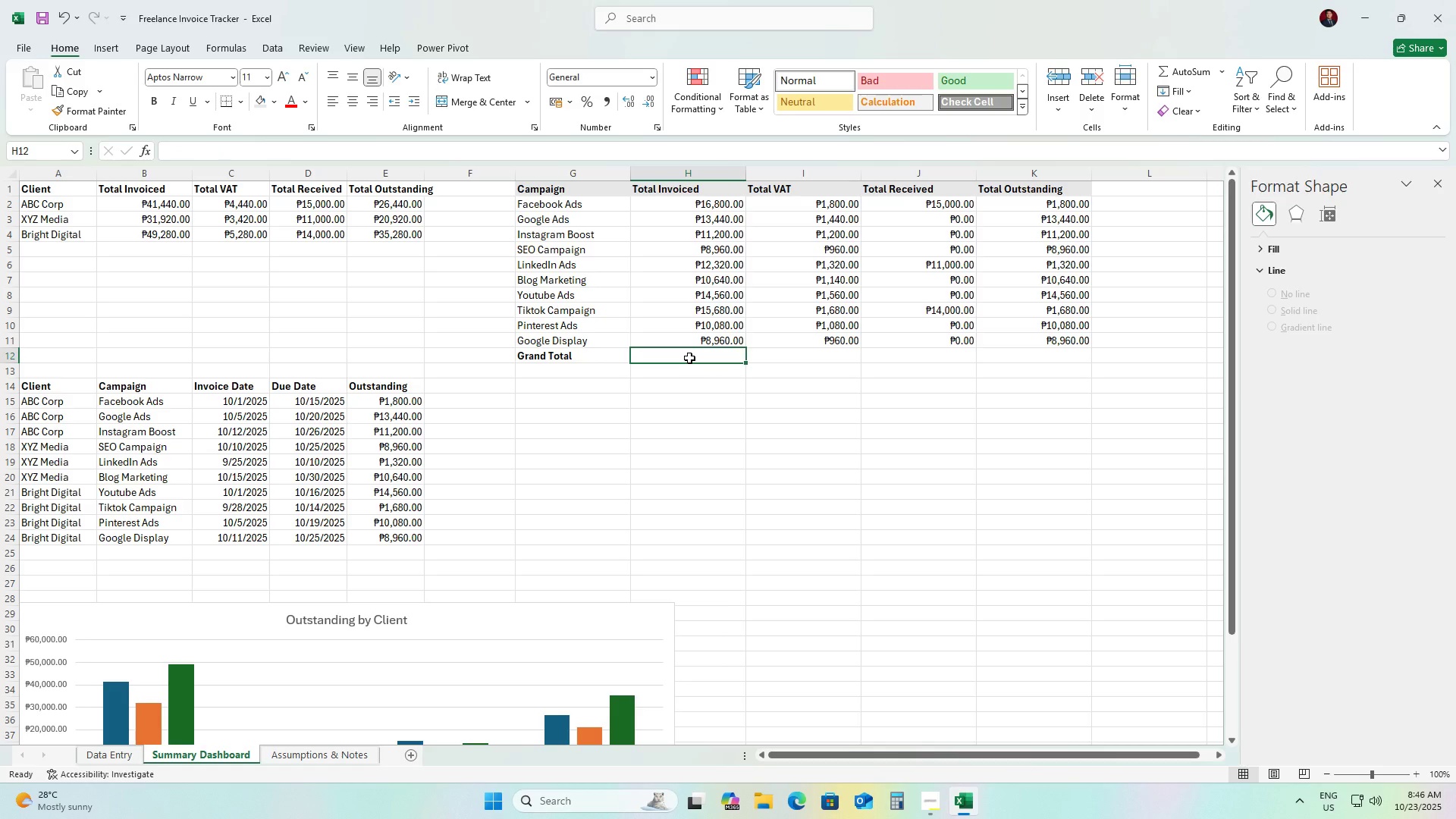 
type(=SUM)
key(Tab)
type(()
key(Backspace)
type(h2)
key(Backspace)
key(Backspace)
type(H2:H10)
 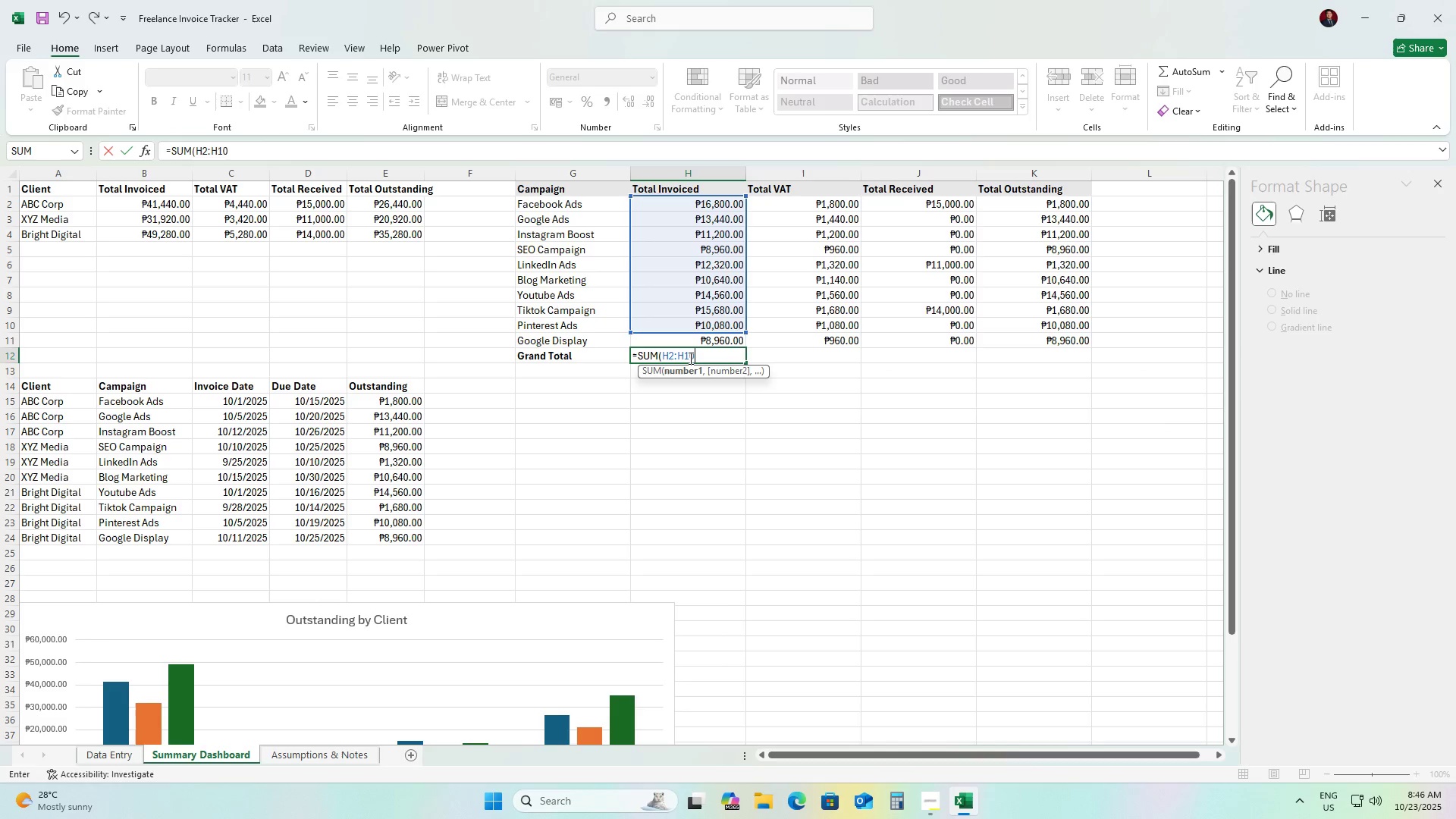 
key(Shift+0)
 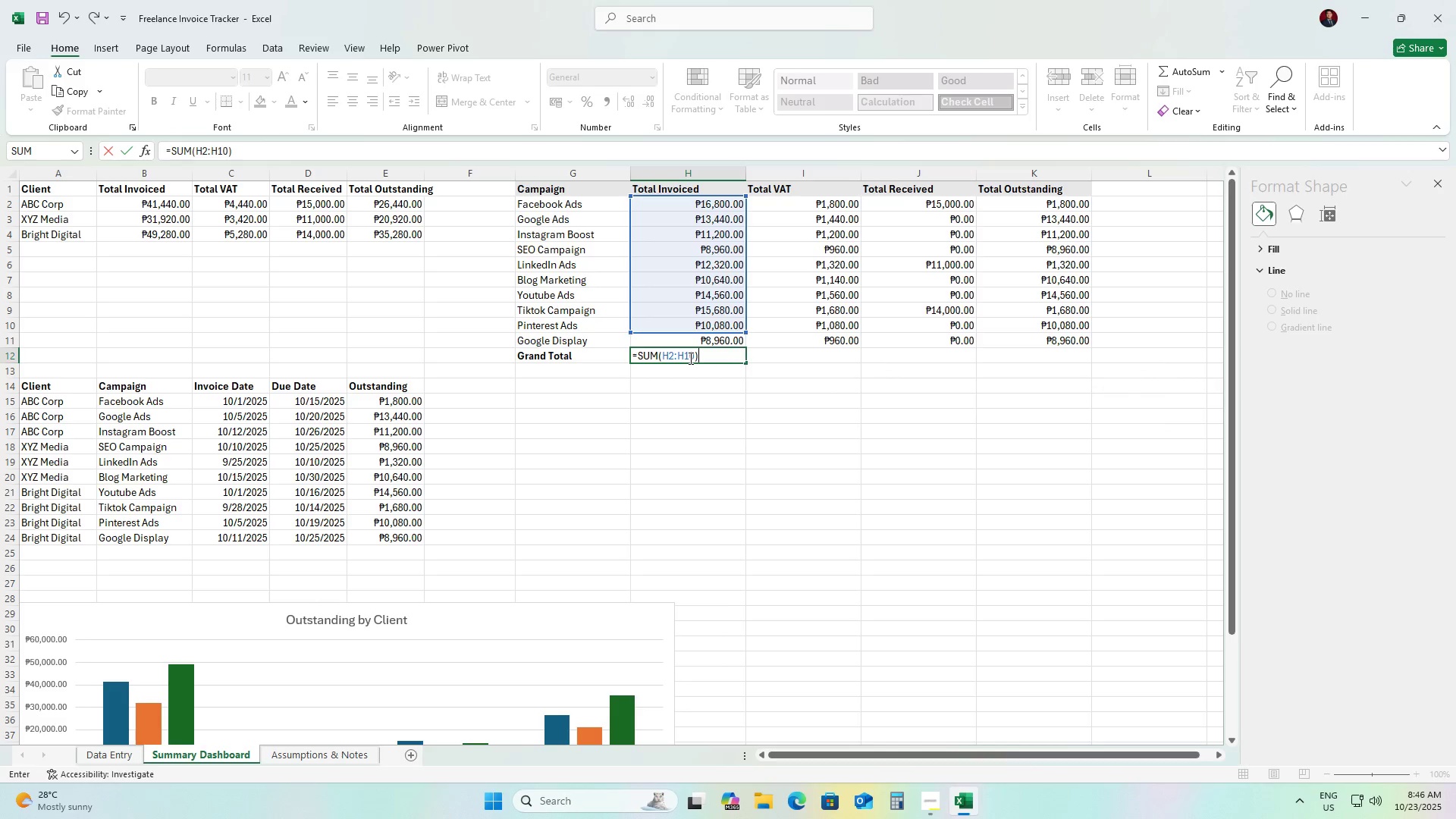 
key(Enter)
 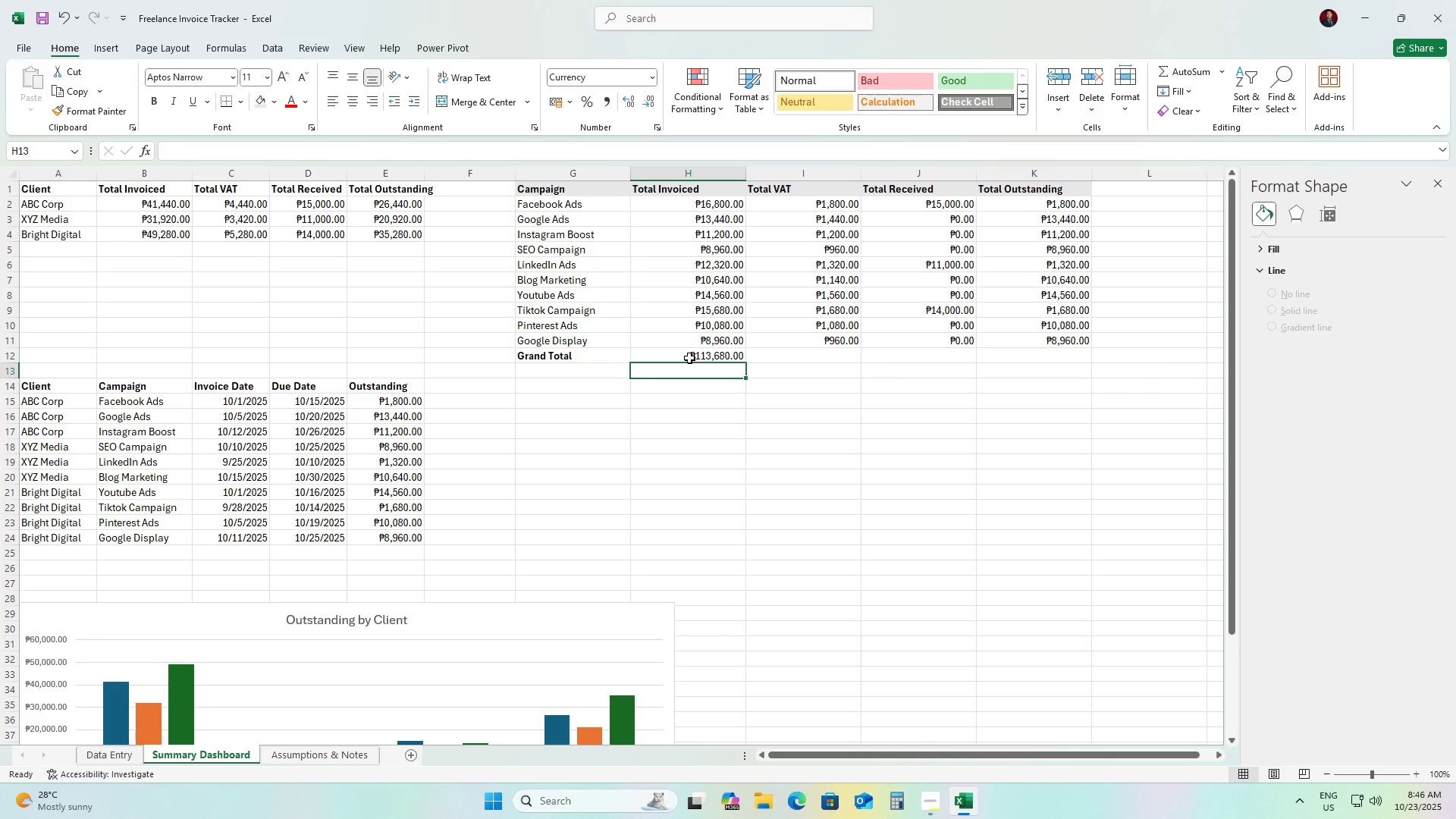 
key(ArrowUp)
 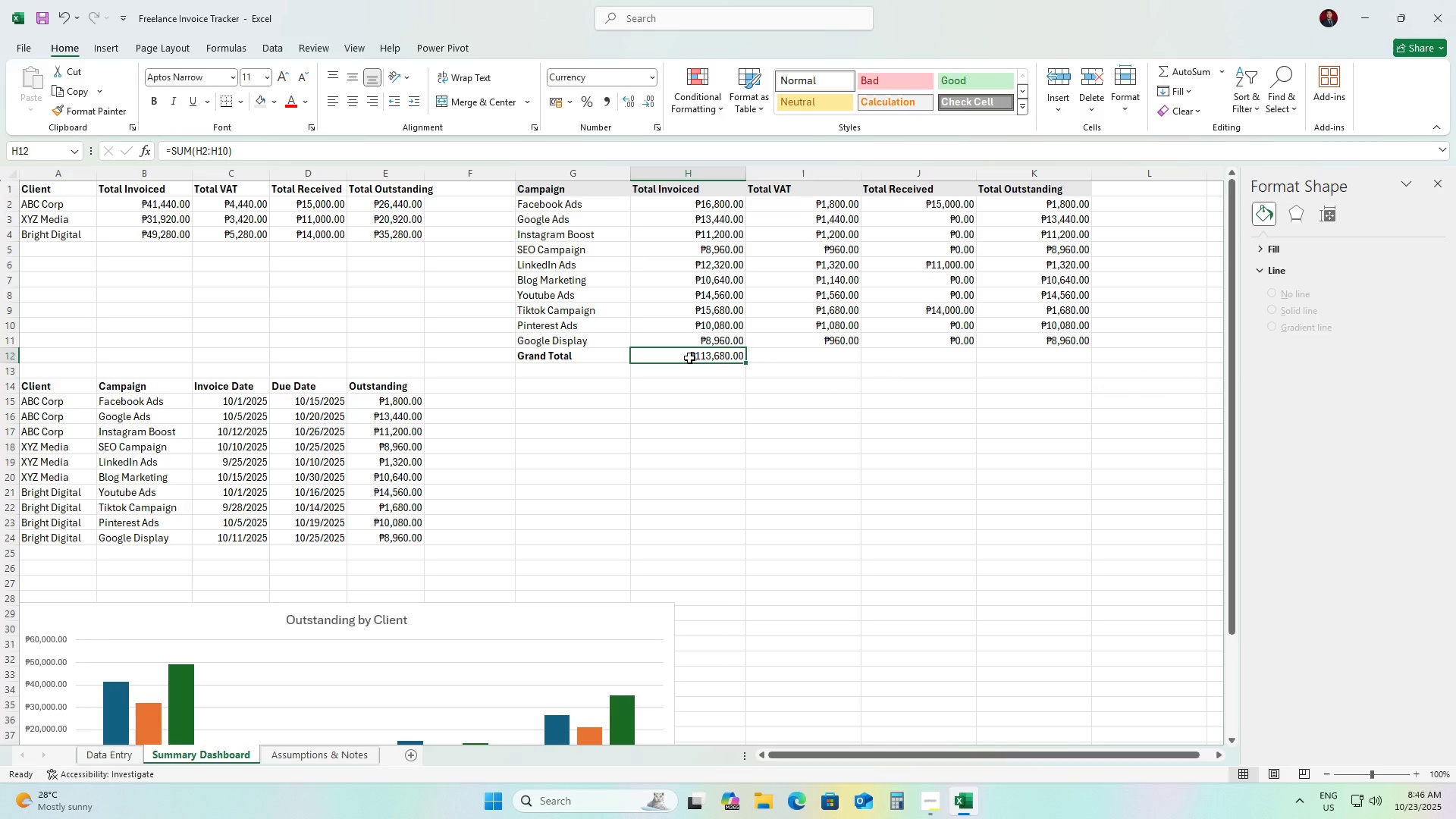 
key(Control+B)
 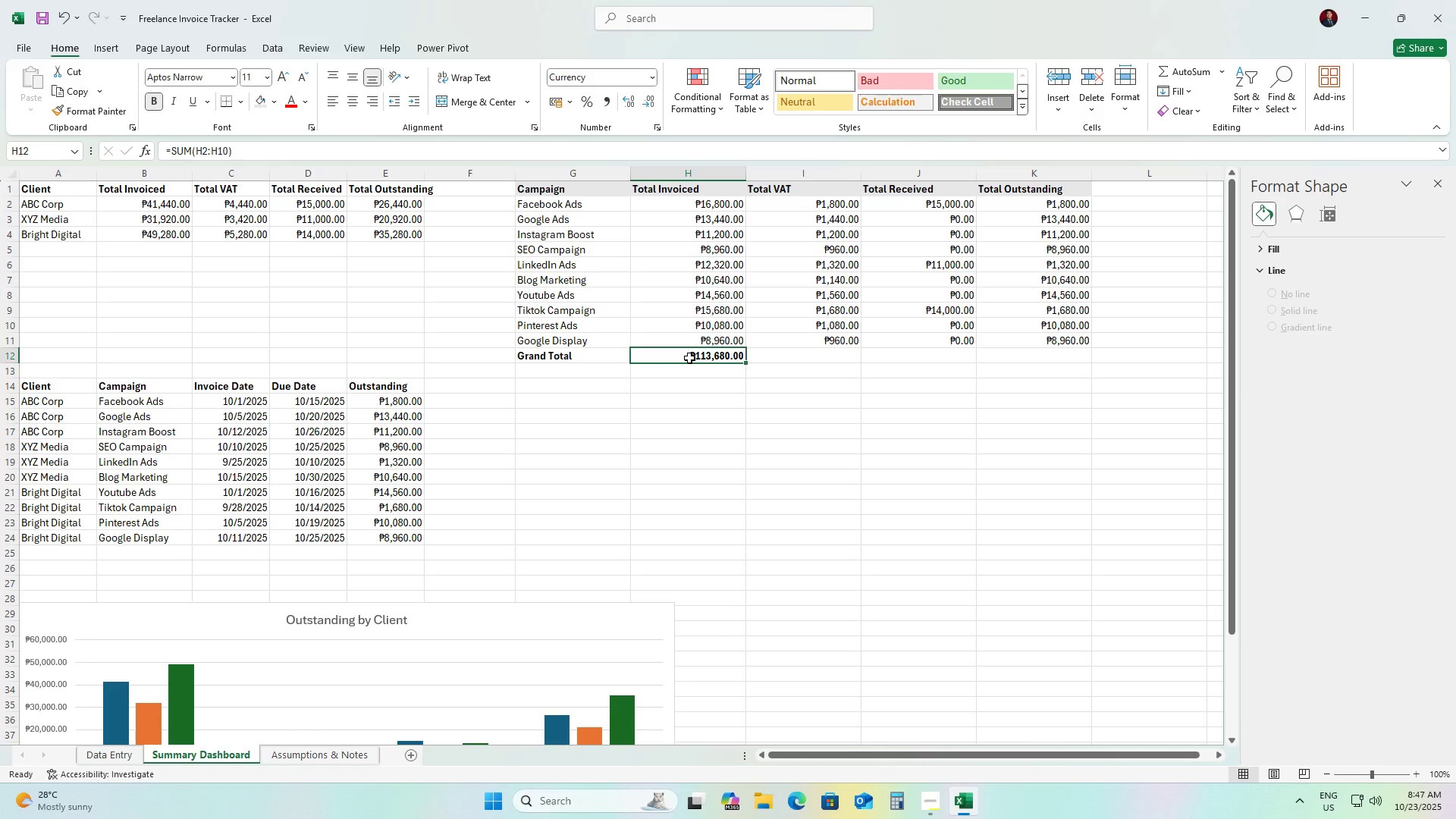 
wait(14.14)
 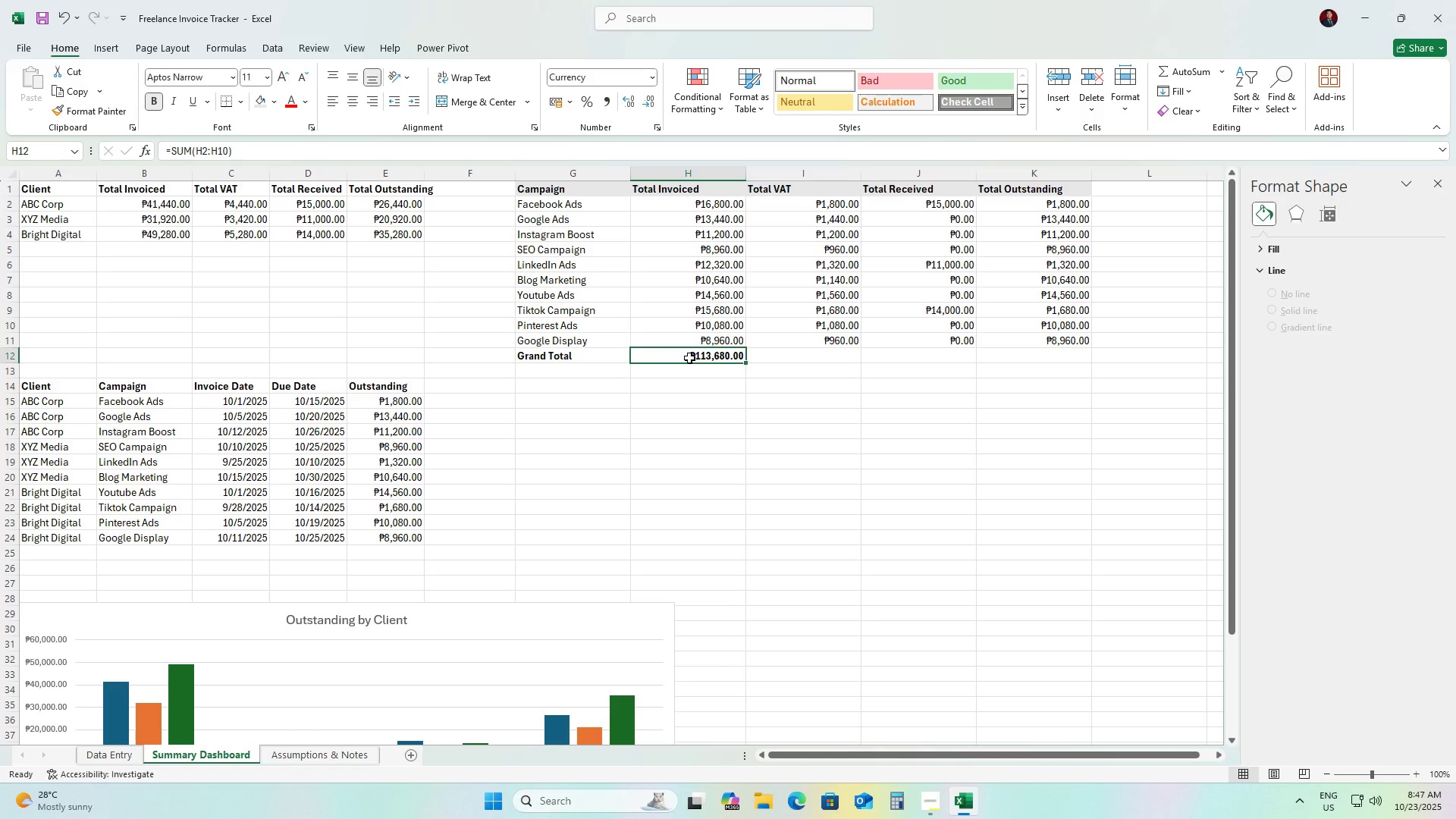 
left_click([757, 427])
 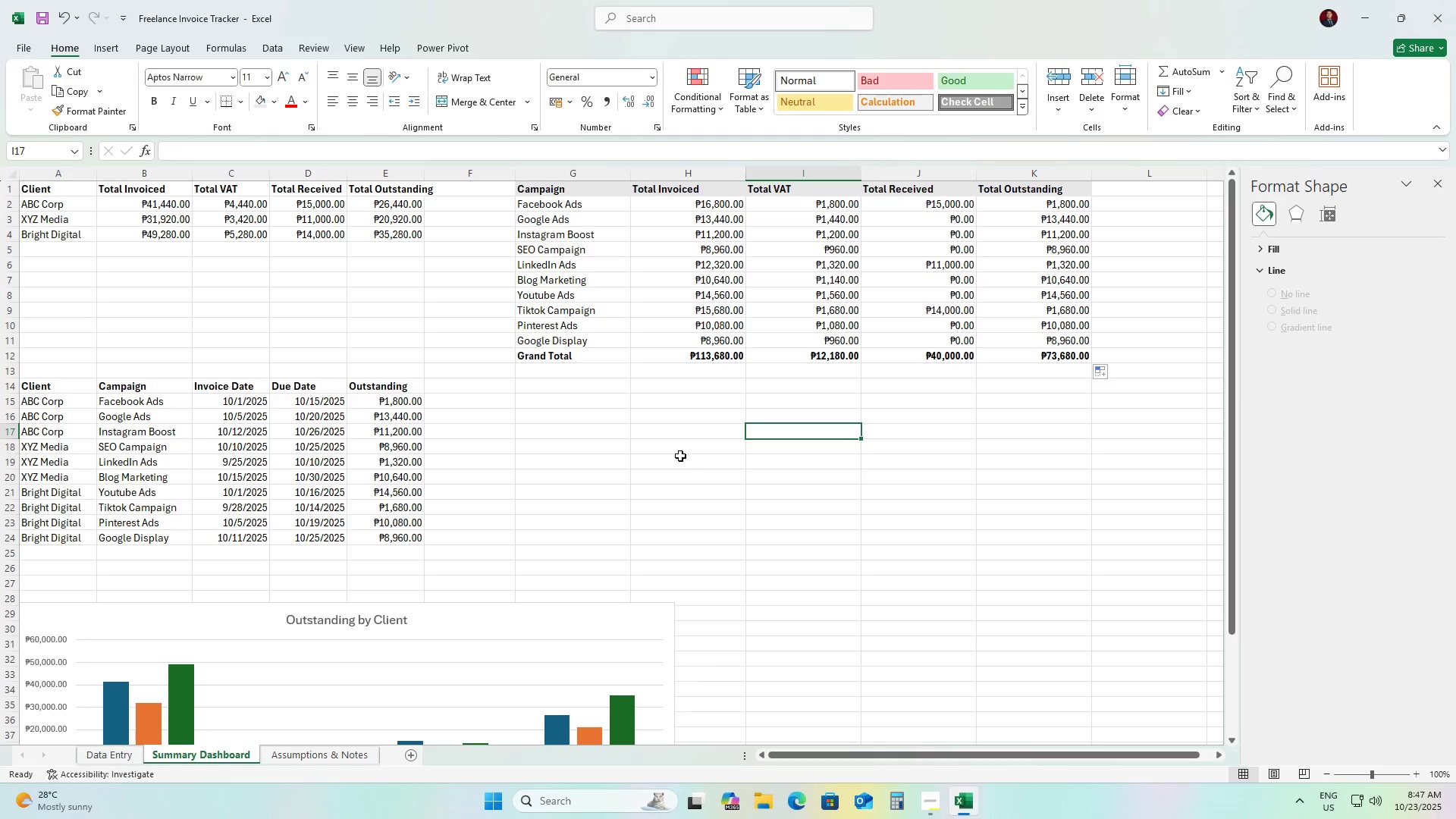 
double_click([678, 456])
 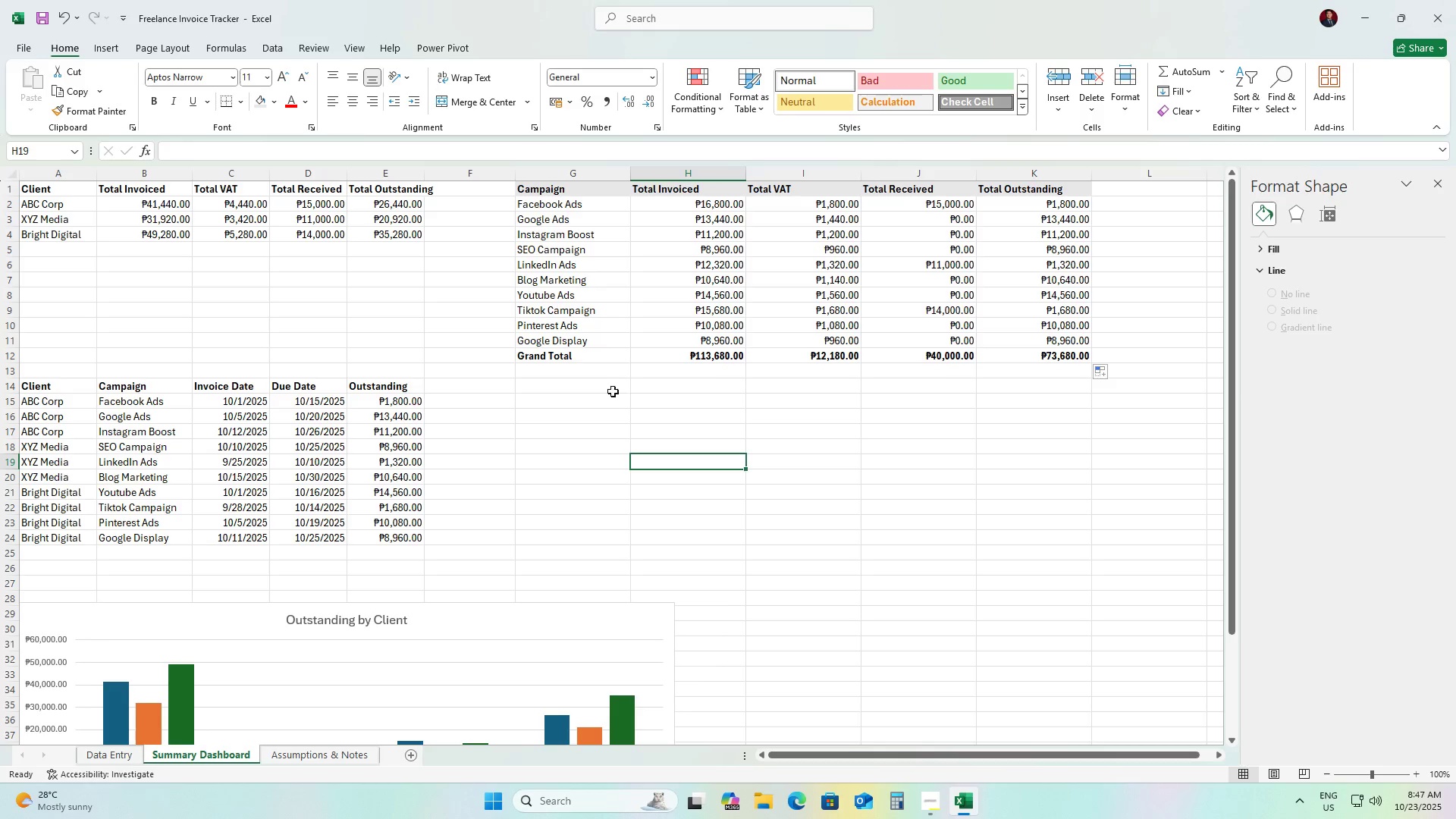 
wait(10.89)
 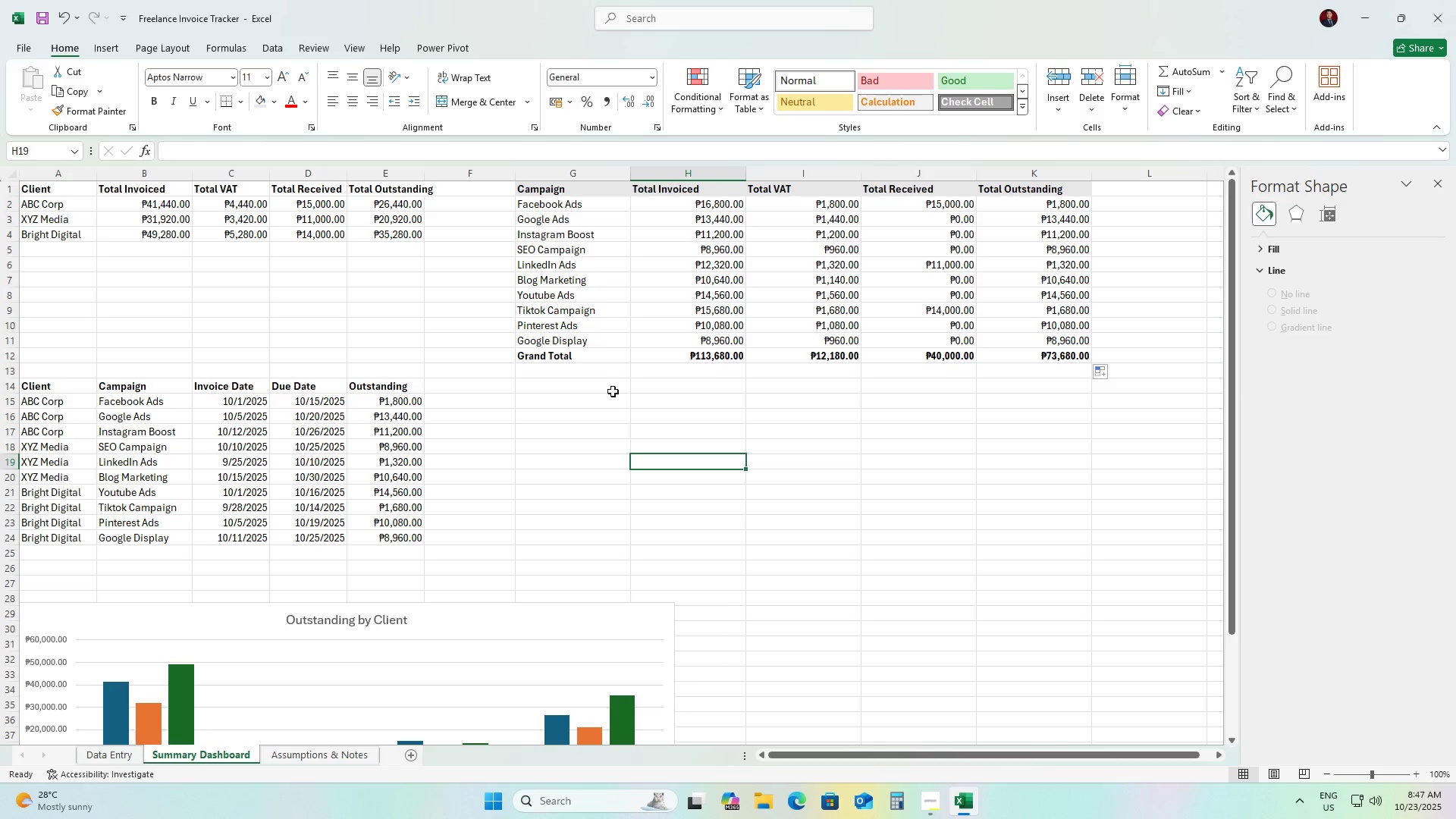 
left_click([263, 42])
 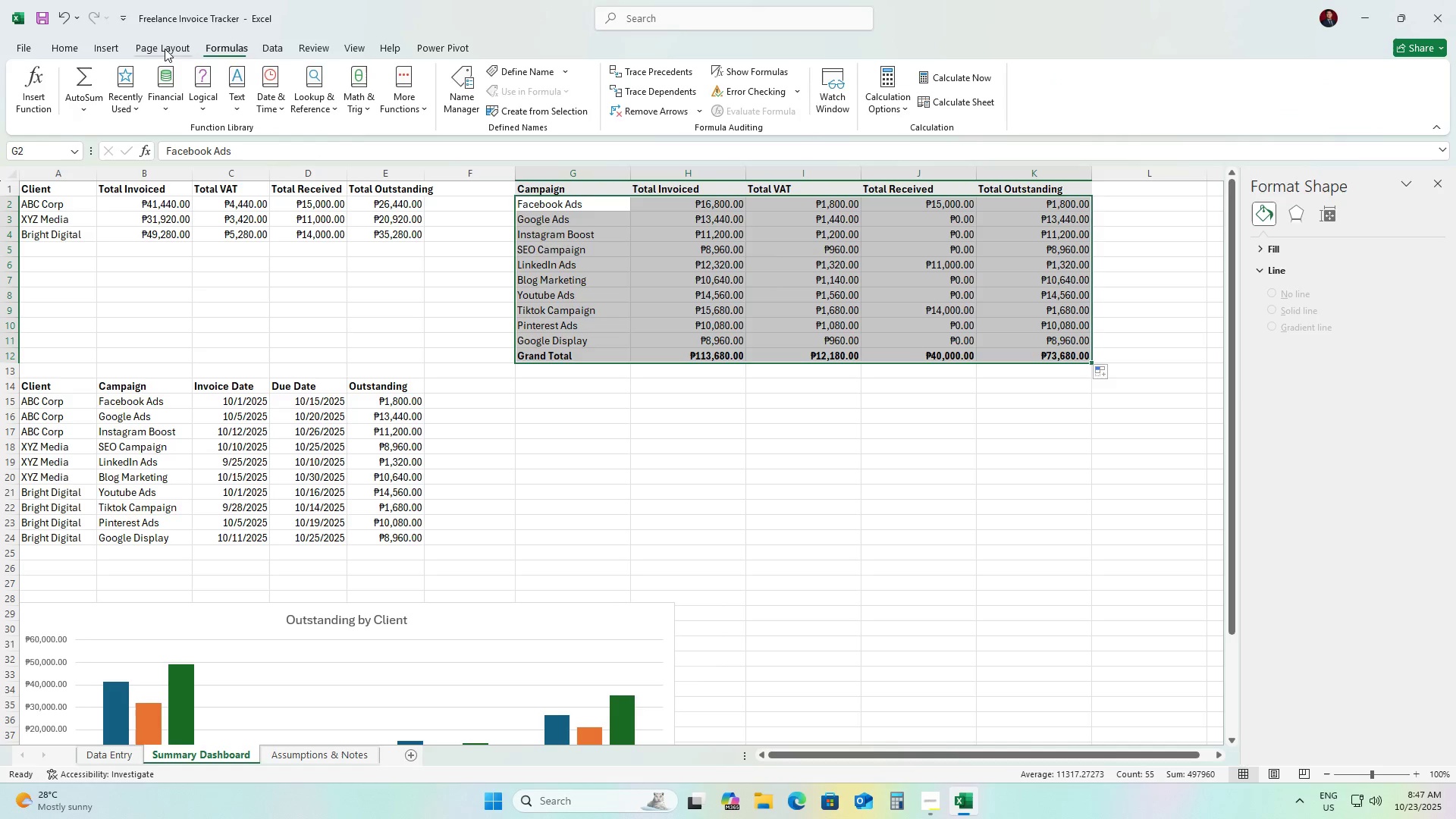 
double_click([165, 49])
 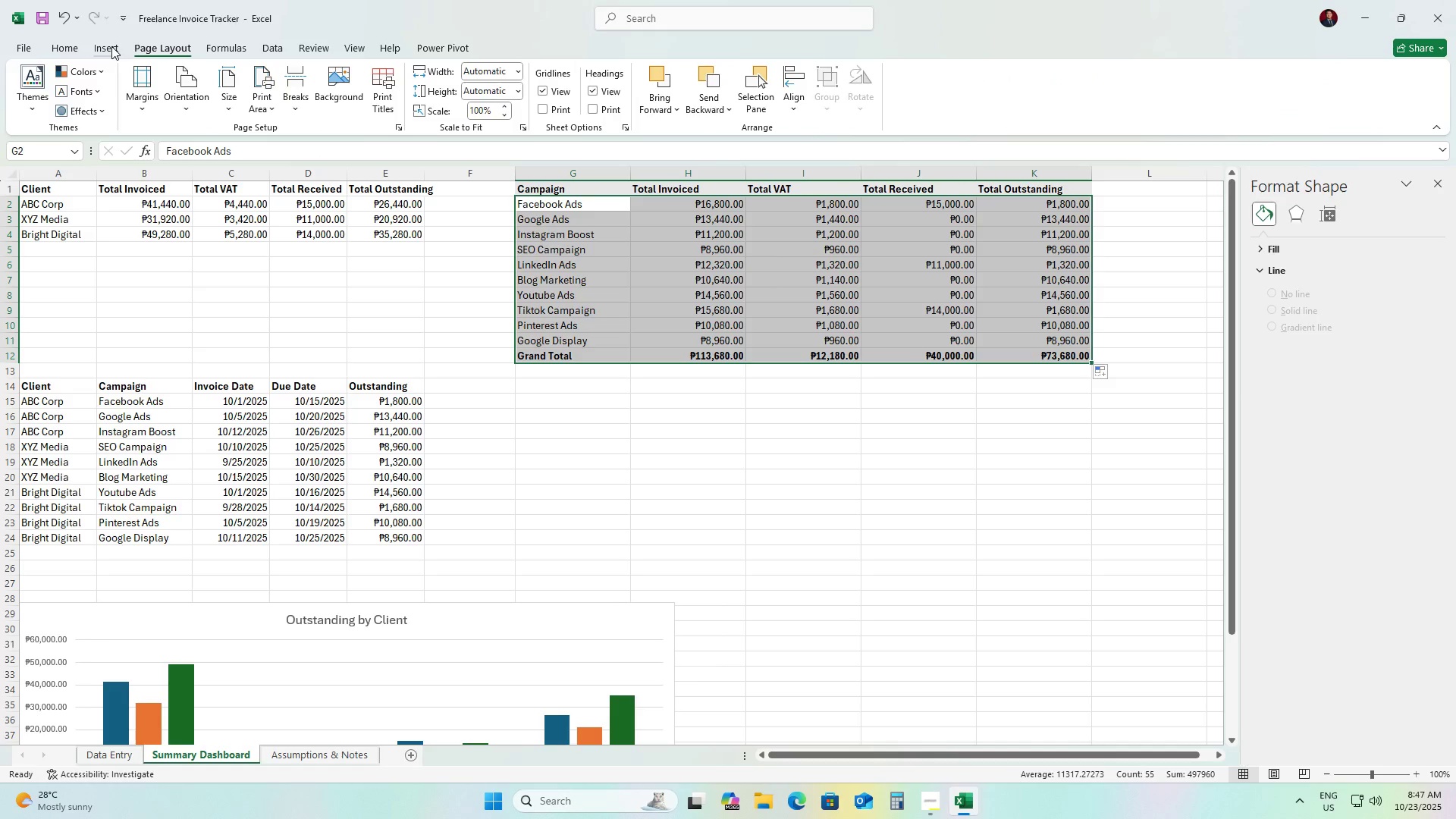 
triple_click([111, 46])
 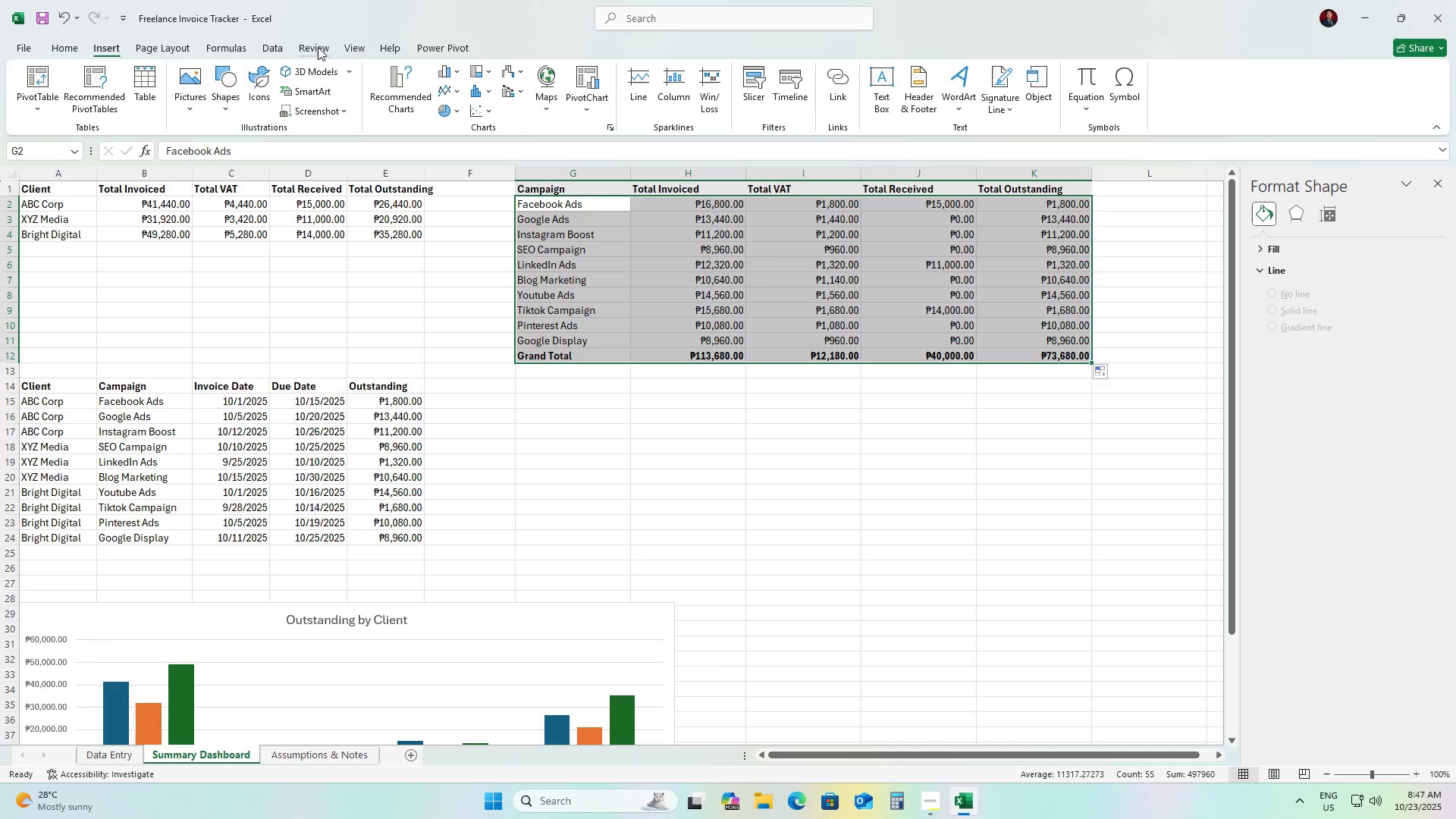 
double_click([270, 41])
 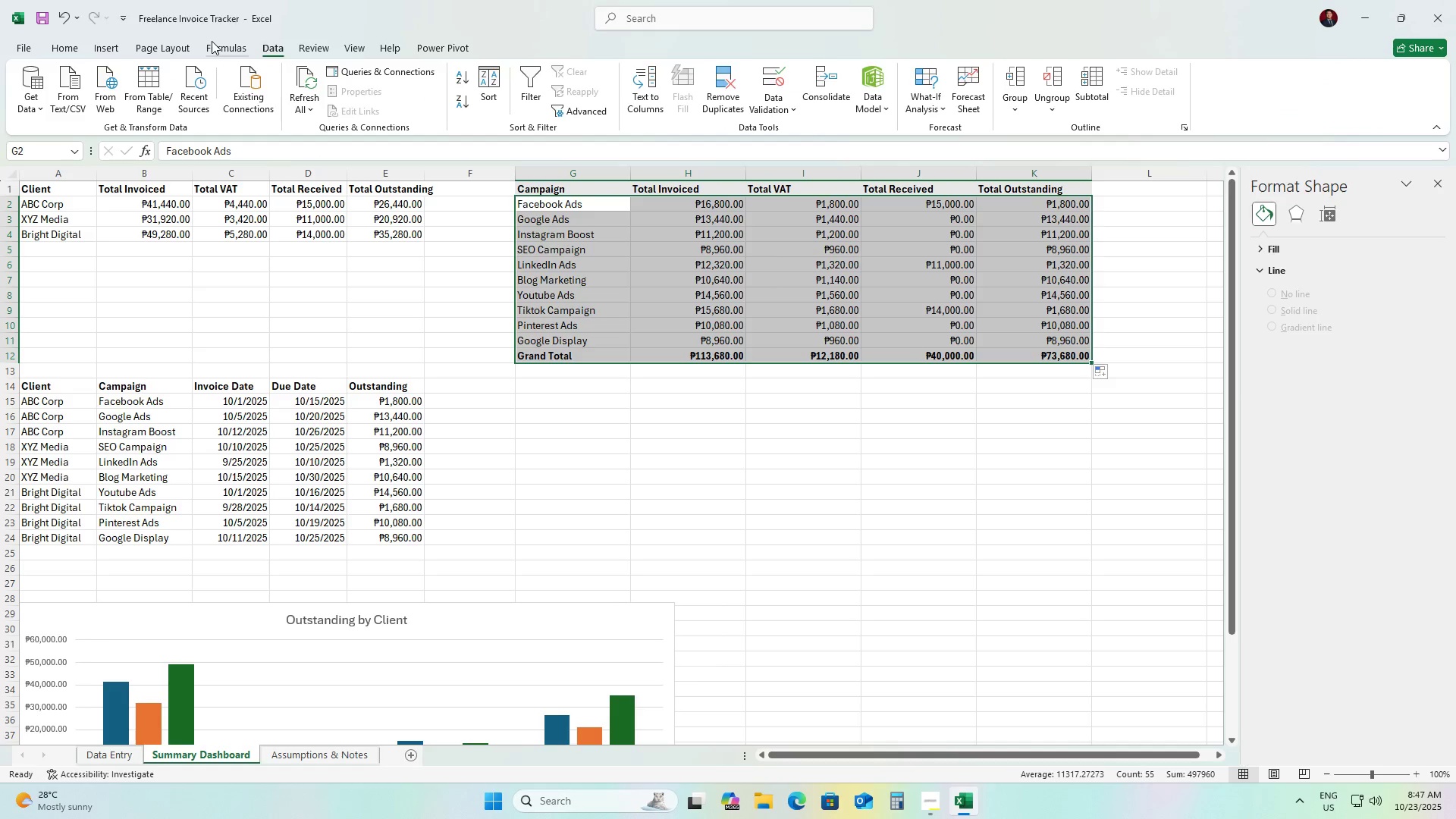 
left_click([212, 42])
 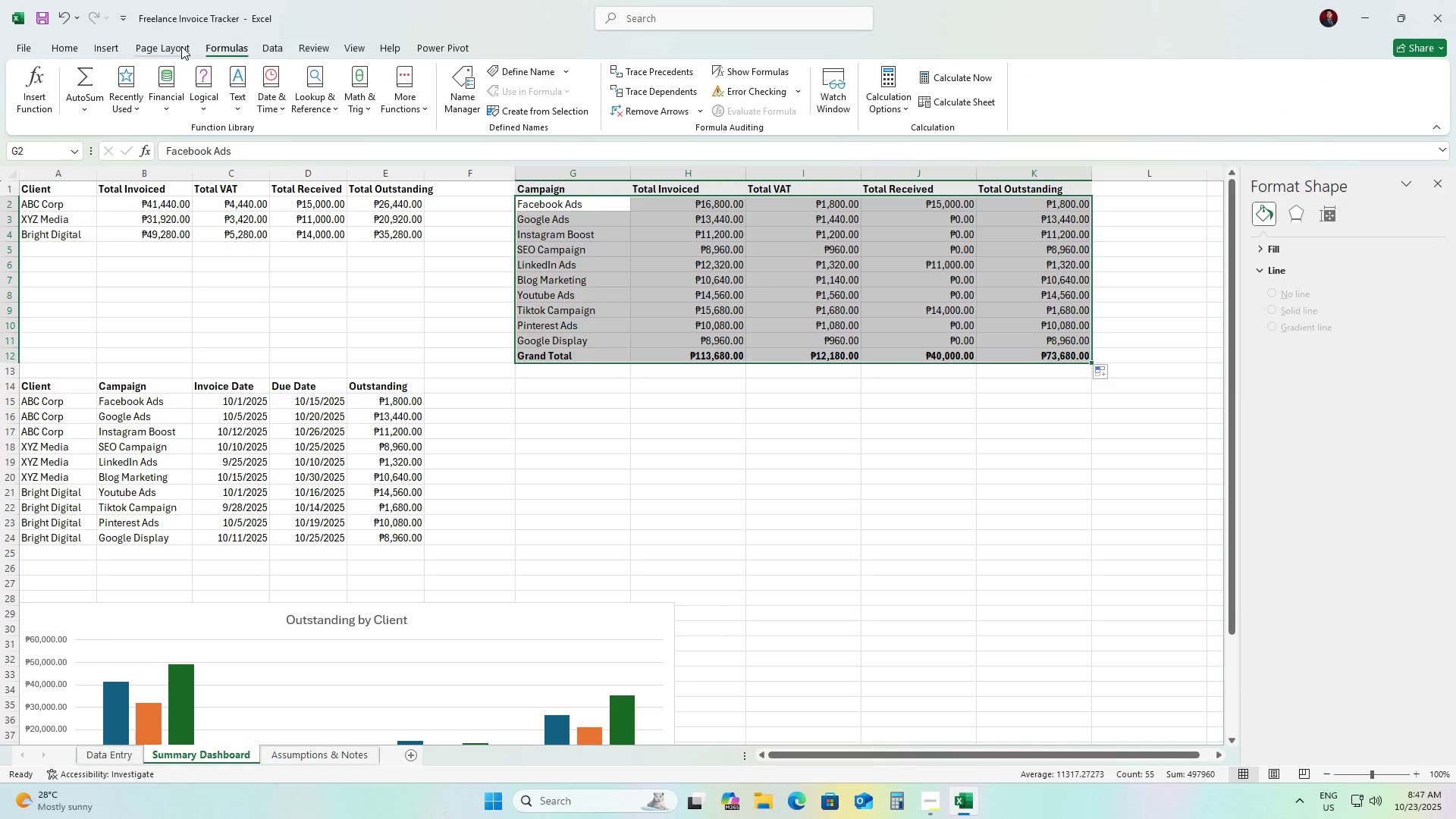 
wait(10.27)
 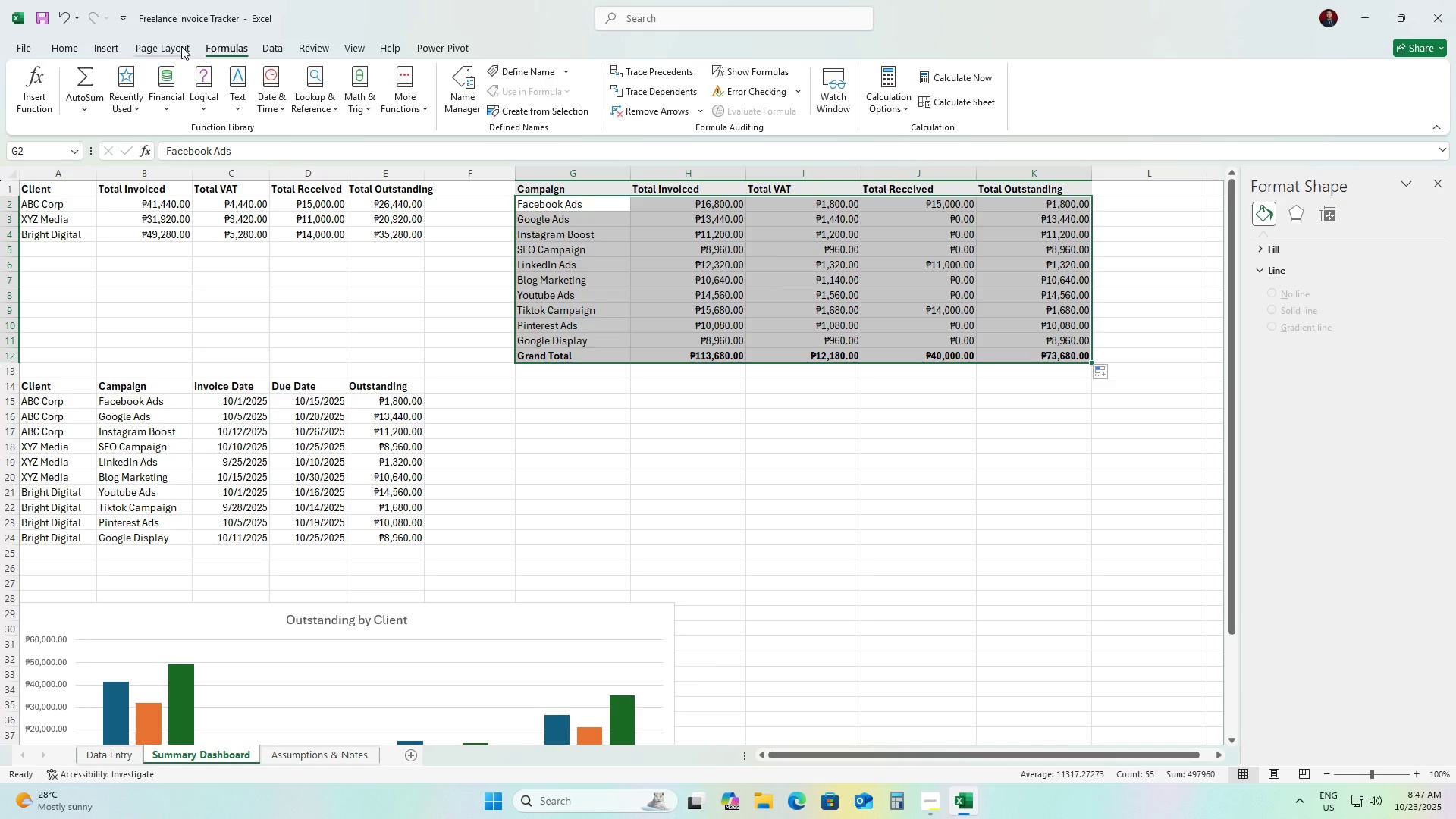 
left_click([743, 420])
 